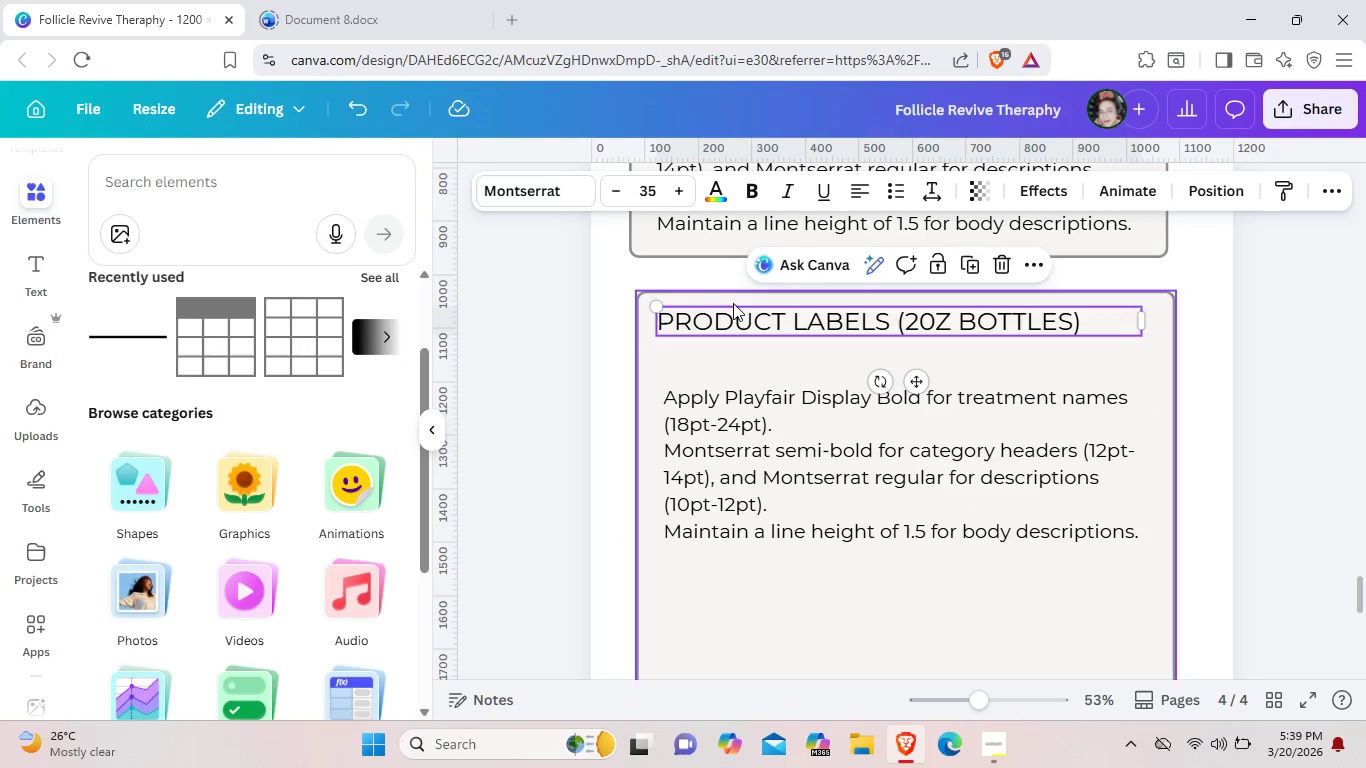 
key(Control+ControlLeft)
 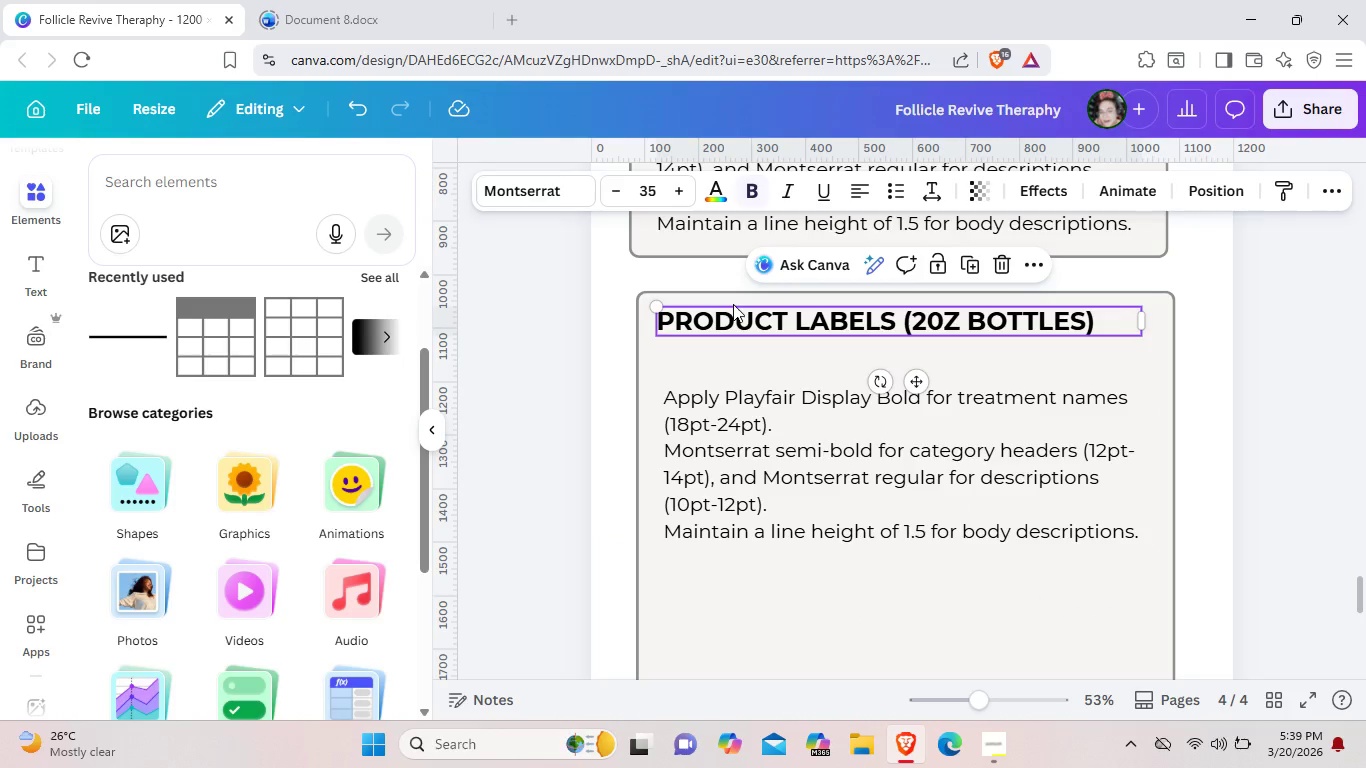 
key(Control+B)
 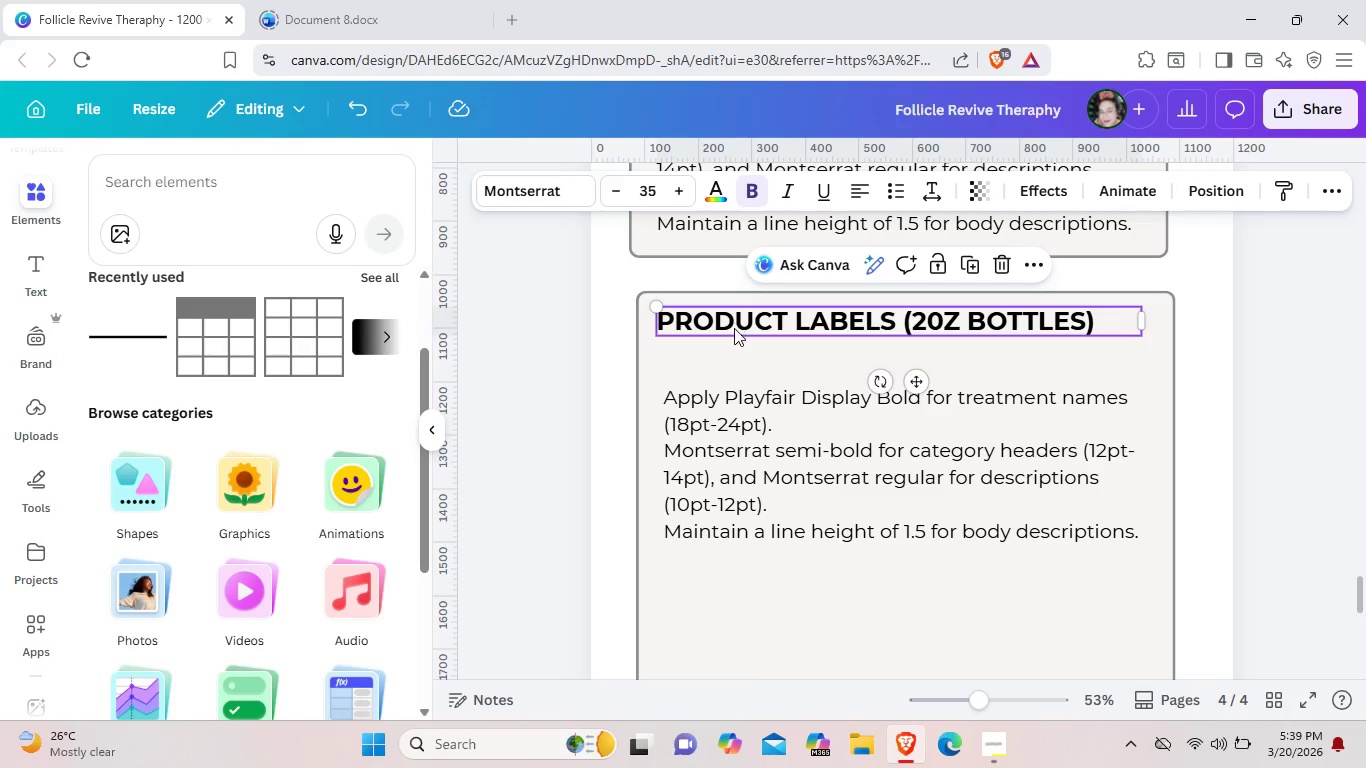 
scroll: coordinate [734, 330], scroll_direction: up, amount: 3.0
 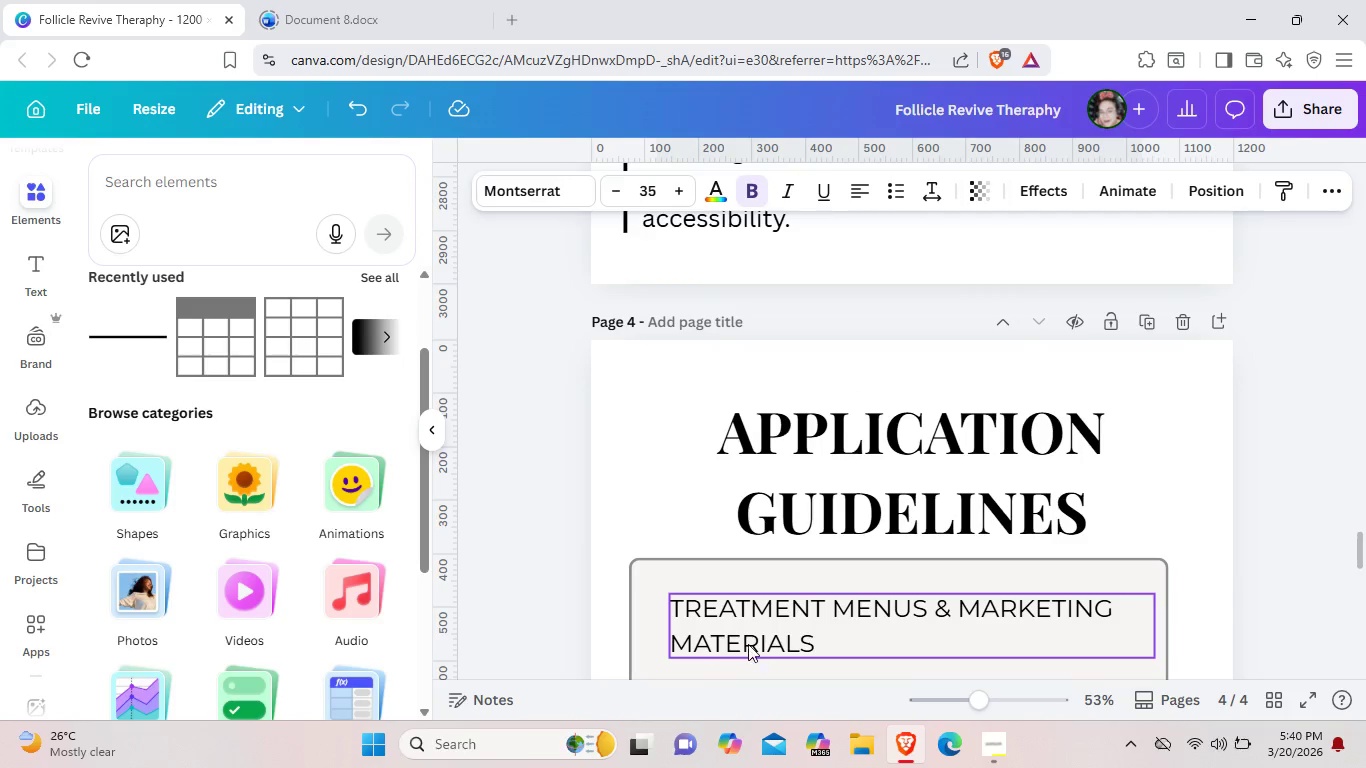 
left_click([748, 641])
 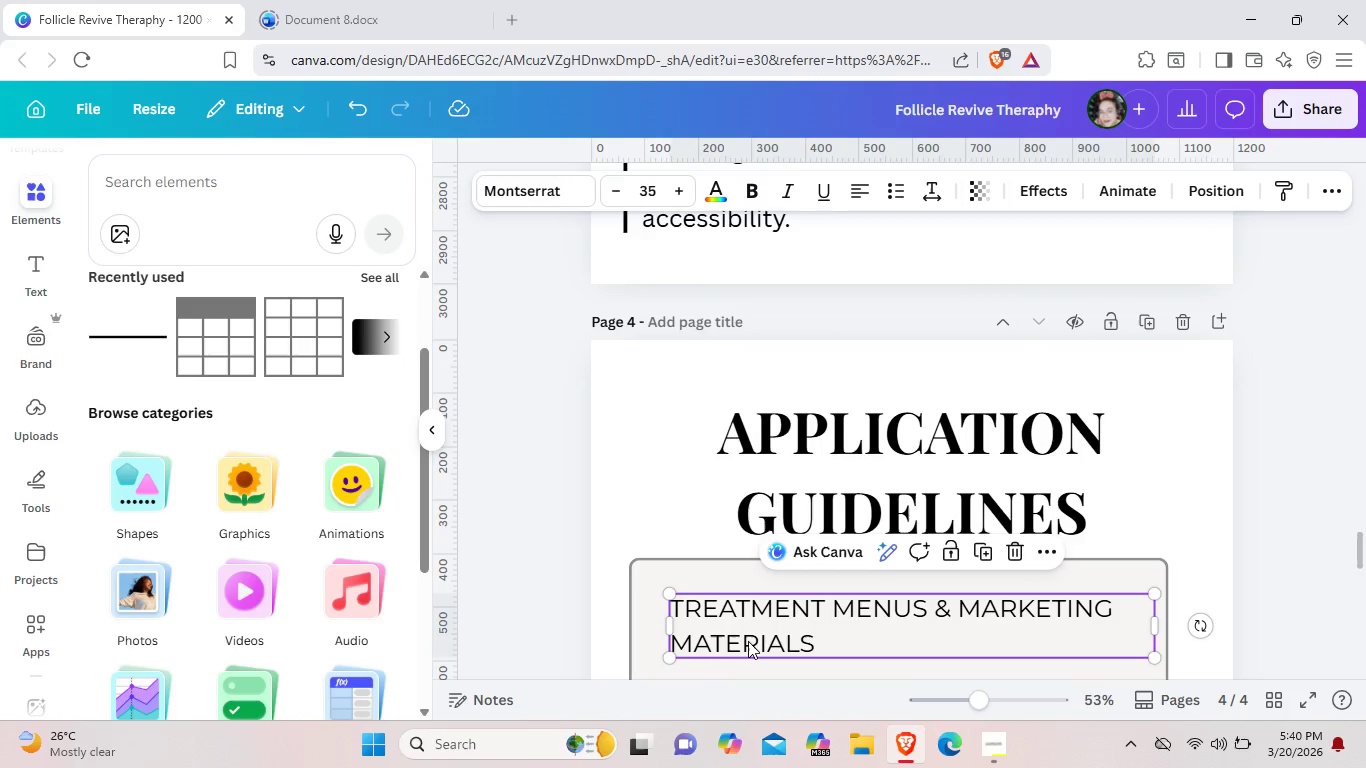 
key(Control+B)
 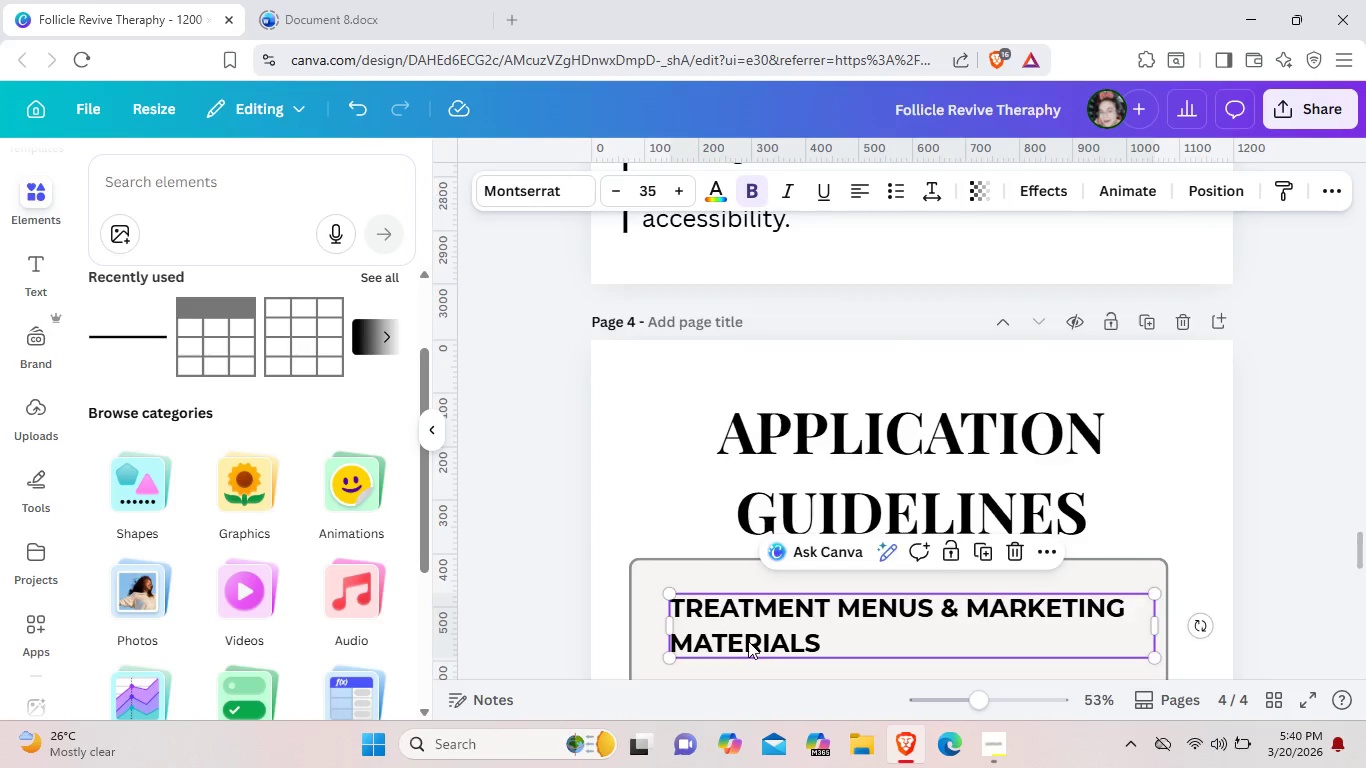 
scroll: coordinate [748, 641], scroll_direction: down, amount: 5.0
 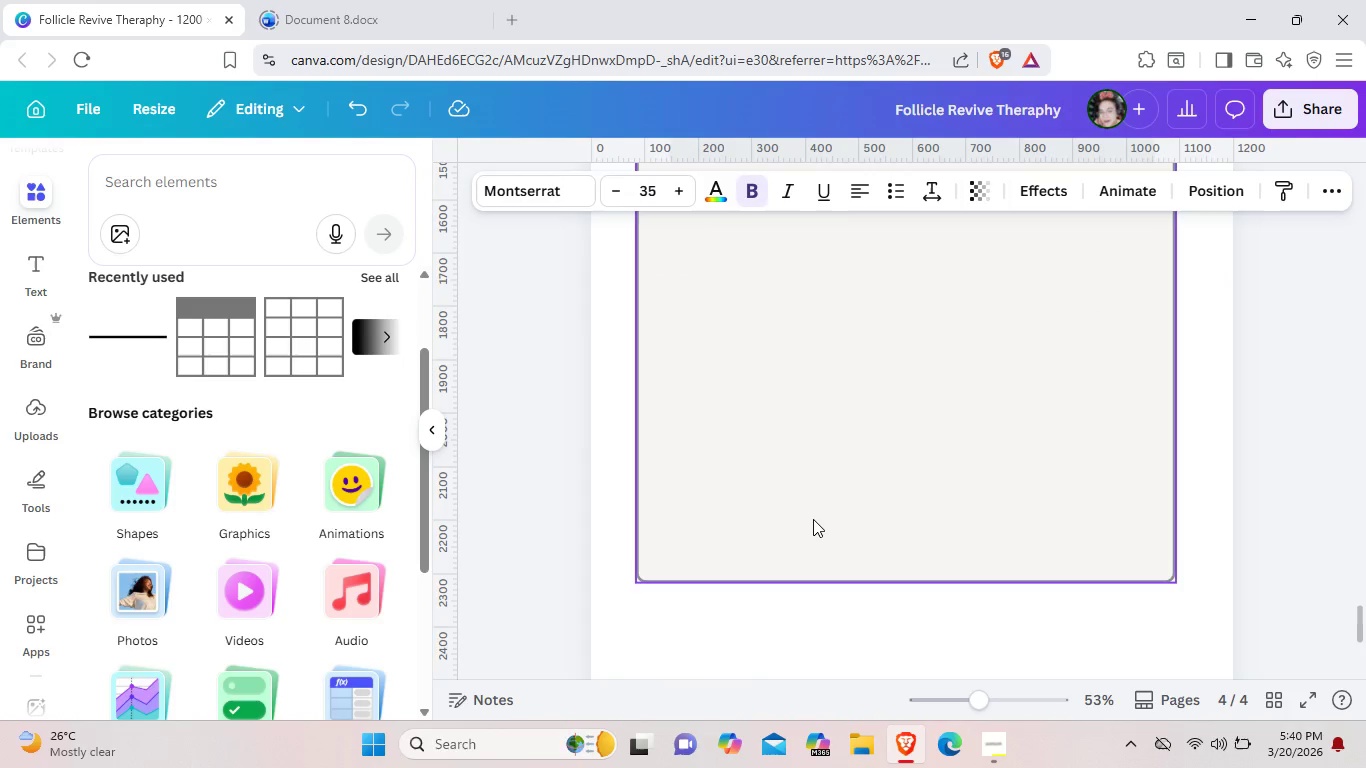 
scroll: coordinate [813, 522], scroll_direction: up, amount: 4.0
 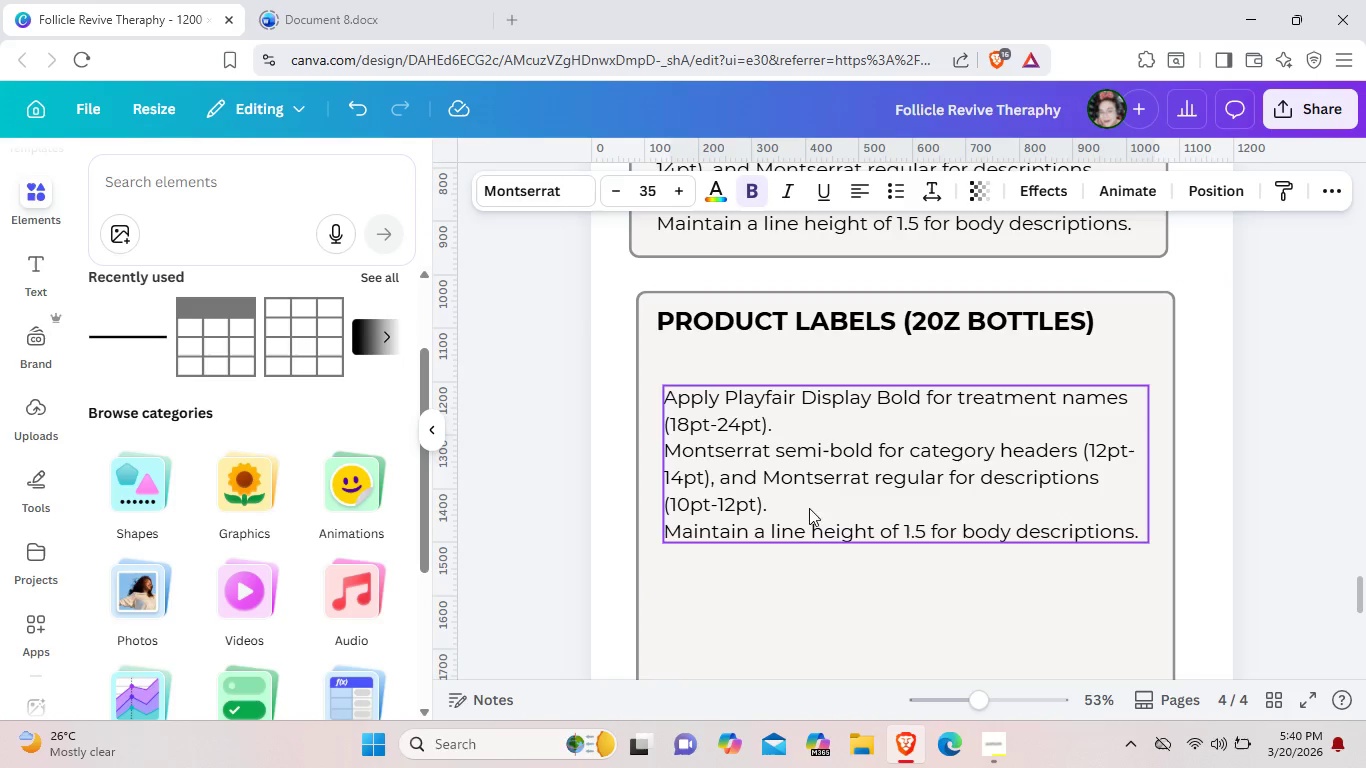 
left_click_drag(start_coordinate=[808, 504], to_coordinate=[802, 487])
 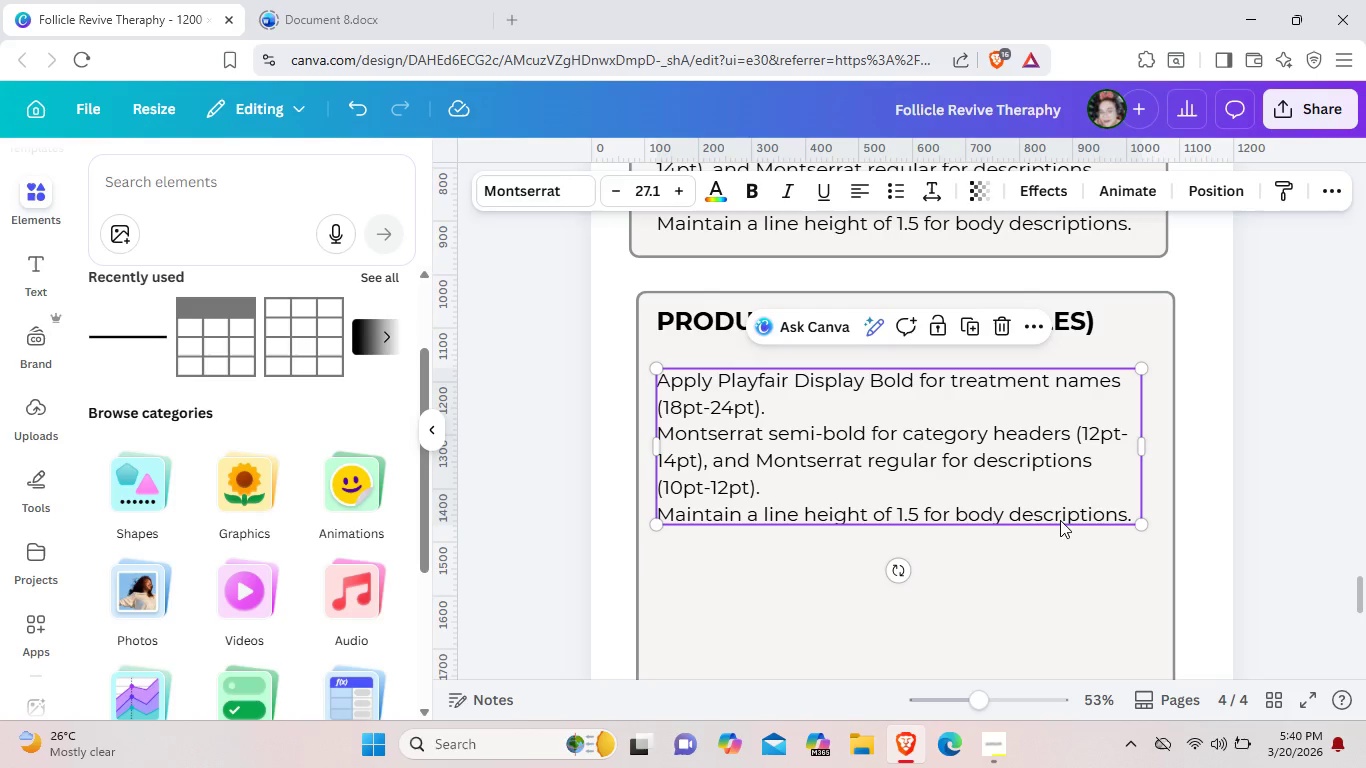 
left_click([1131, 512])
 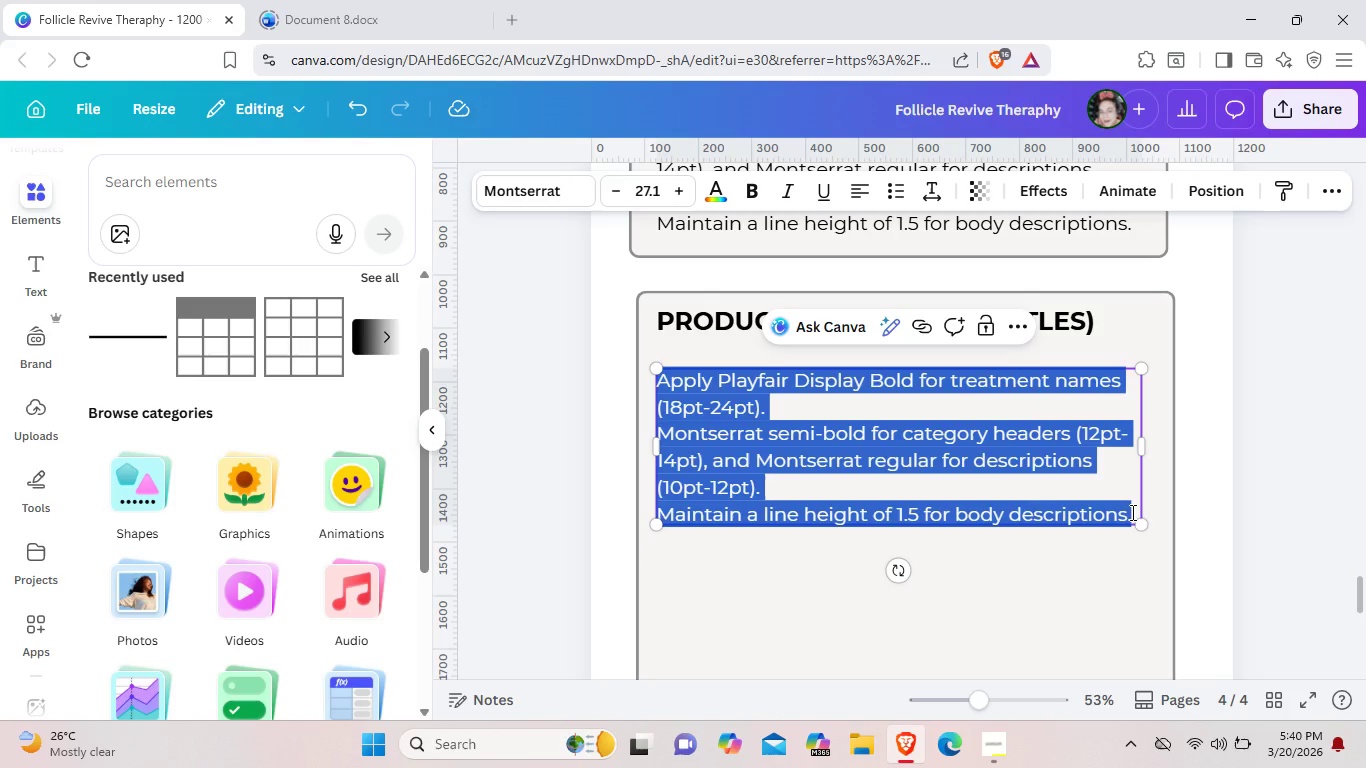 
key(Backspace)
type(uSE)
key(Backspace)
key(Backspace)
key(Backspace)
type(Use Montserrat Light 9)
key(Backspace)
type((300) or Regular 9)
key(Backspace)
type((400) at 6pt)
 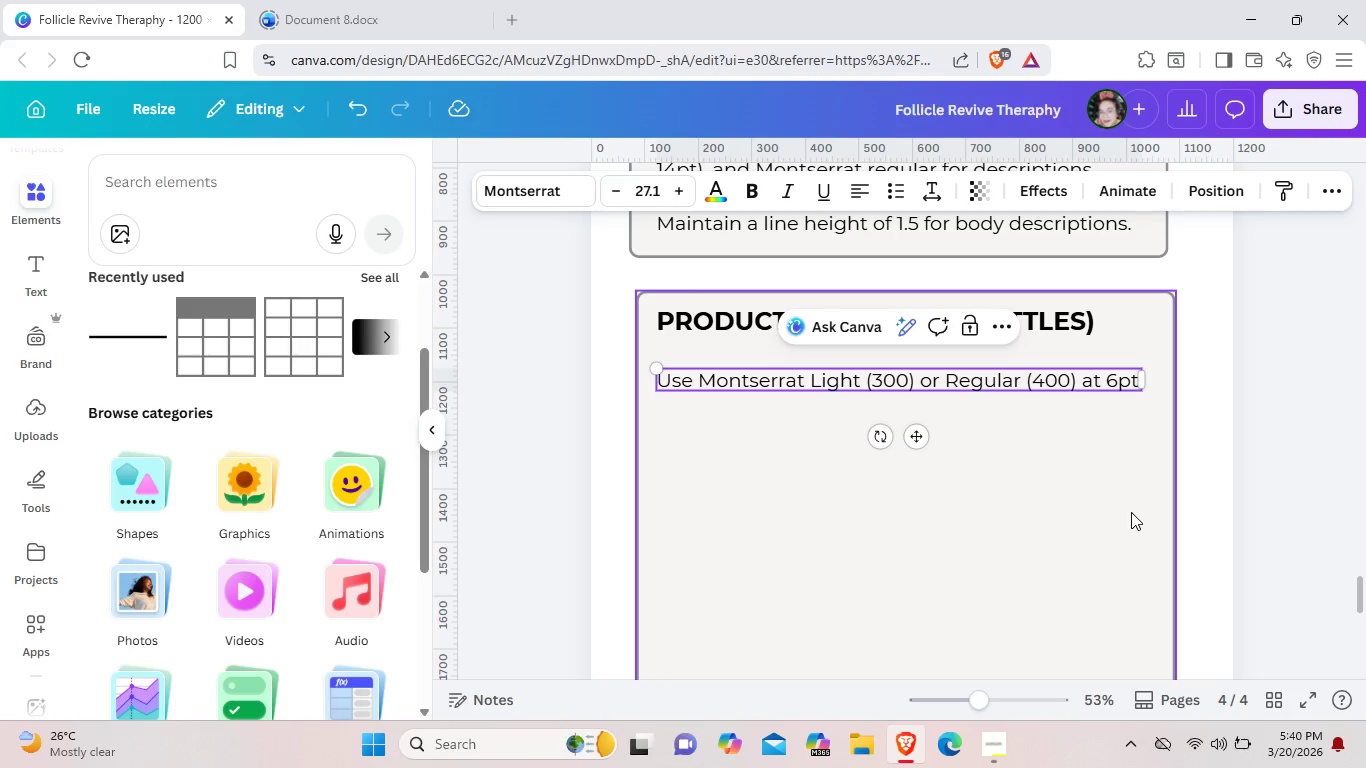 
type(-8pt))
 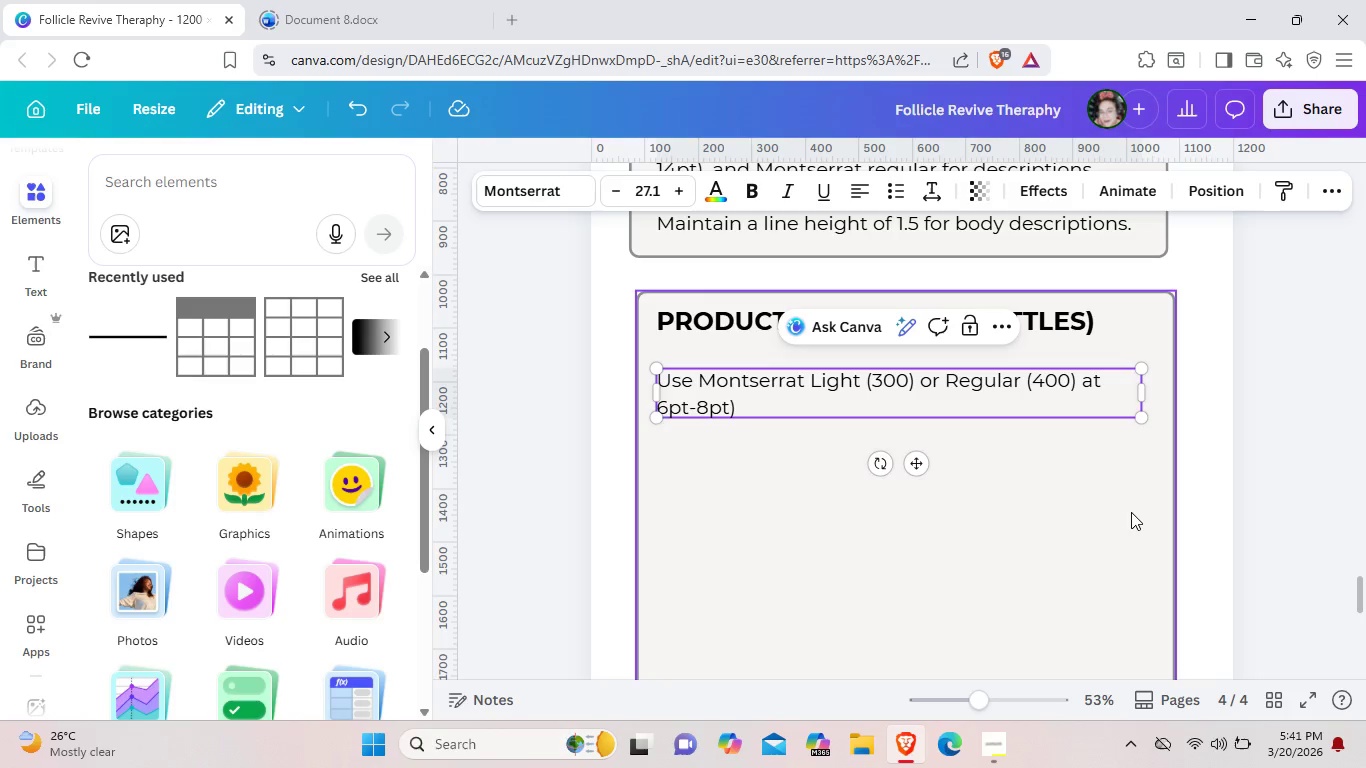 
wait(5.7)
 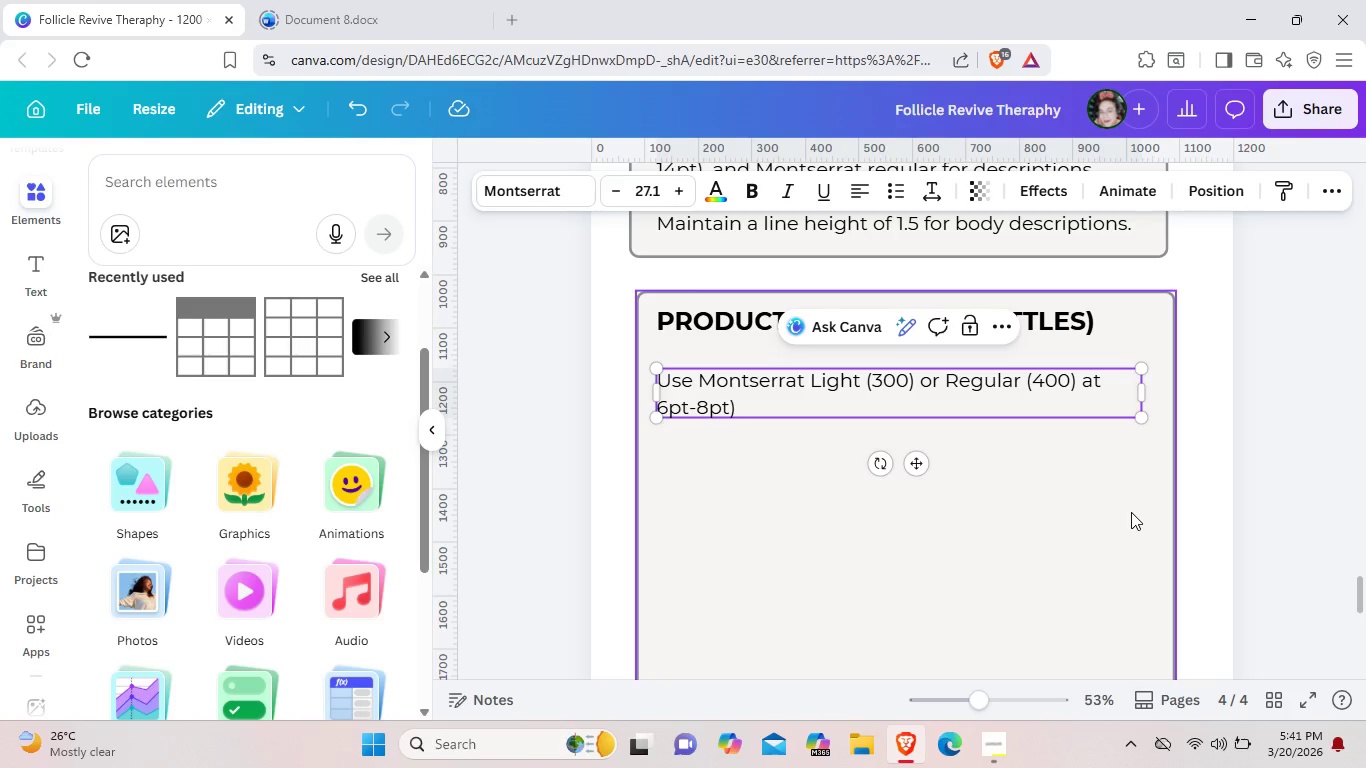 
left_click_drag(start_coordinate=[751, 391], to_coordinate=[731, 484])
 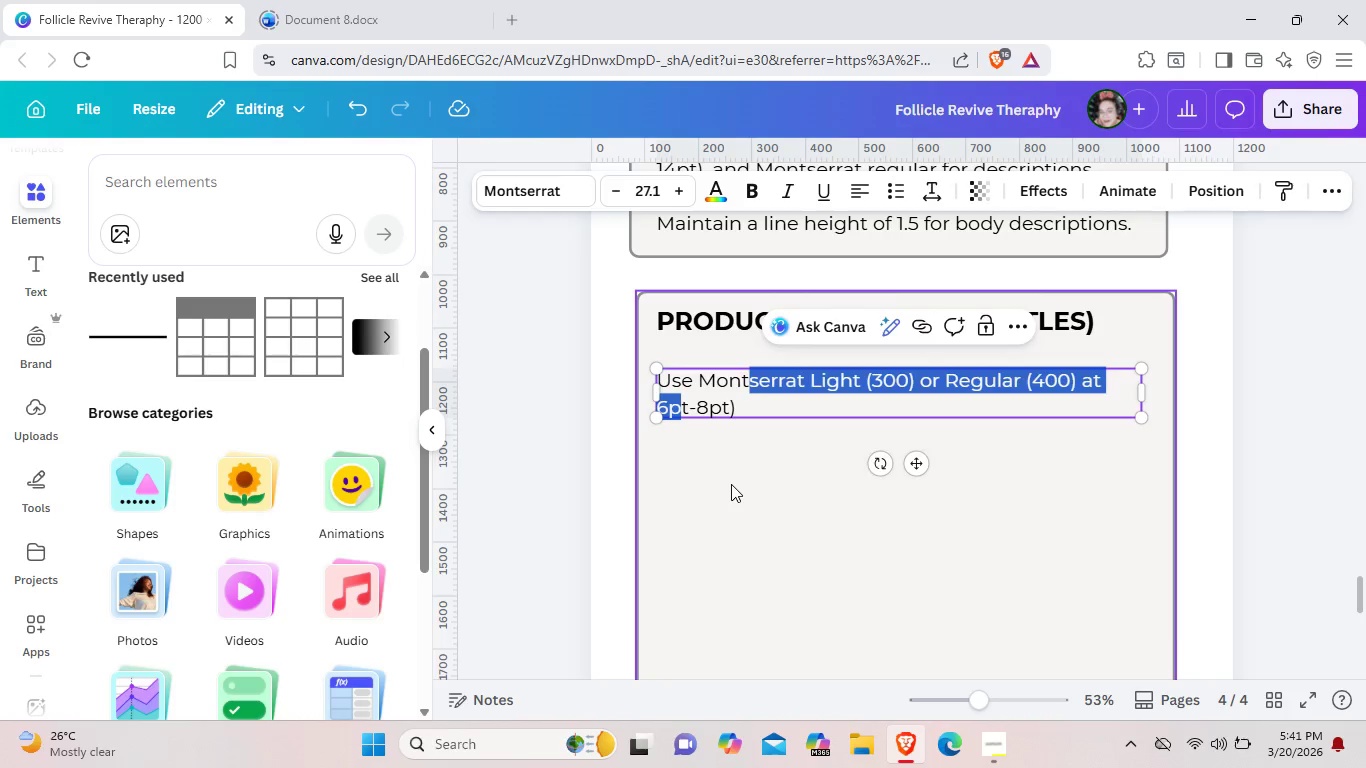 
left_click([731, 484])
 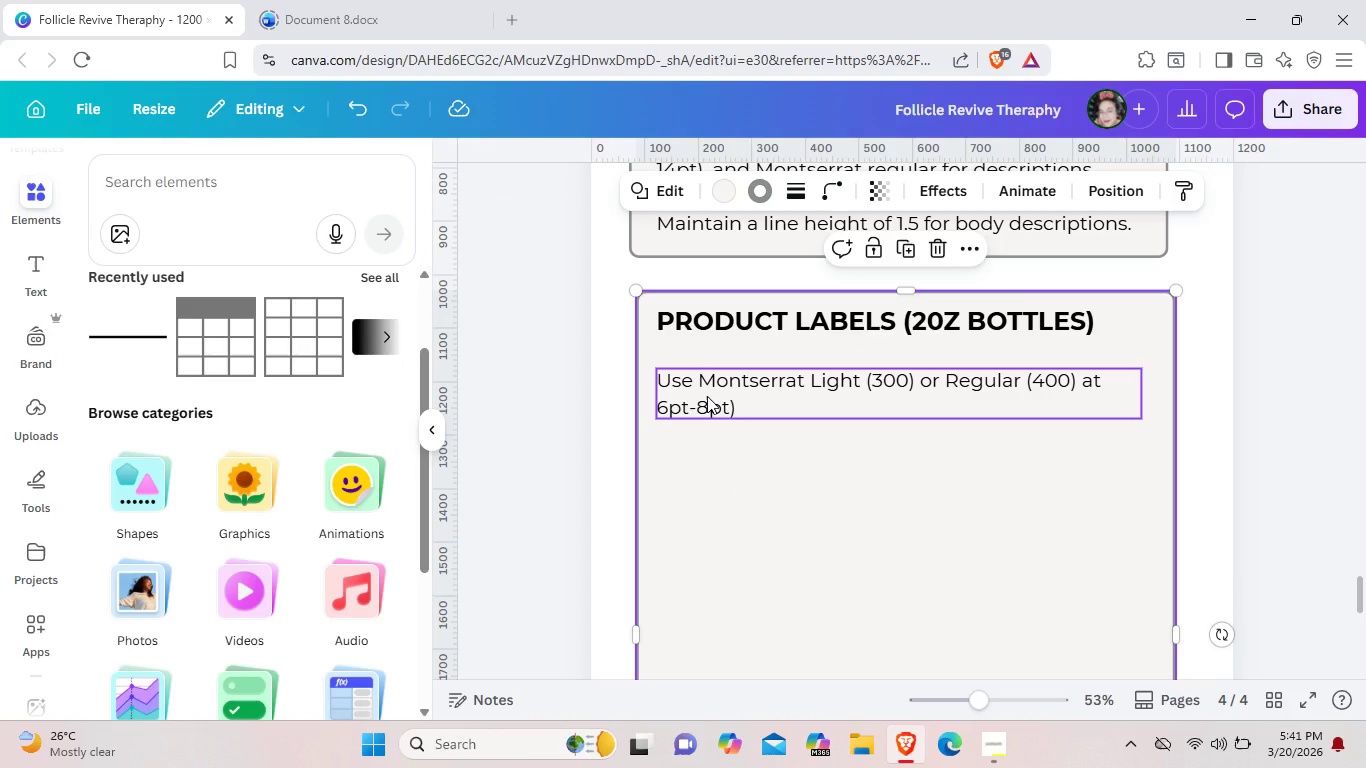 
left_click([707, 396])
 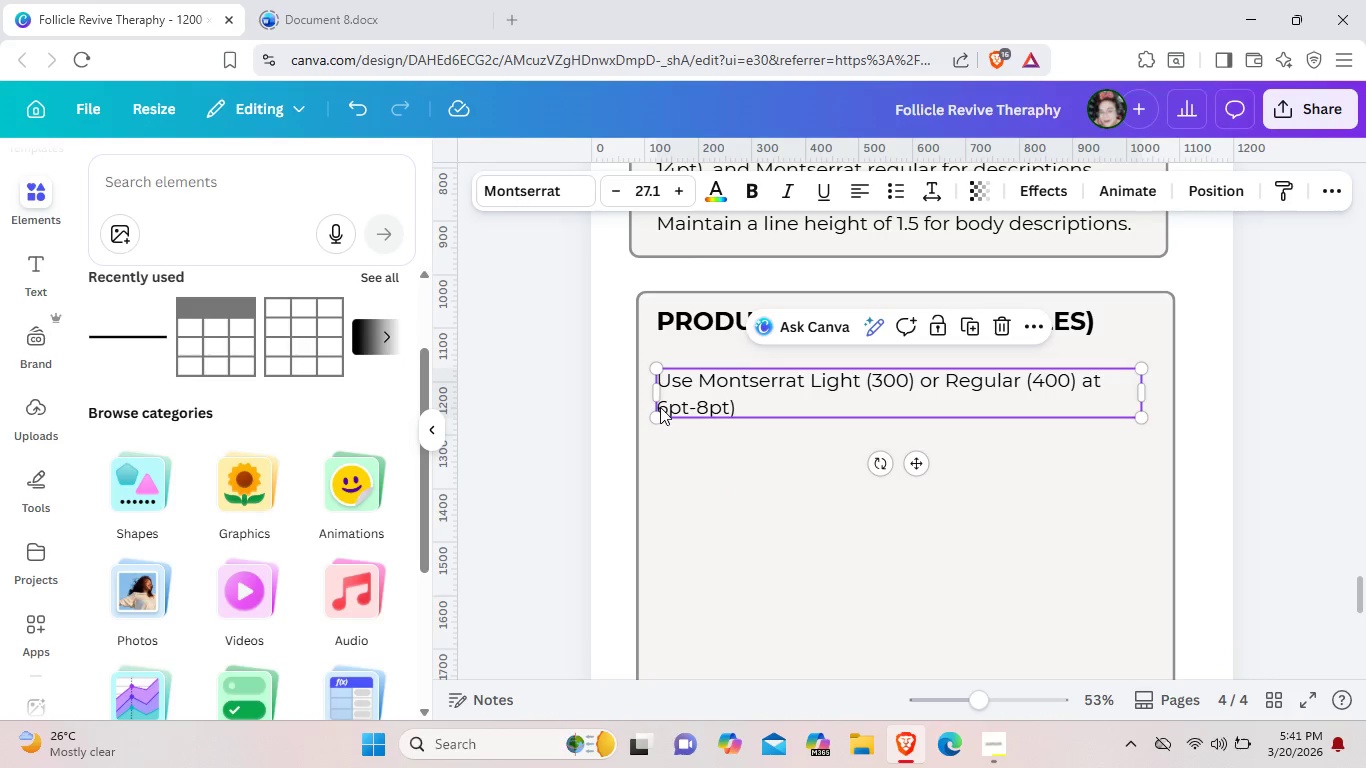 
left_click([660, 407])
 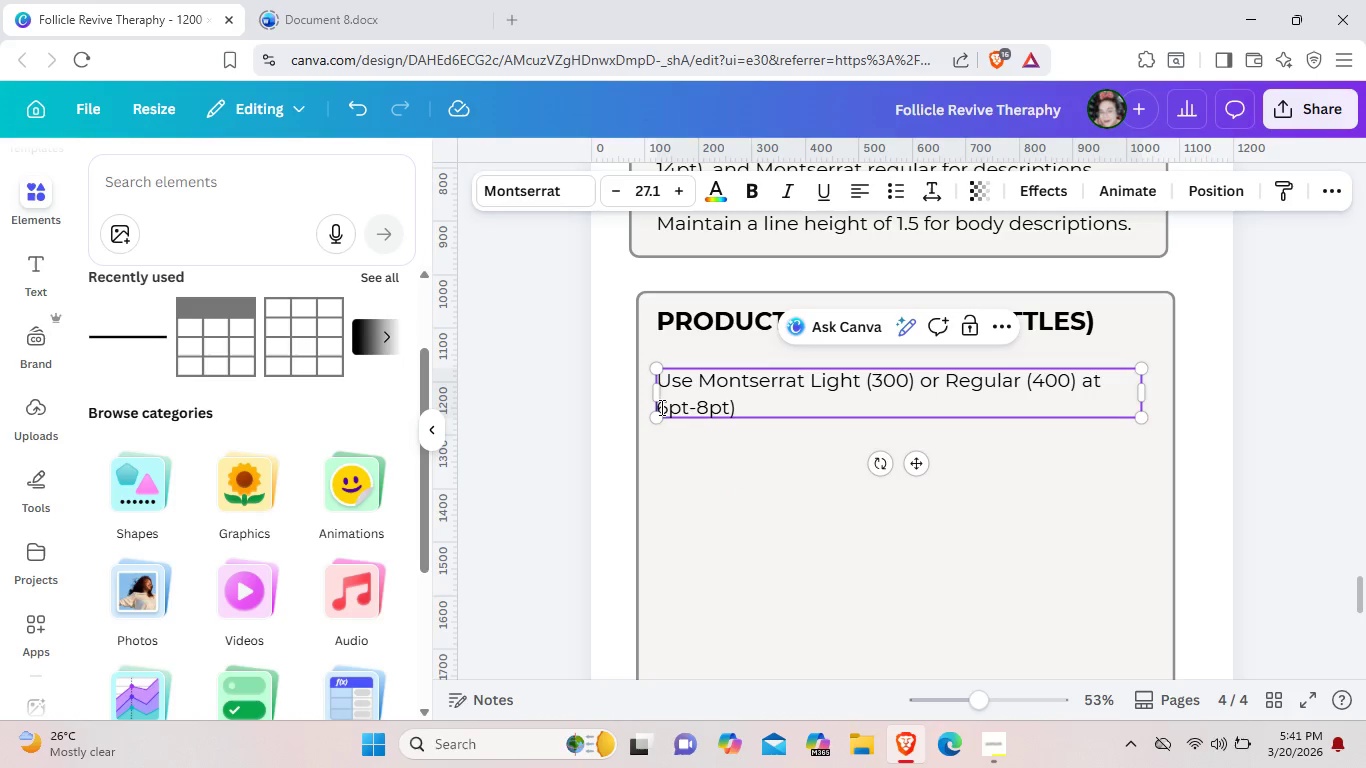 
left_click([660, 407])
 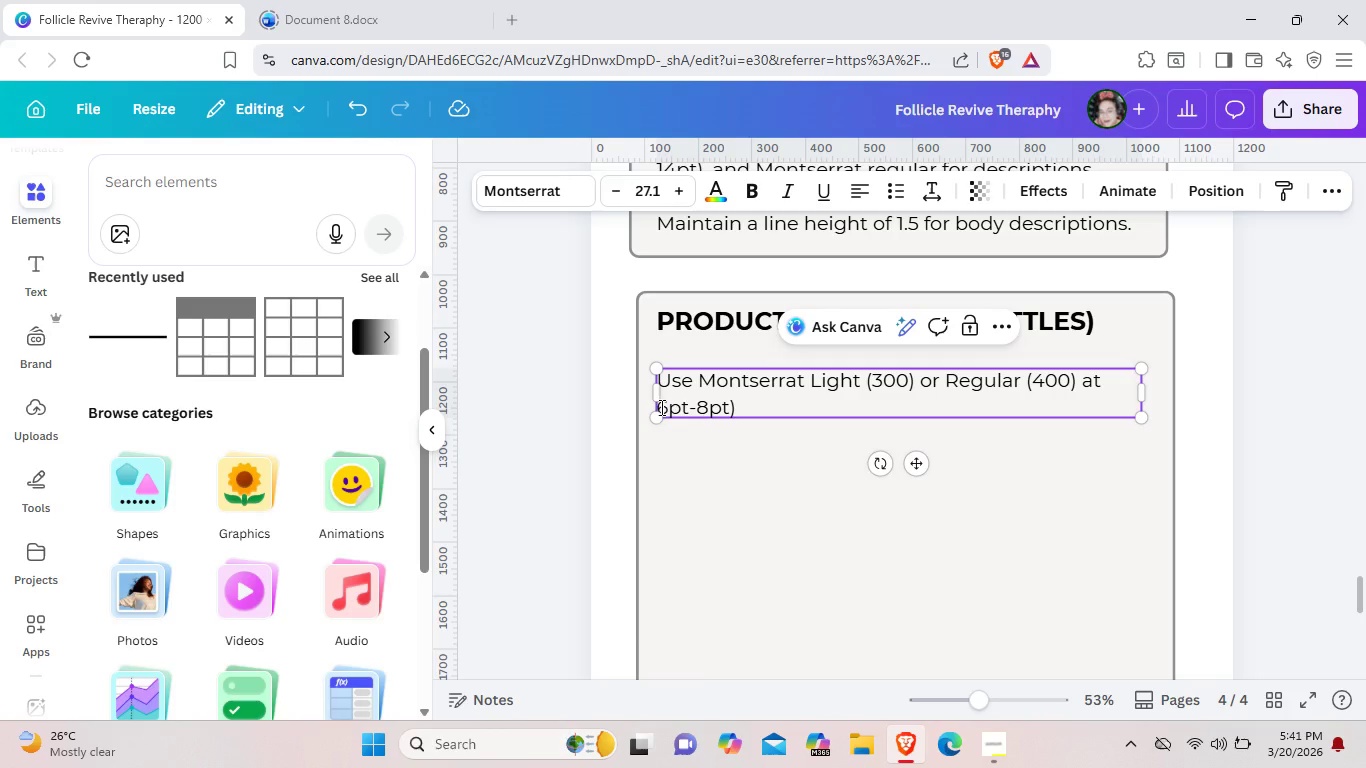 
key(Shift+9)
 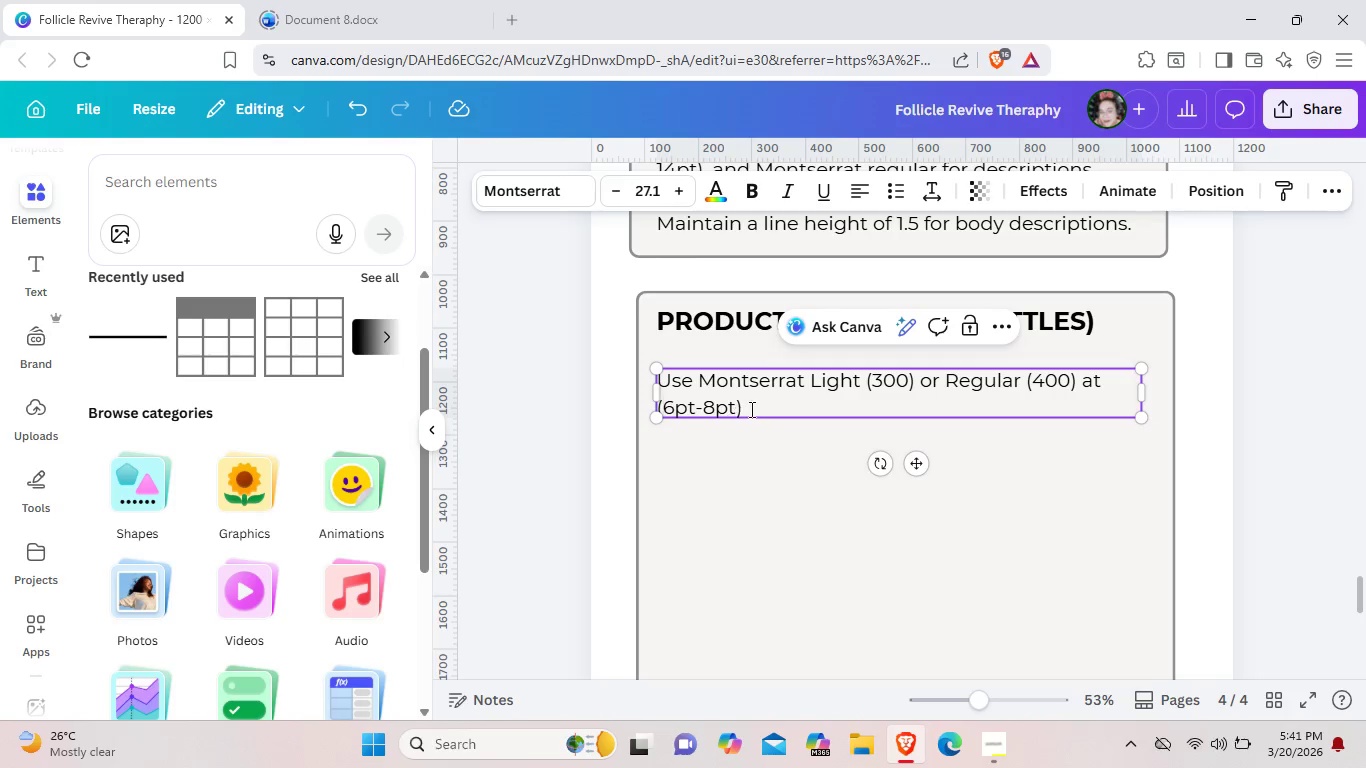 
left_click([751, 409])
 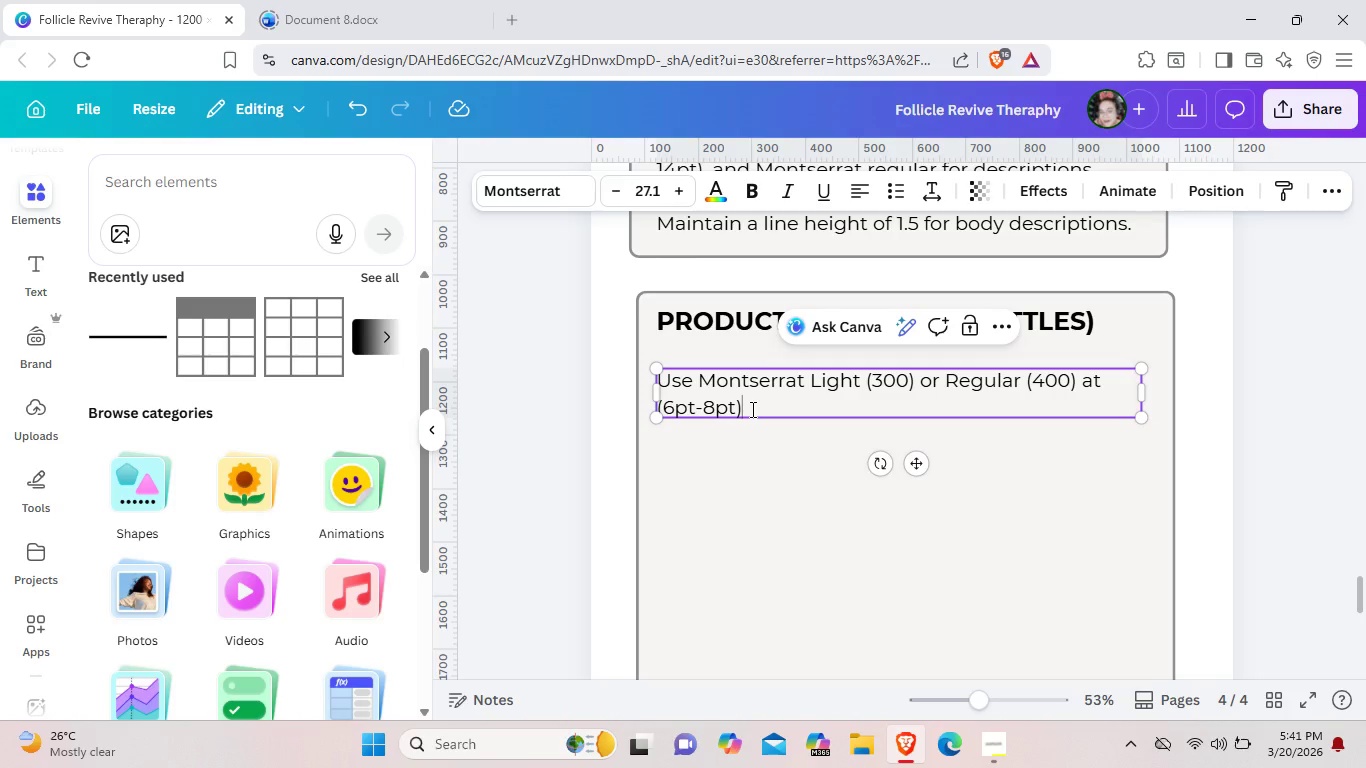 
type( for ingred)
 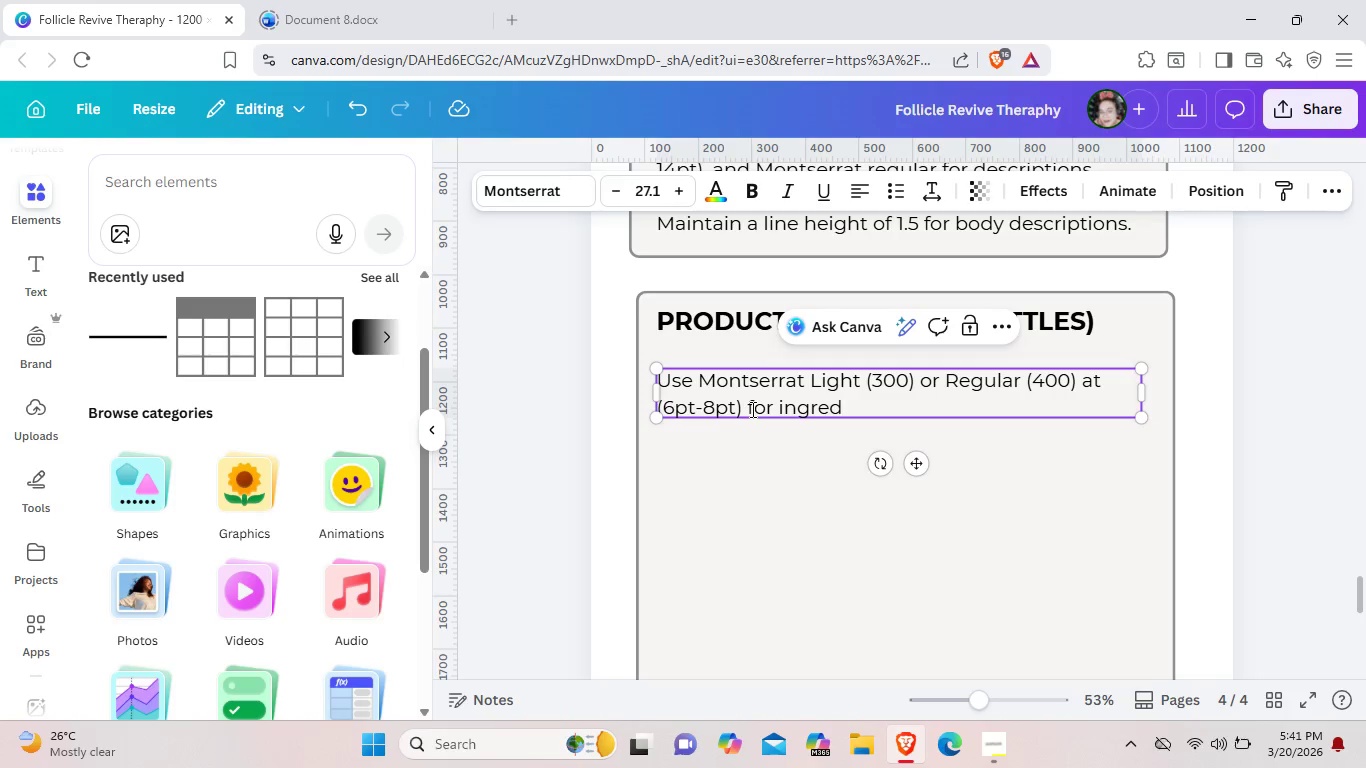 
type(ients lists and instruc)
 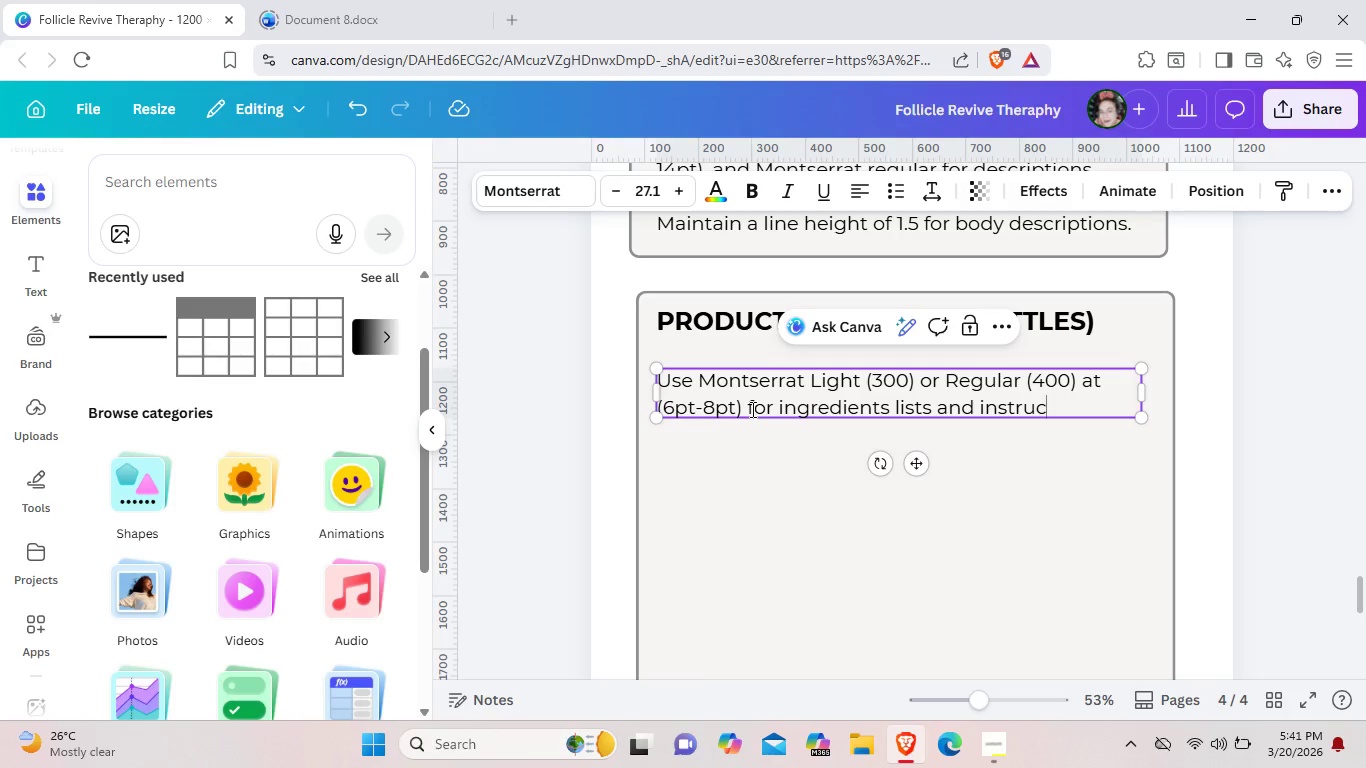 
wait(6.75)
 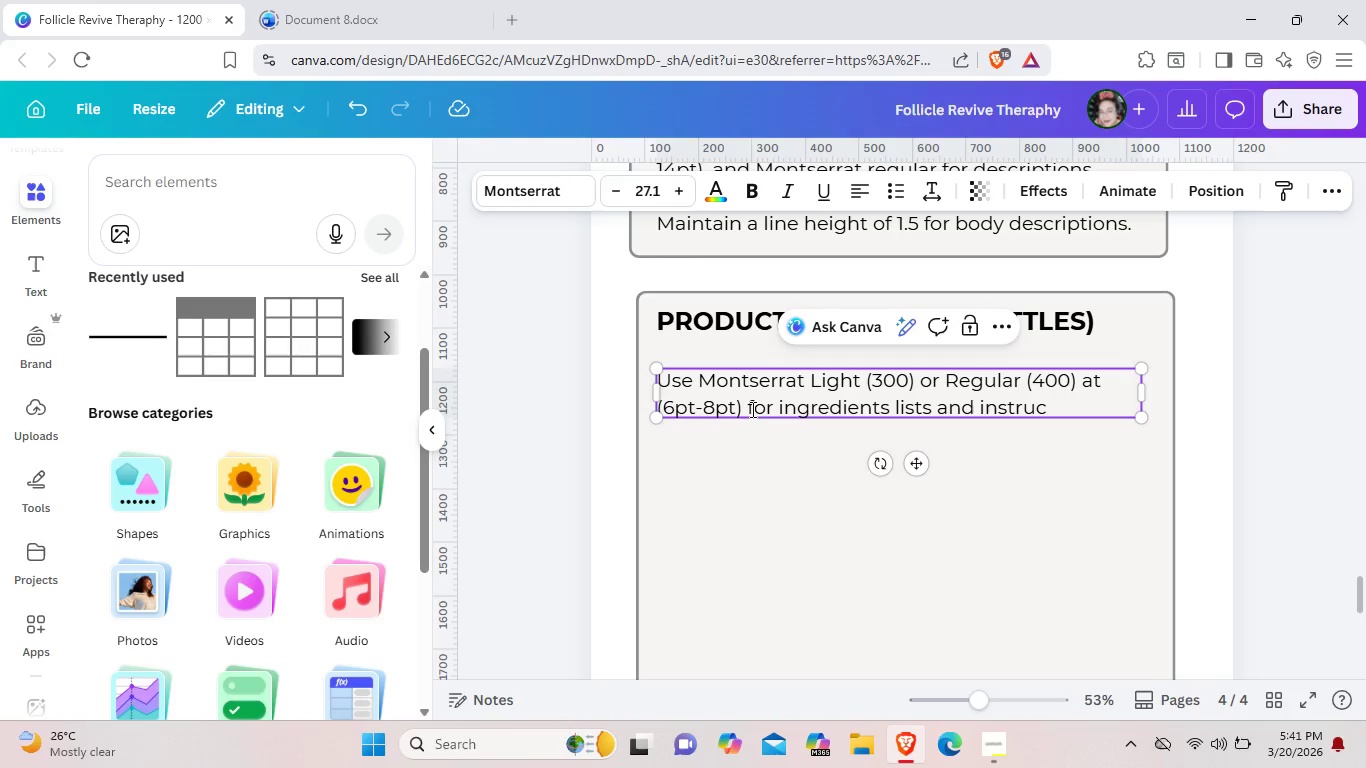 
type(tions. Ensure a line height or)
key(Backspace)
type(f at least 1.4 use)
key(Backspace)
key(Backspace)
key(Backspace)
key(Backspace)
type(. Use Playfair Display Bold at 10pt - 12pt for the product name on the front label.)
 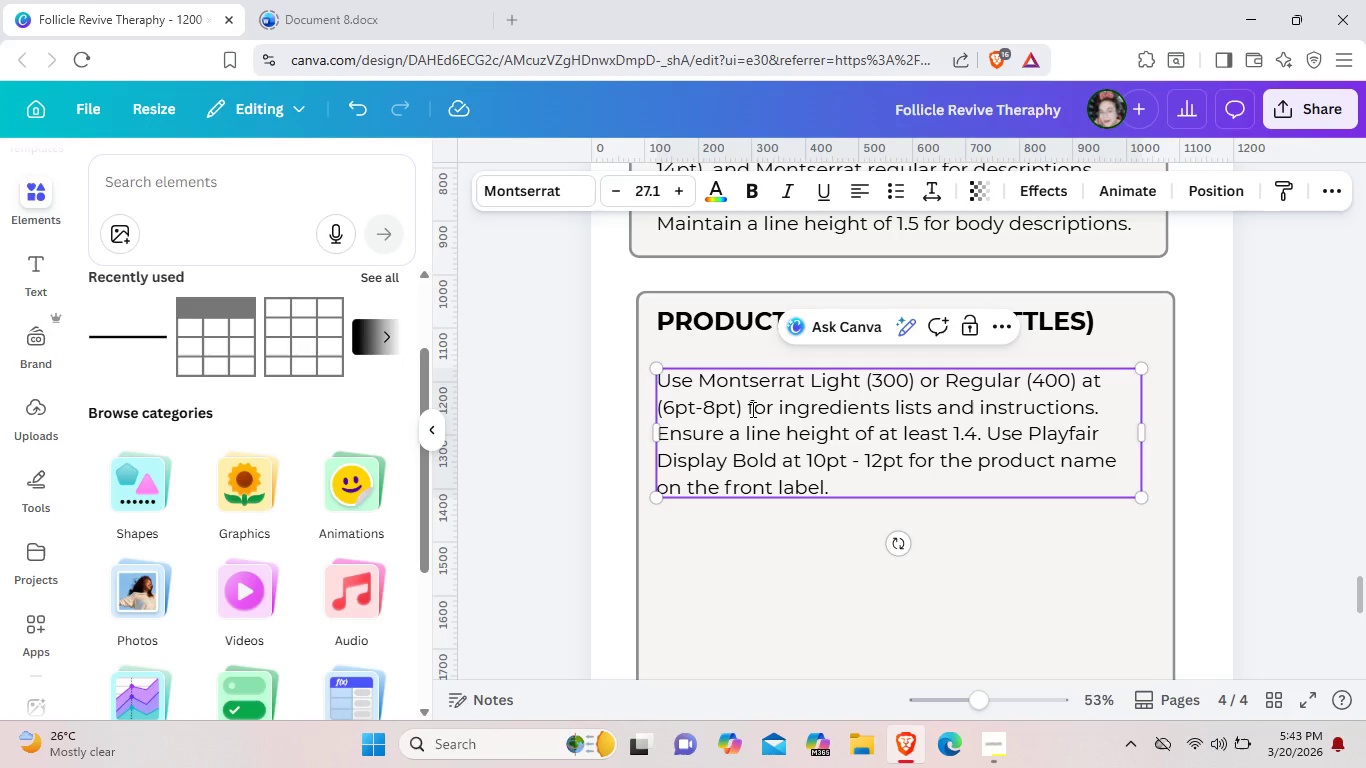 
left_click([751, 409])
 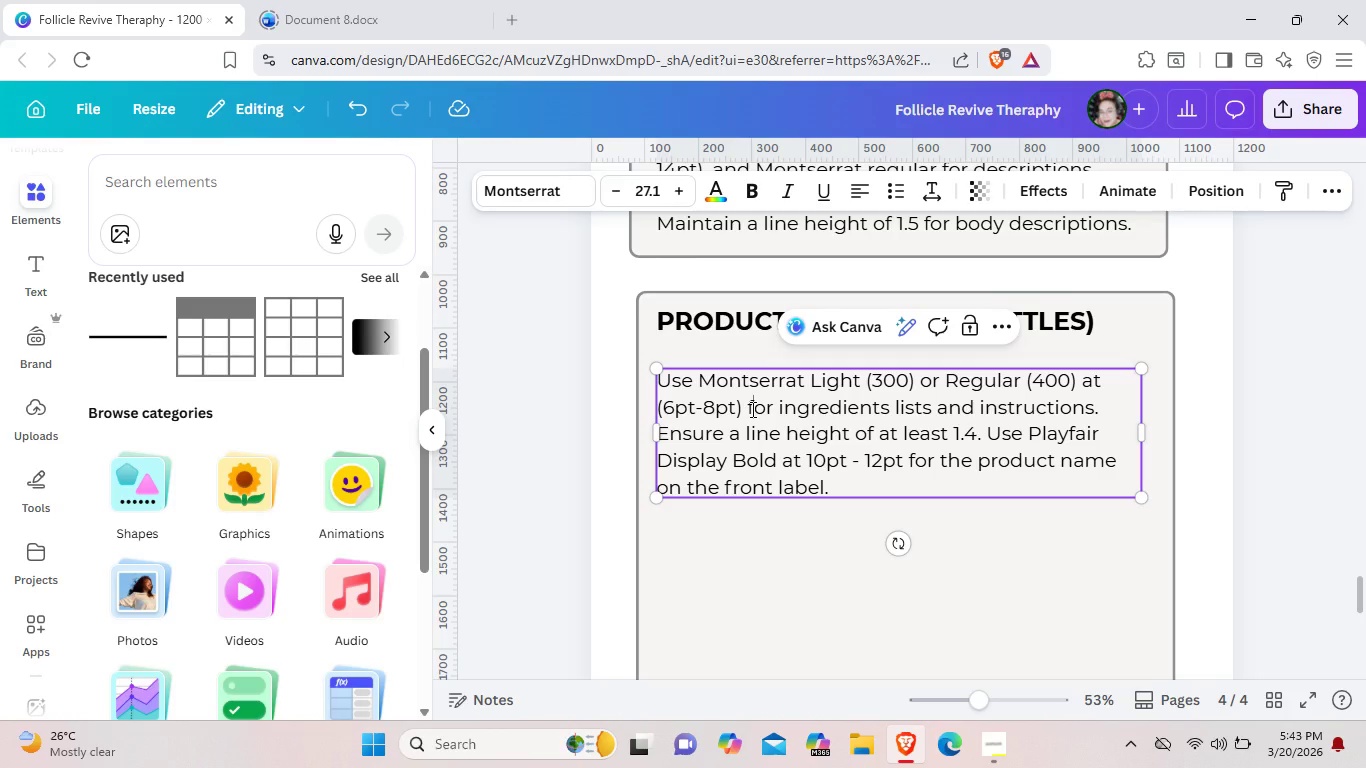 
scroll: coordinate [751, 409], scroll_direction: down, amount: 2.0
 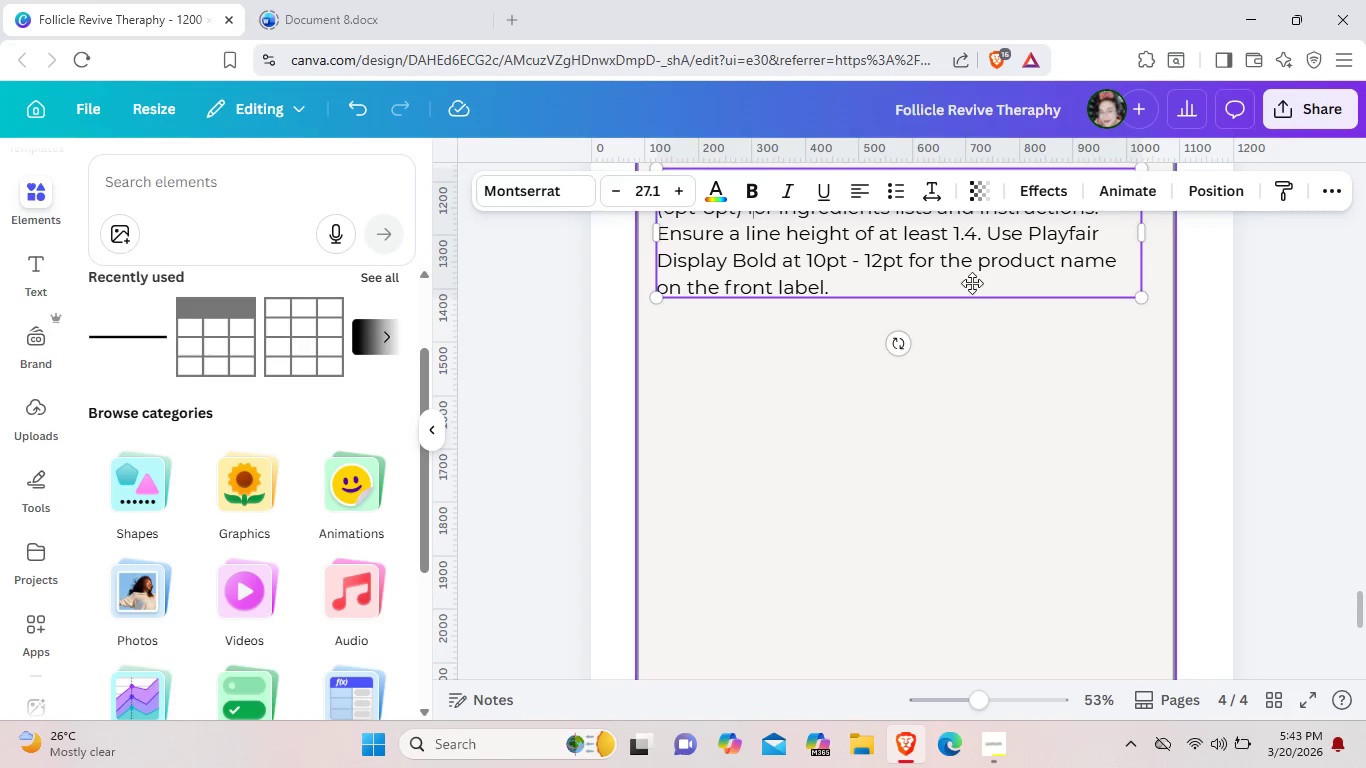 
left_click_drag(start_coordinate=[968, 263], to_coordinate=[966, 280])
 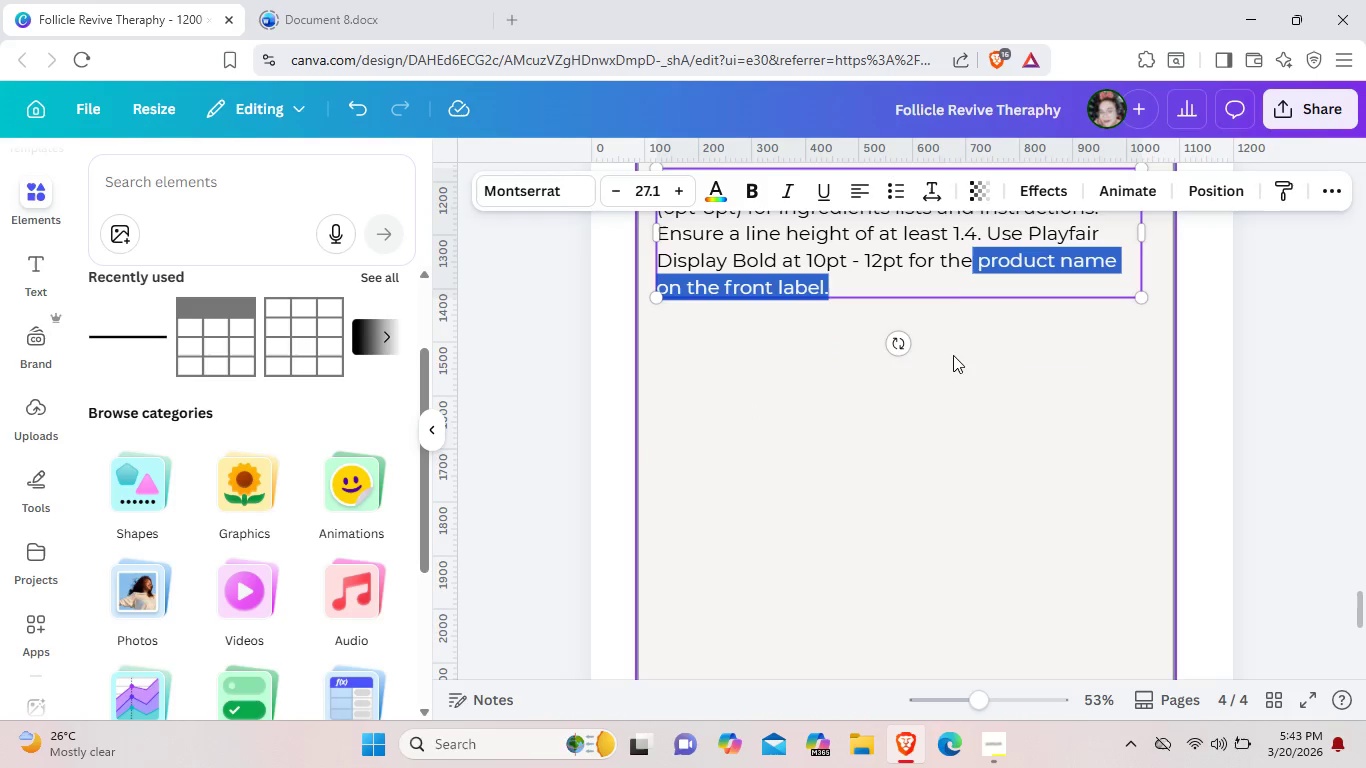 
left_click([953, 355])
 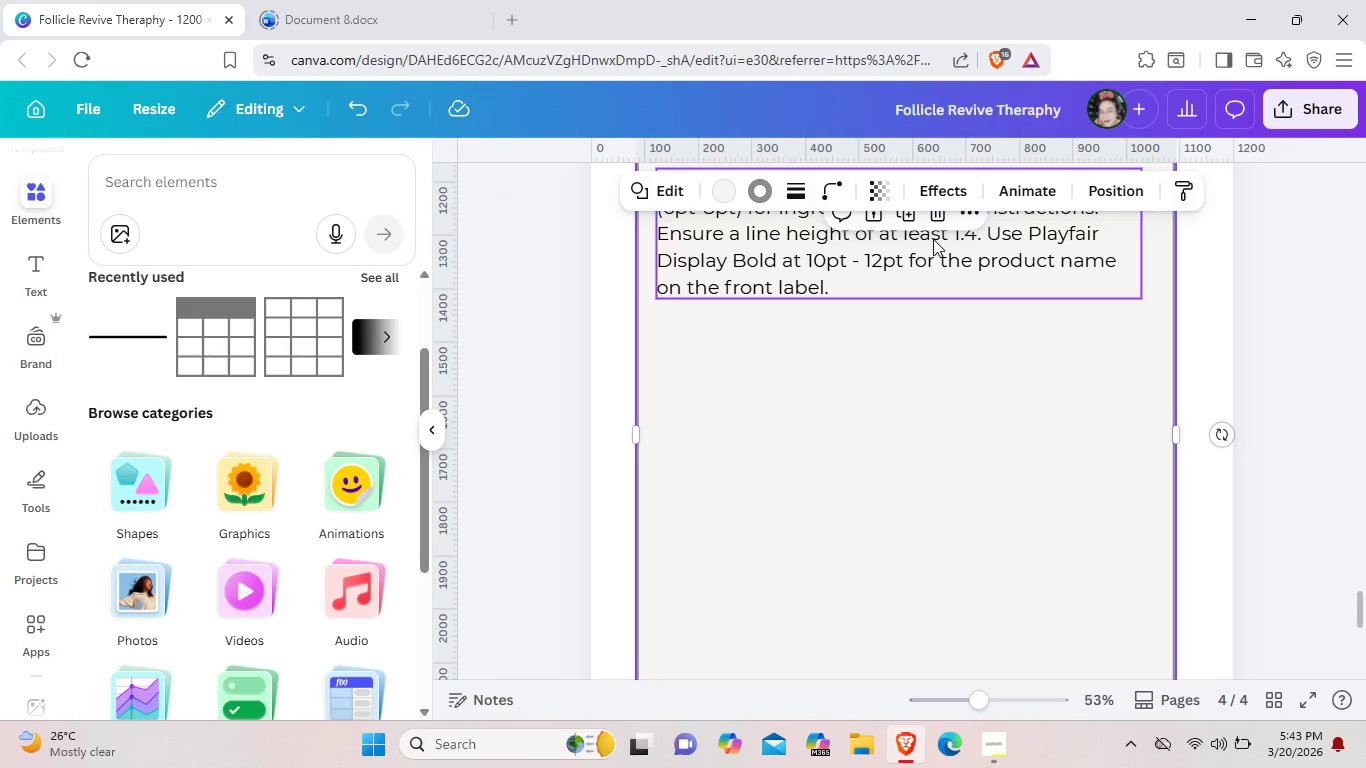 
left_click_drag(start_coordinate=[934, 238], to_coordinate=[930, 276])
 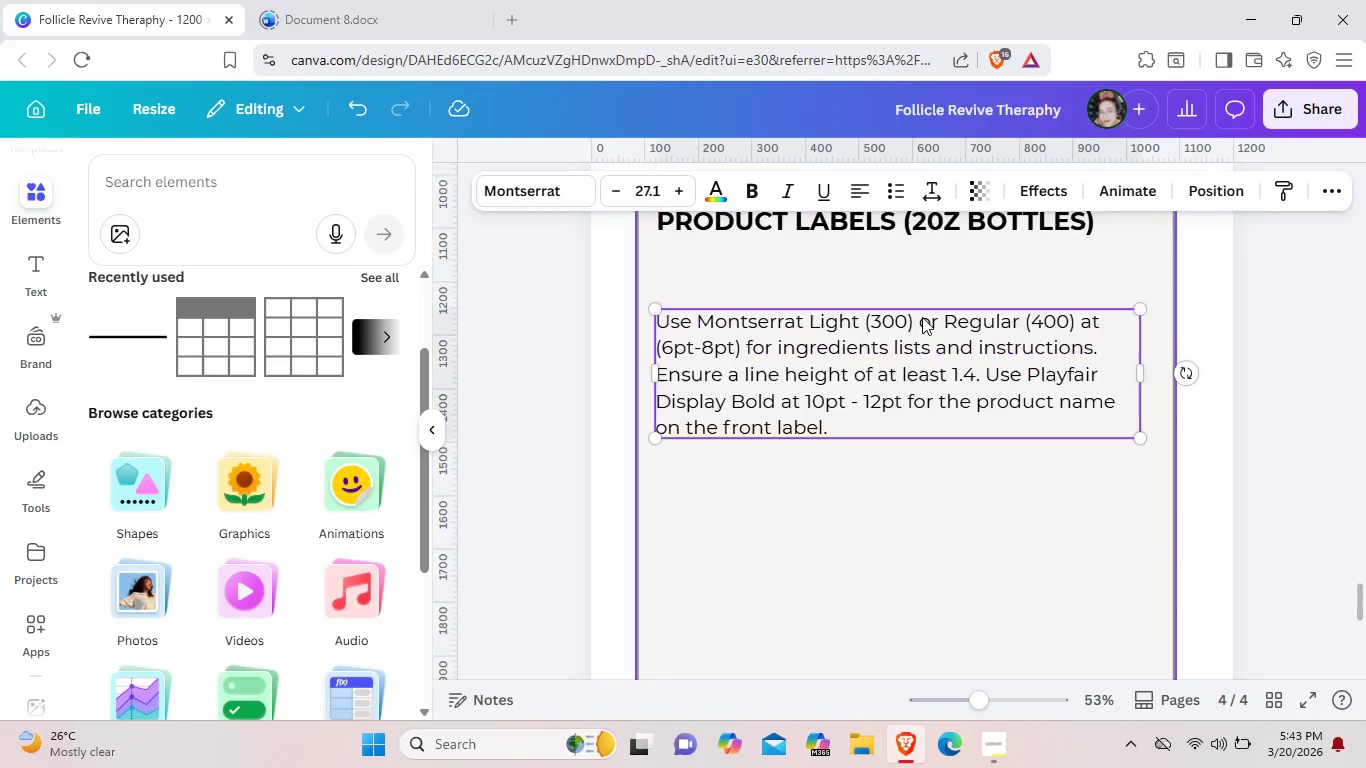 
scroll: coordinate [930, 276], scroll_direction: up, amount: 1.0
 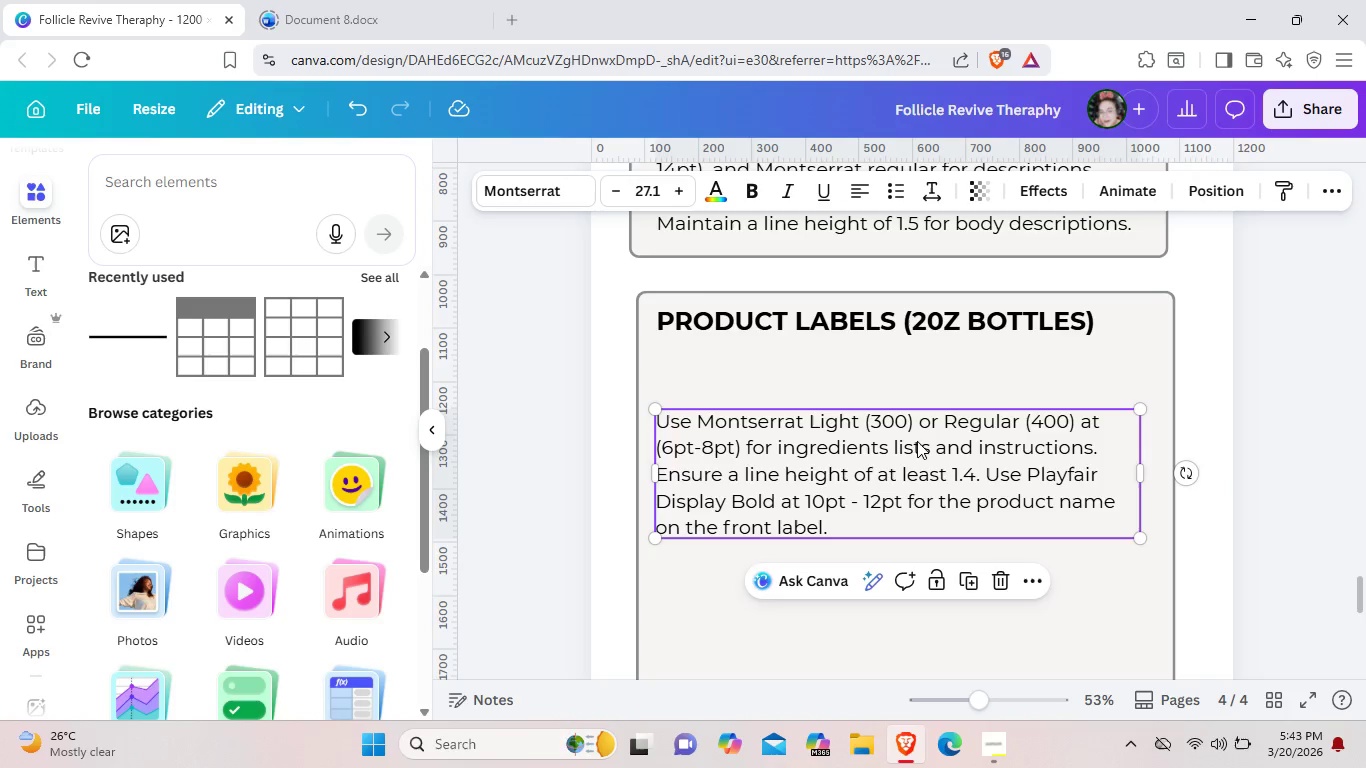 
left_click_drag(start_coordinate=[917, 441], to_coordinate=[915, 428])
 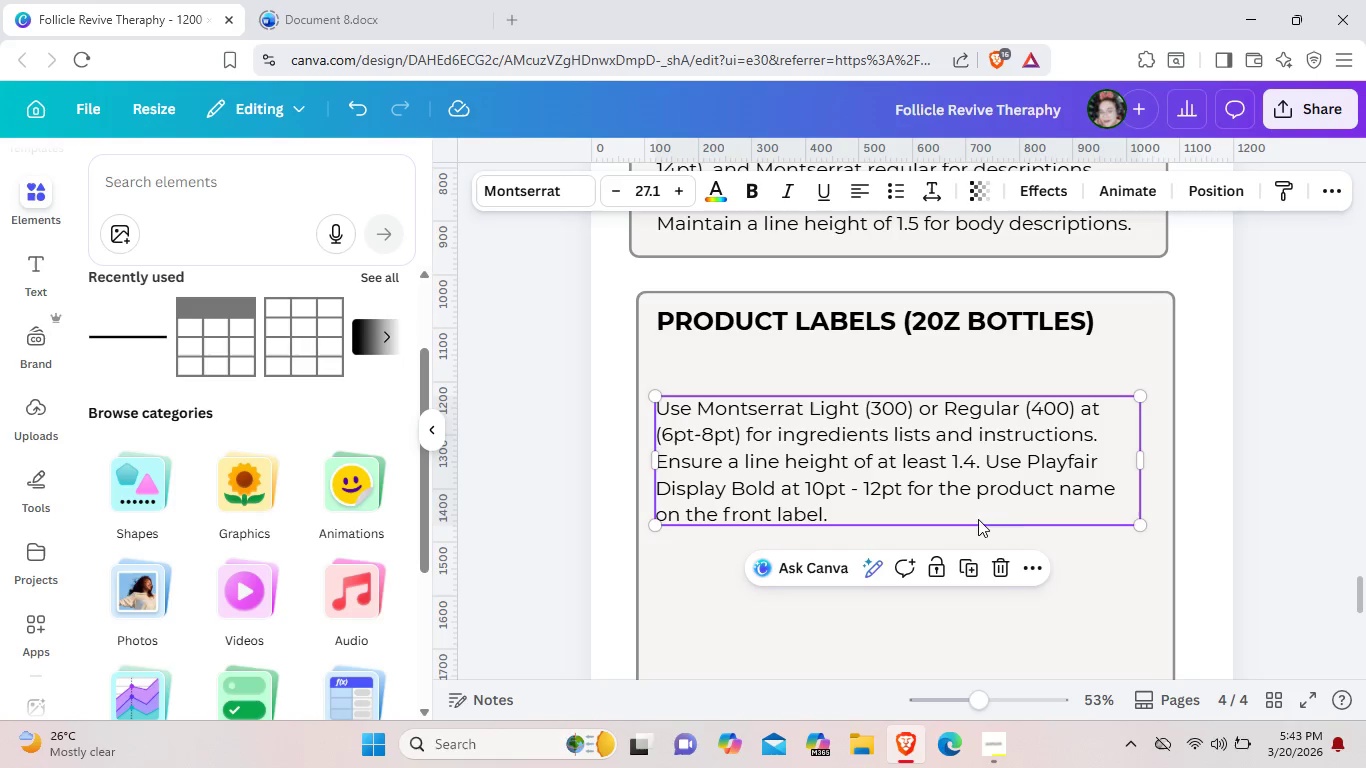 
left_click([1071, 622])
 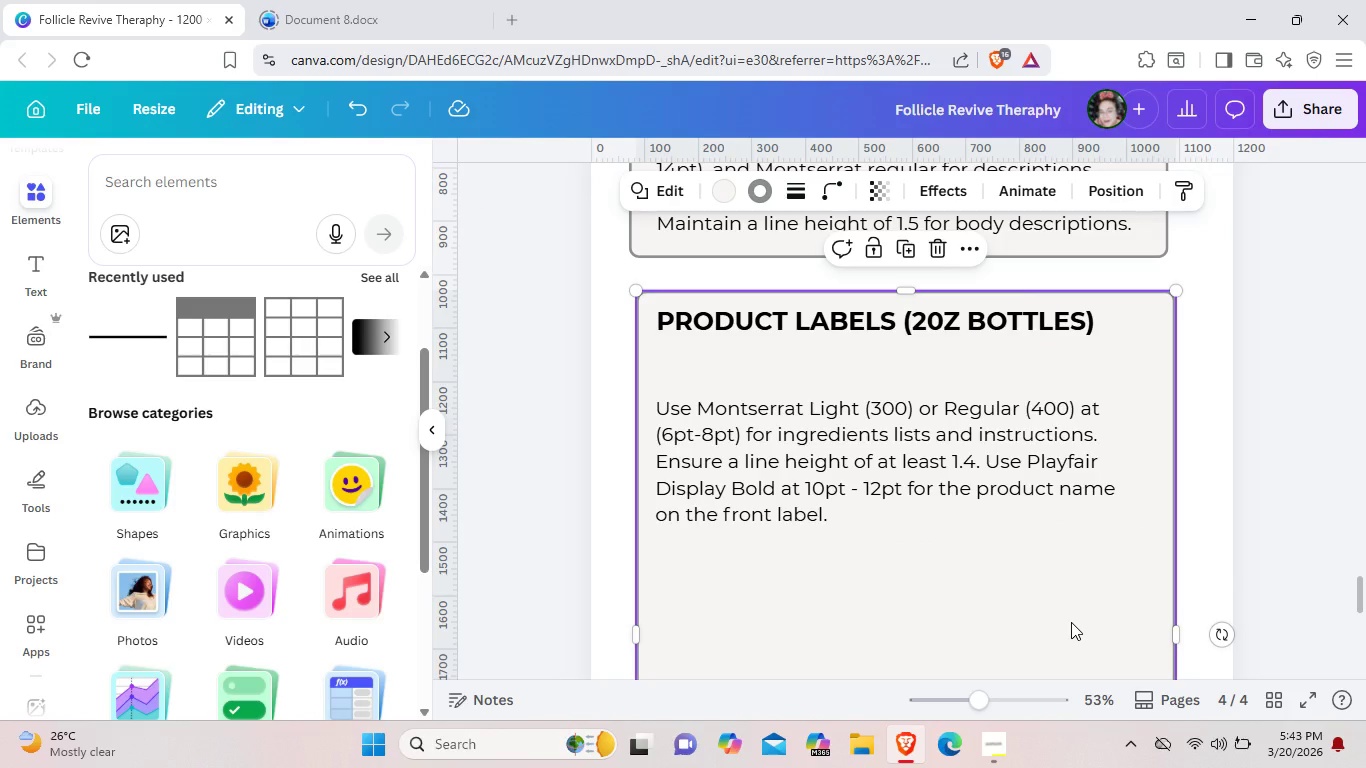 
wait(5.44)
 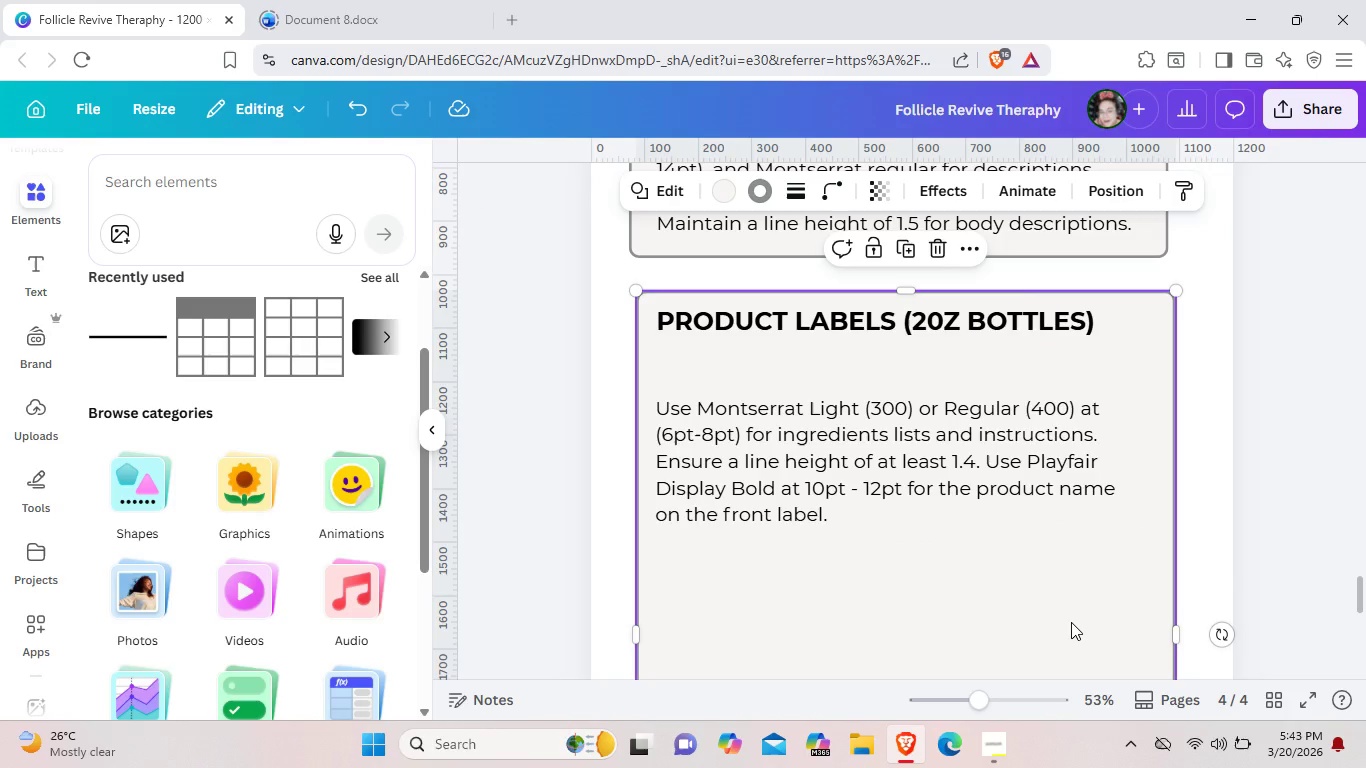 
scroll: coordinate [1071, 622], scroll_direction: down, amount: 1.0
 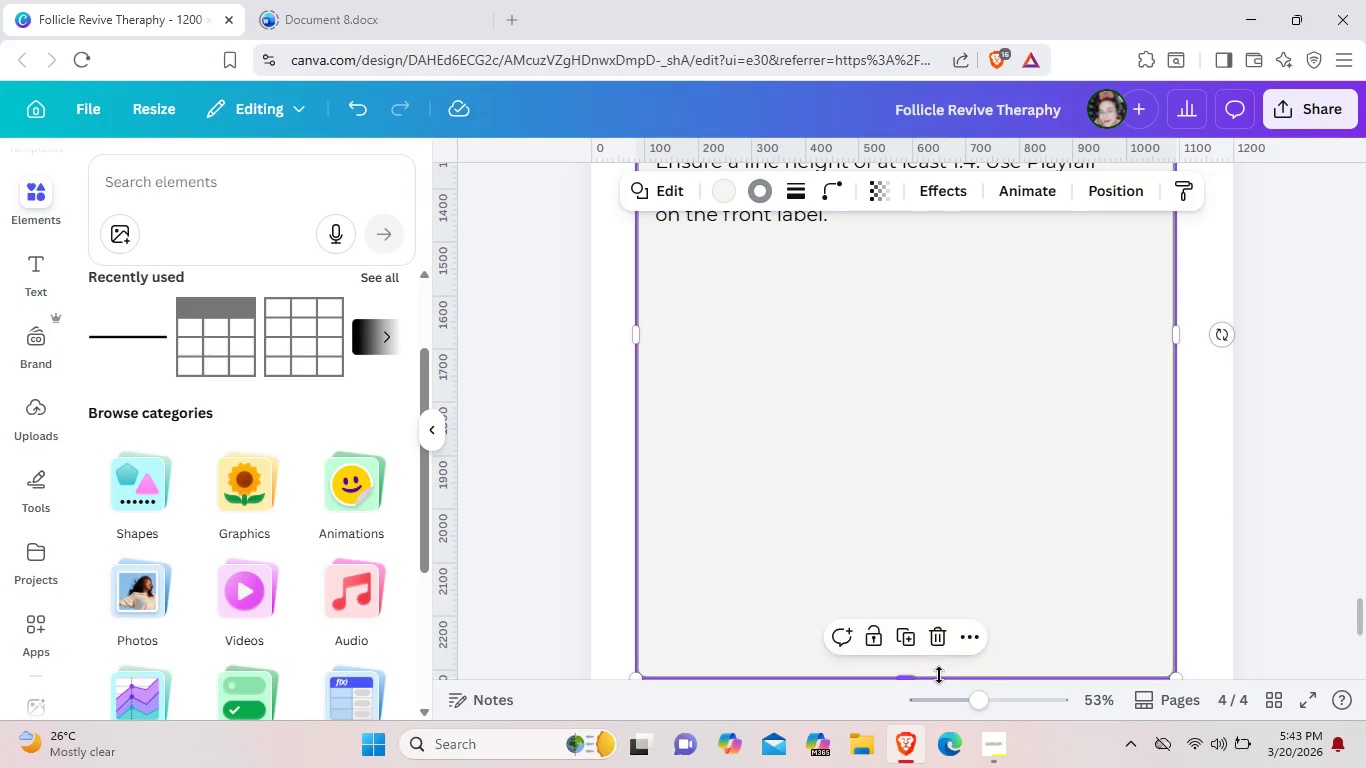 
left_click_drag(start_coordinate=[929, 679], to_coordinate=[962, 273])
 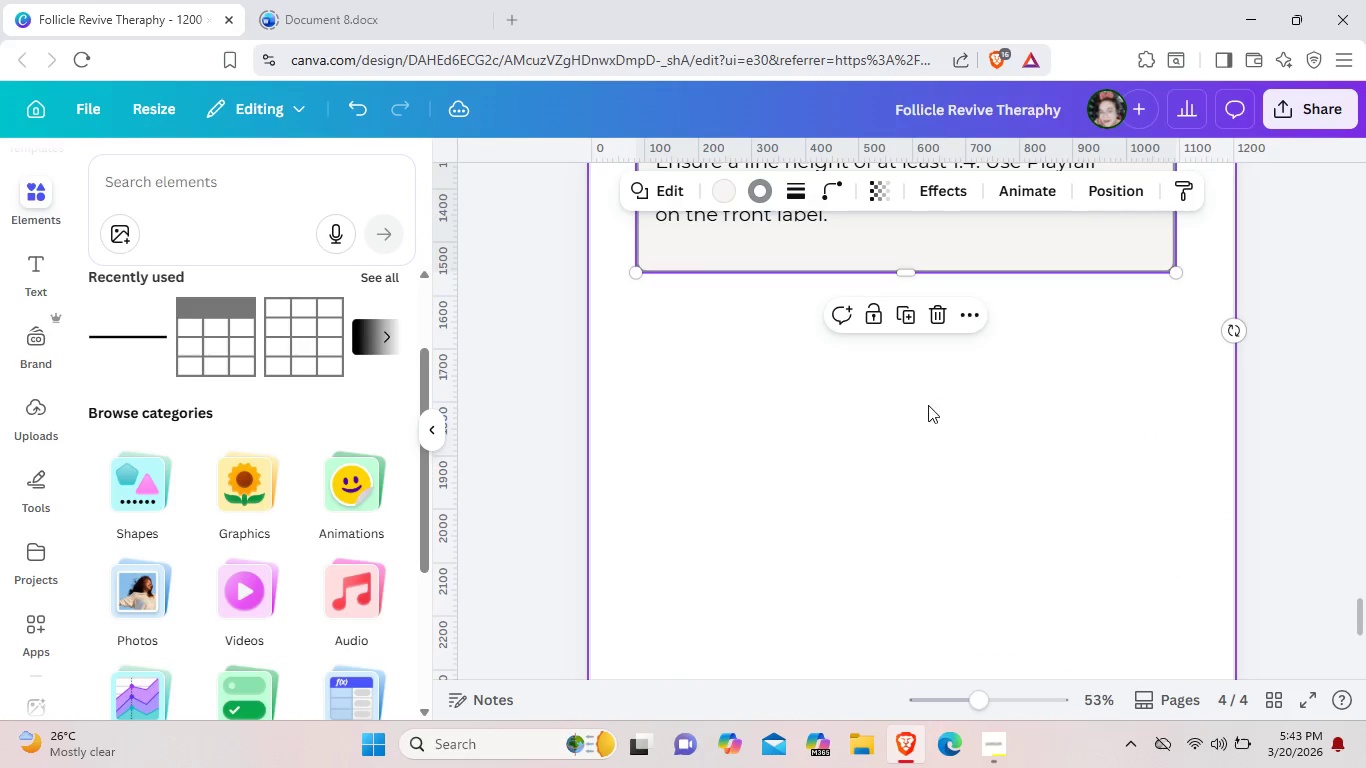 
left_click([928, 405])
 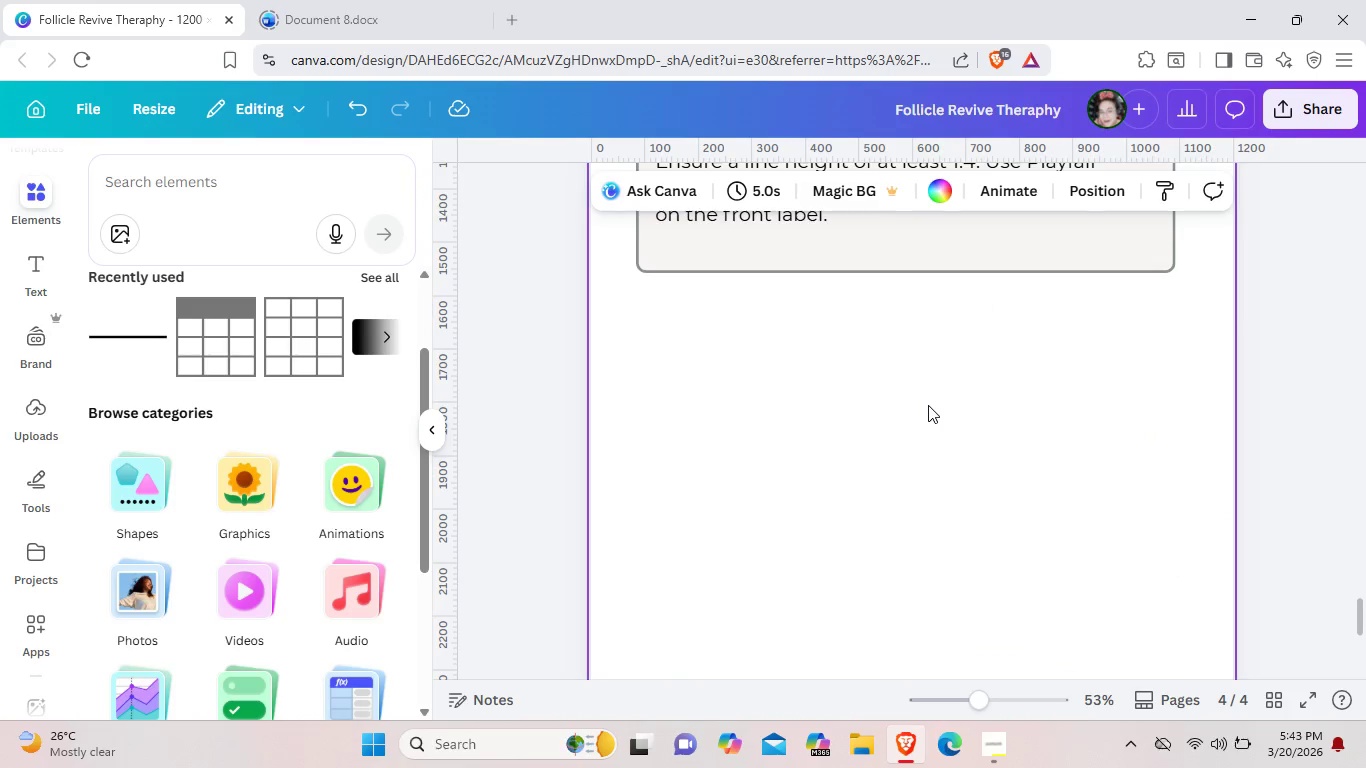 
scroll: coordinate [939, 485], scroll_direction: up, amount: 5.0
 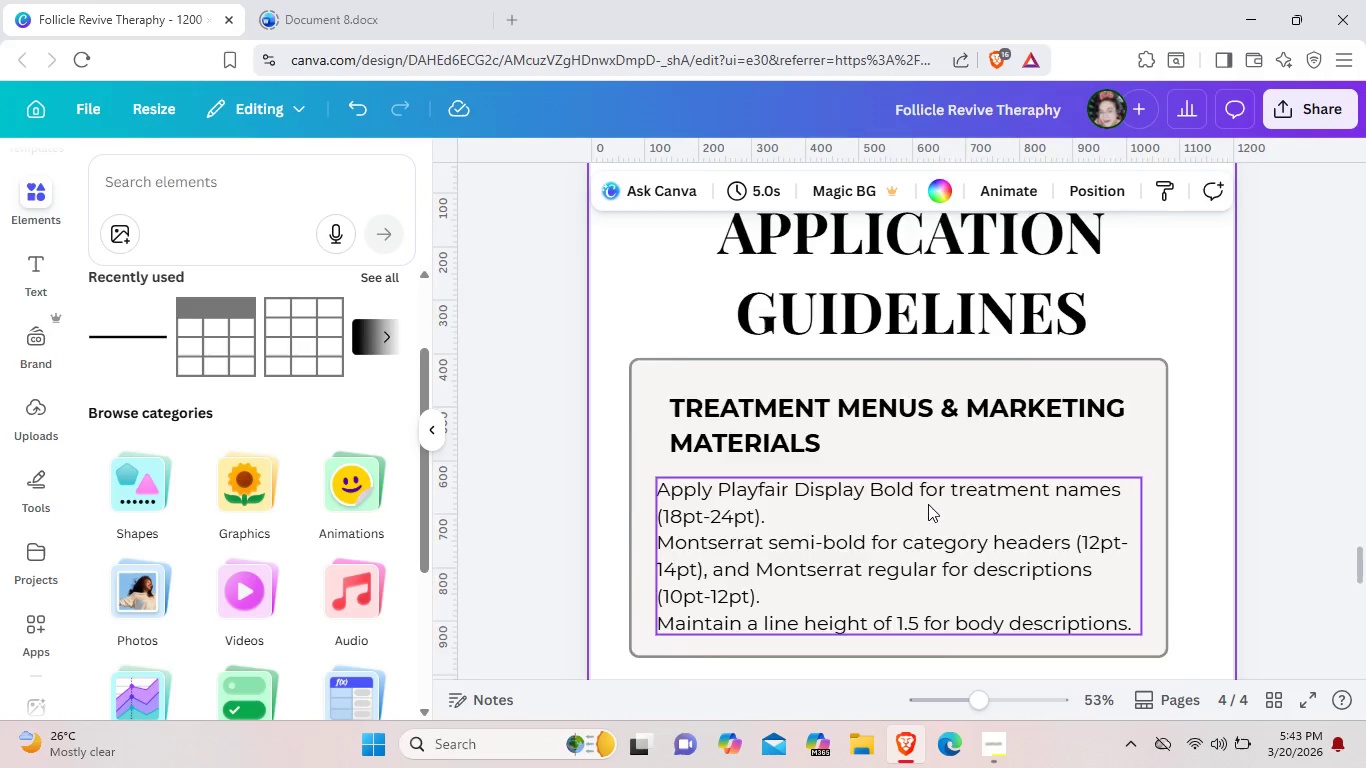 
scroll: coordinate [928, 504], scroll_direction: down, amount: 2.0
 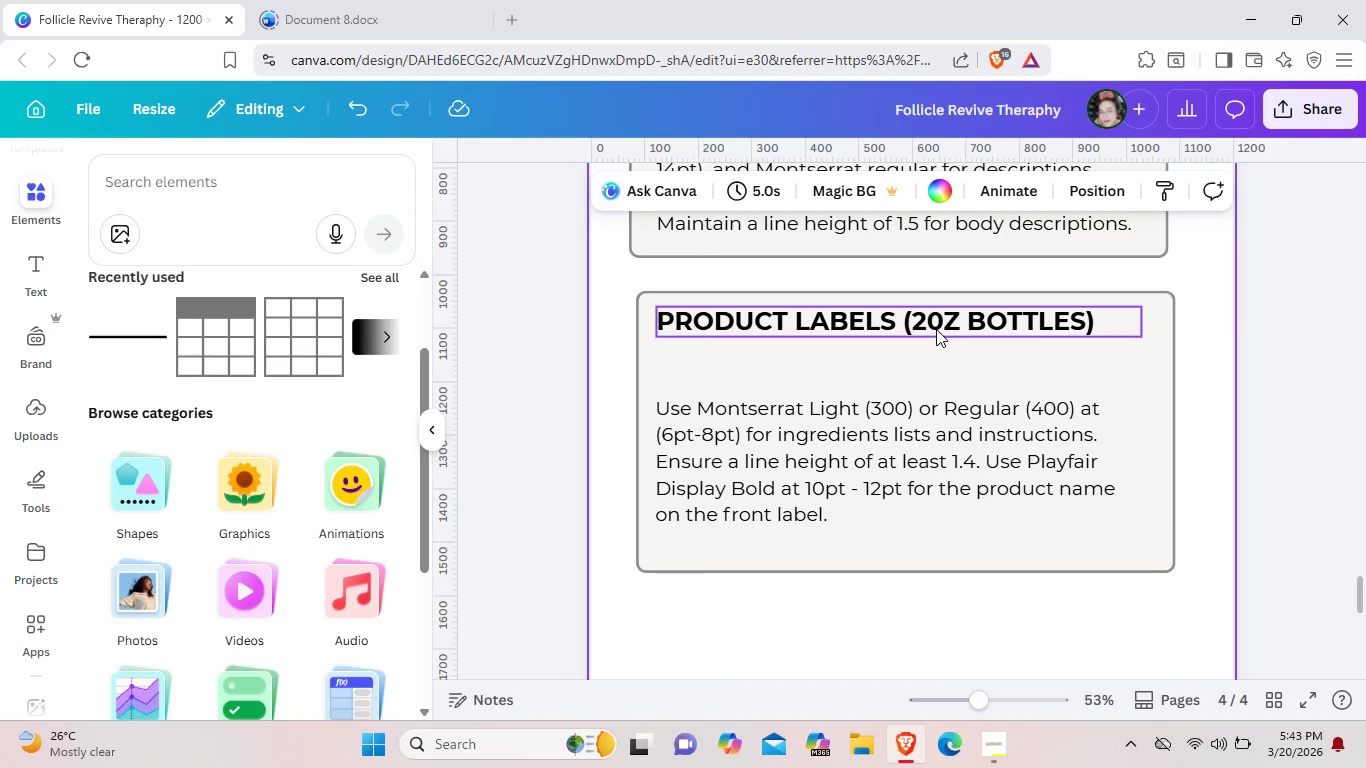 
left_click_drag(start_coordinate=[936, 326], to_coordinate=[936, 343])
 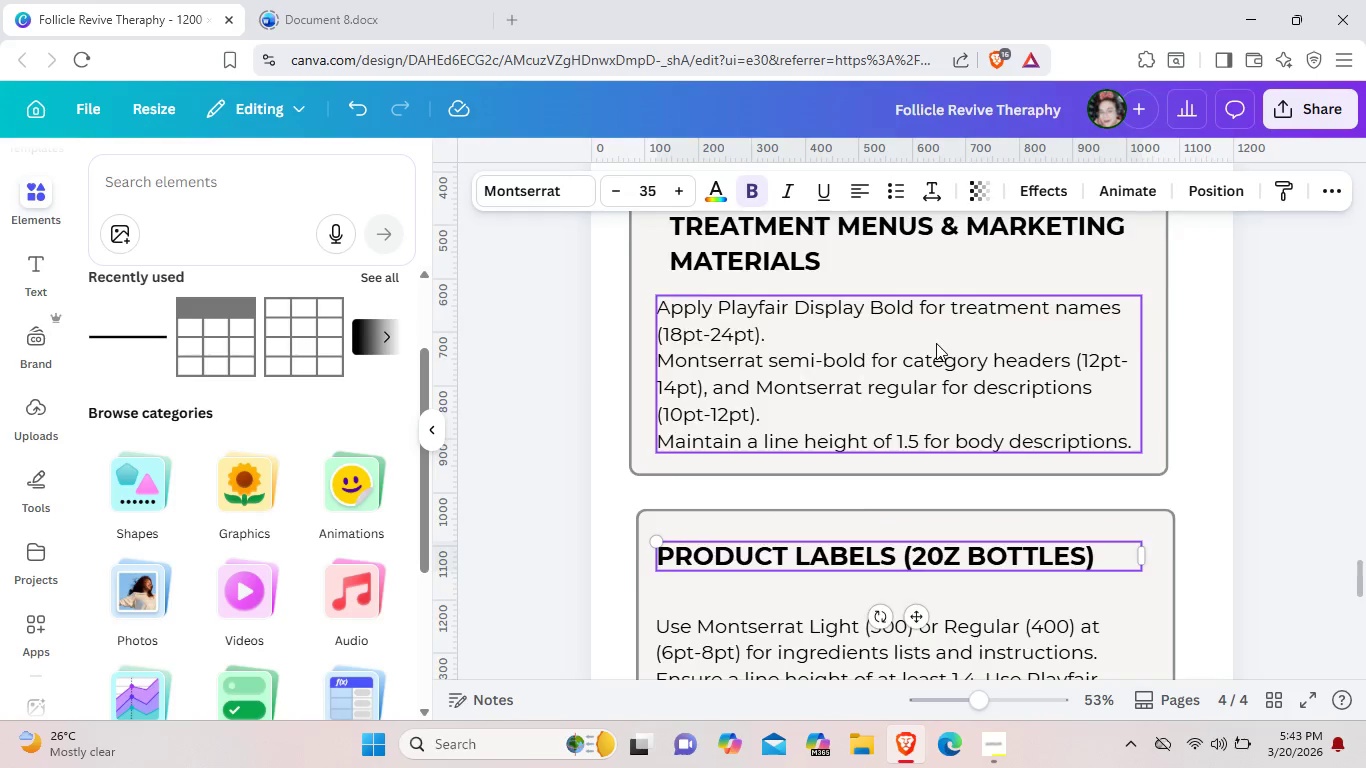 
scroll: coordinate [936, 343], scroll_direction: up, amount: 2.0
 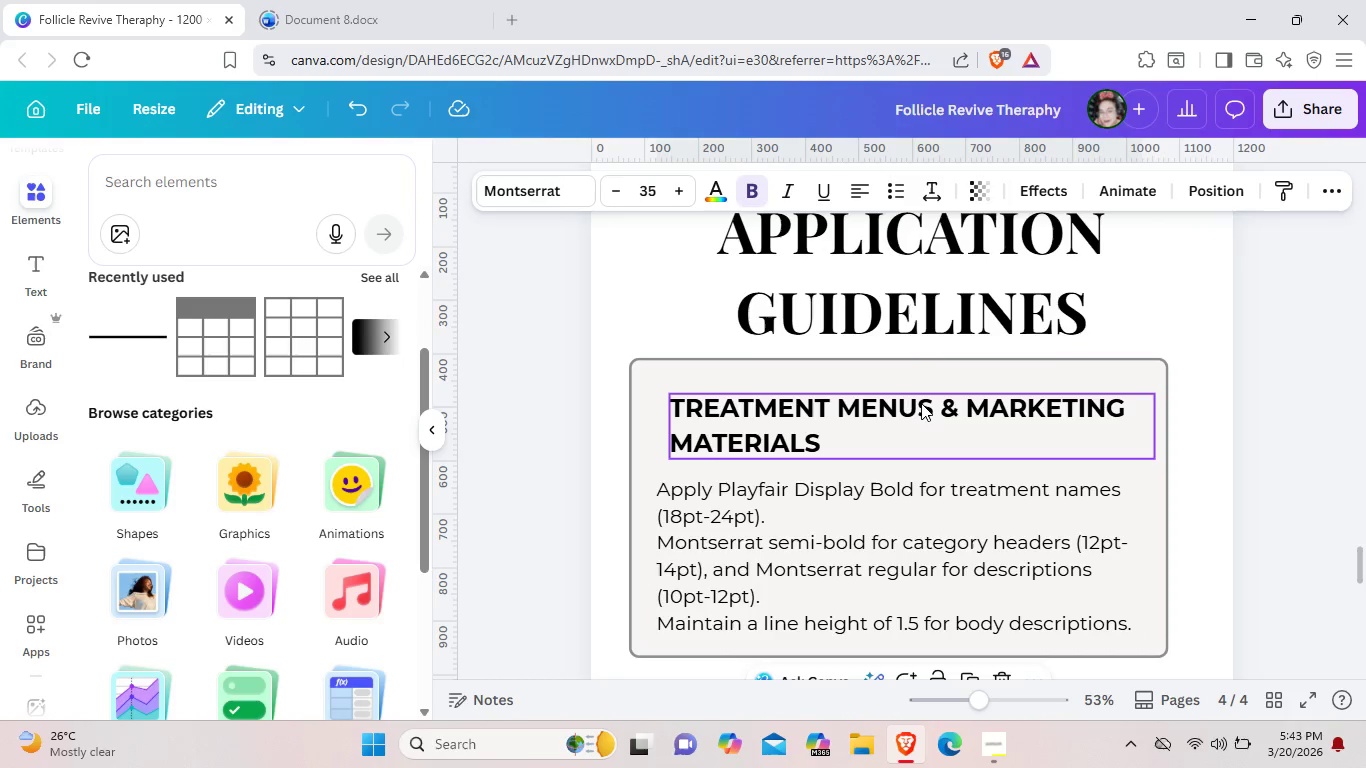 
left_click_drag(start_coordinate=[916, 415], to_coordinate=[907, 414])
 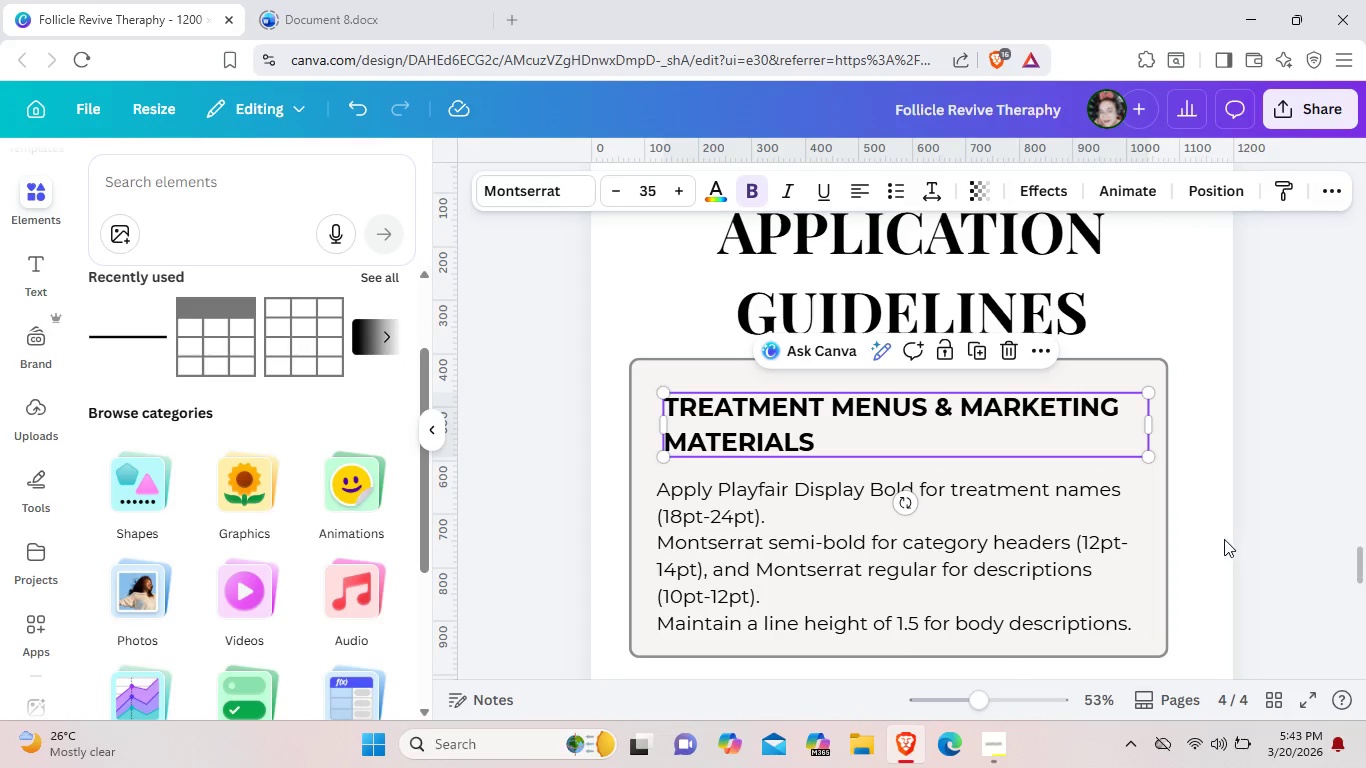 
left_click([1224, 539])
 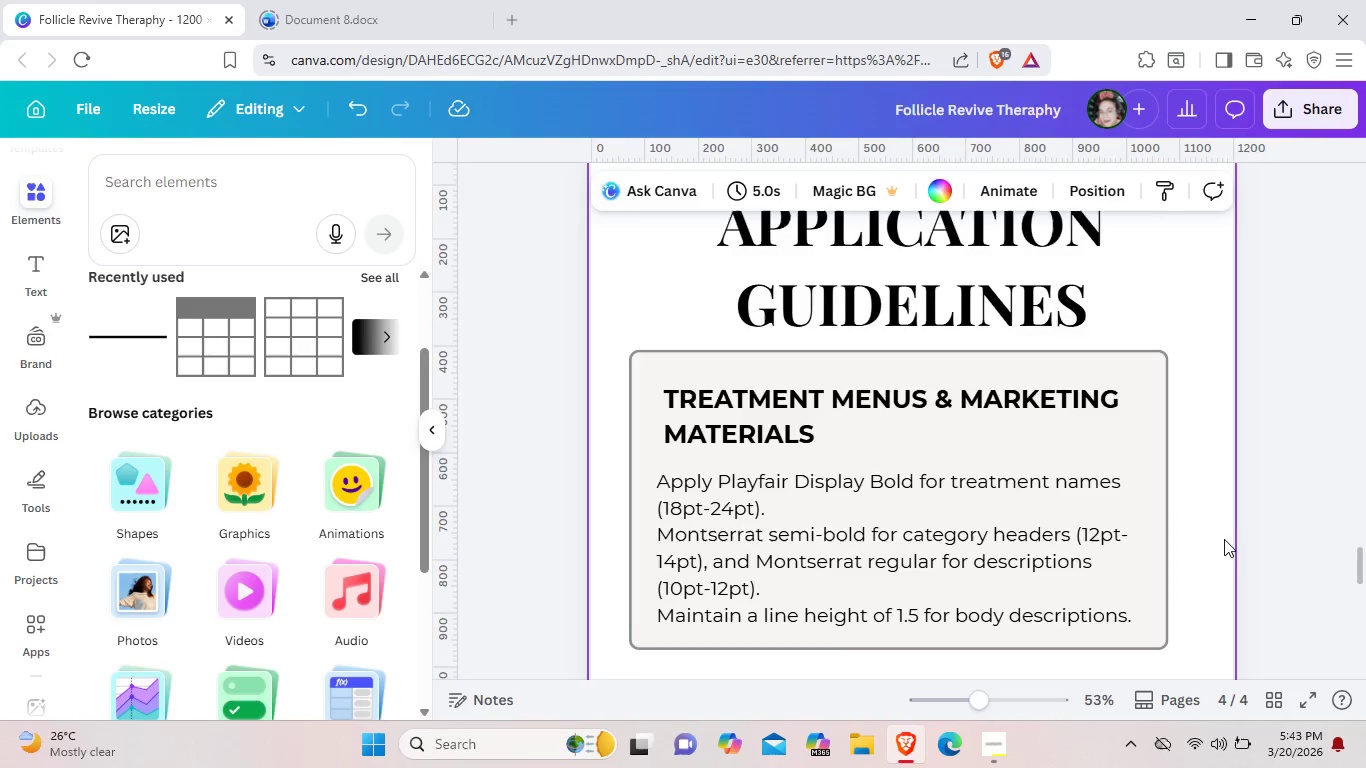 
scroll: coordinate [1224, 539], scroll_direction: down, amount: 2.0
 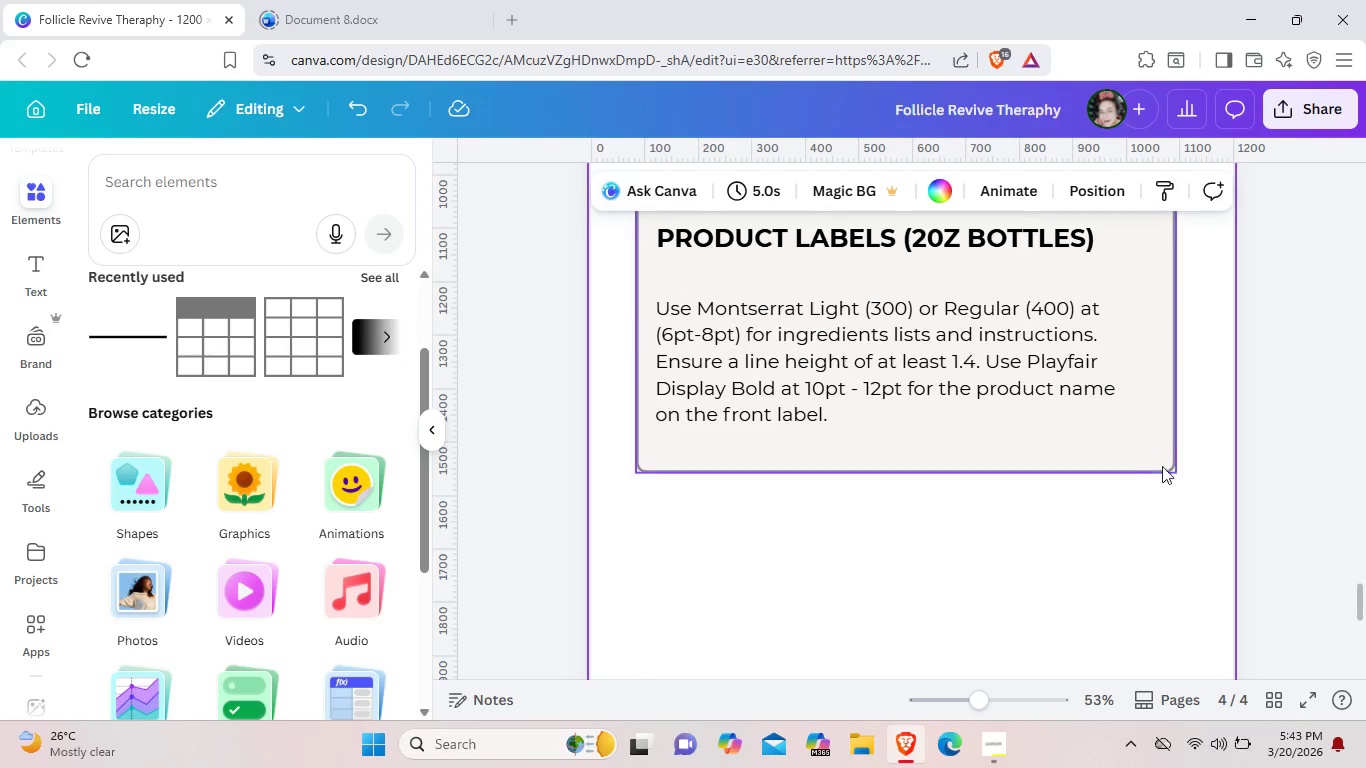 
left_click([1151, 449])
 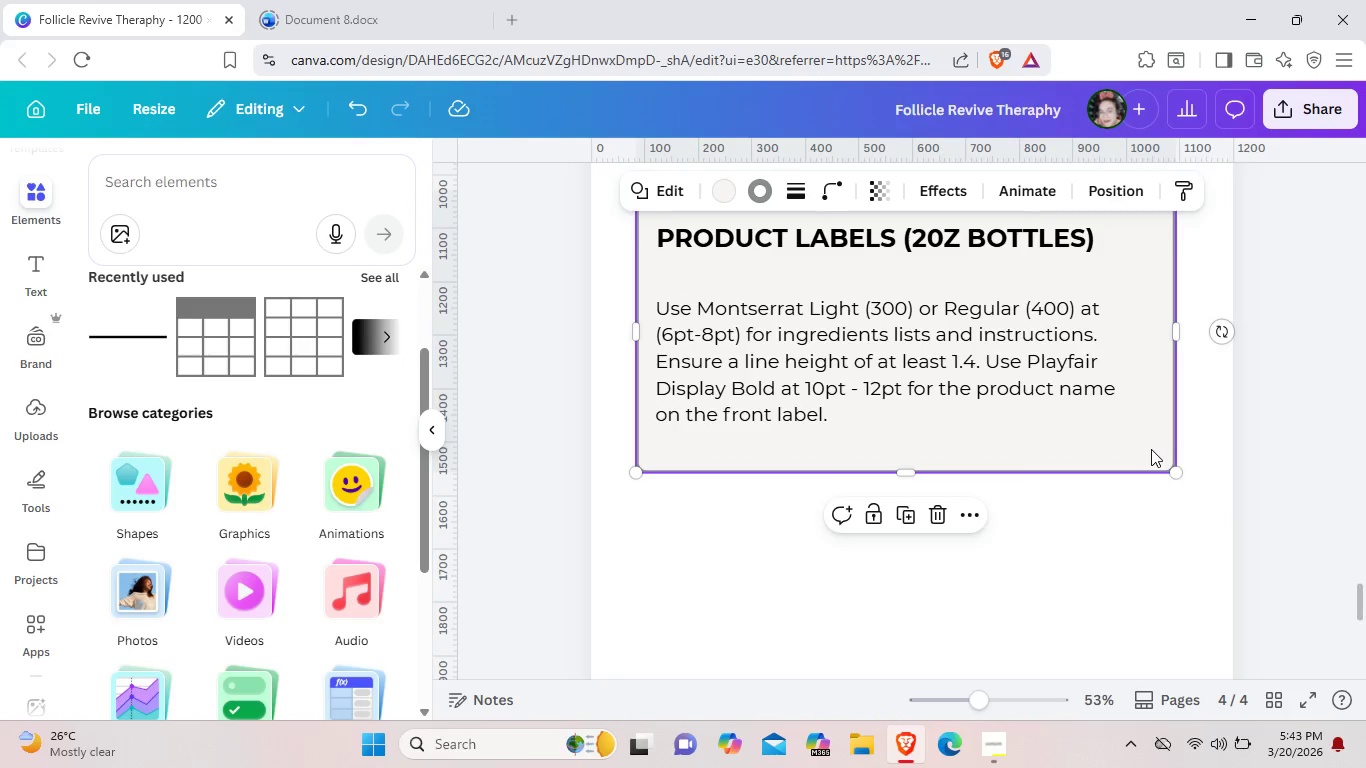 
key(Control+ControlLeft)
 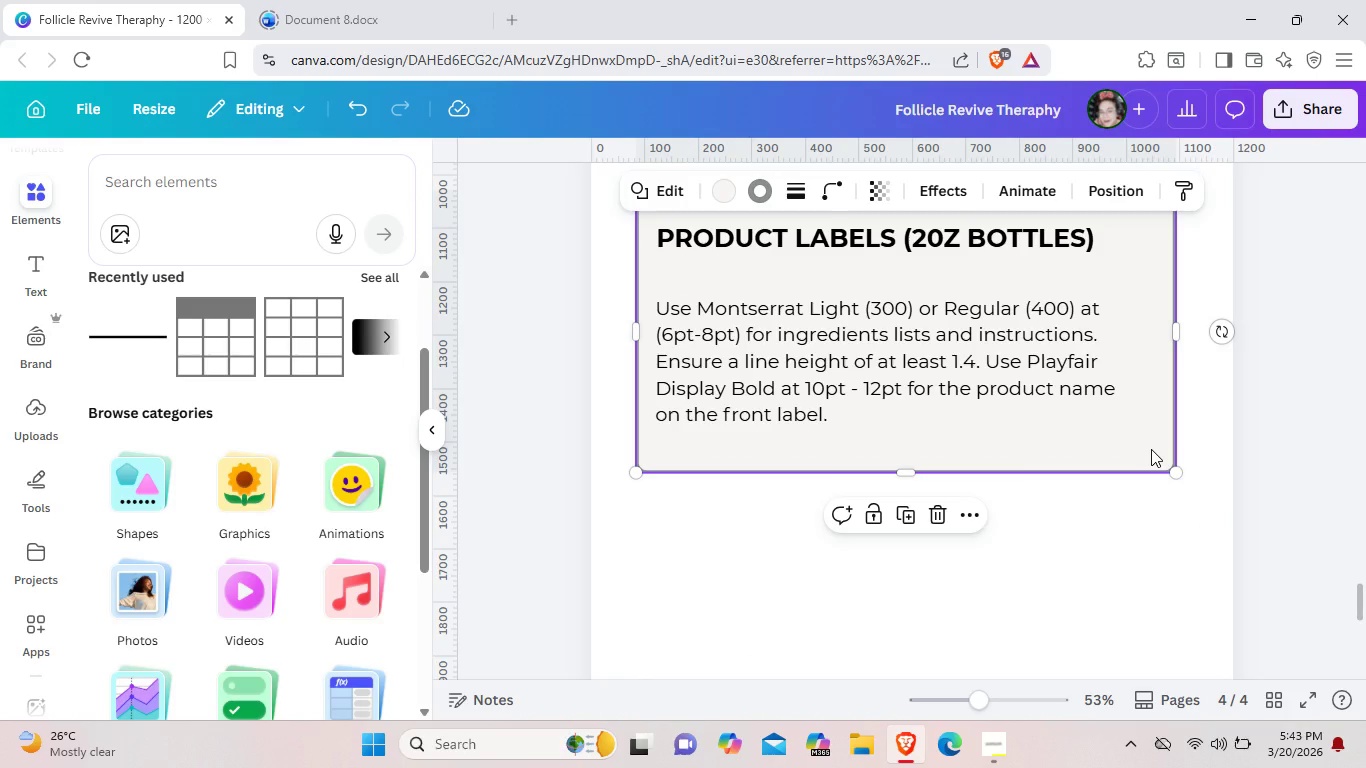 
key(Control+C)
 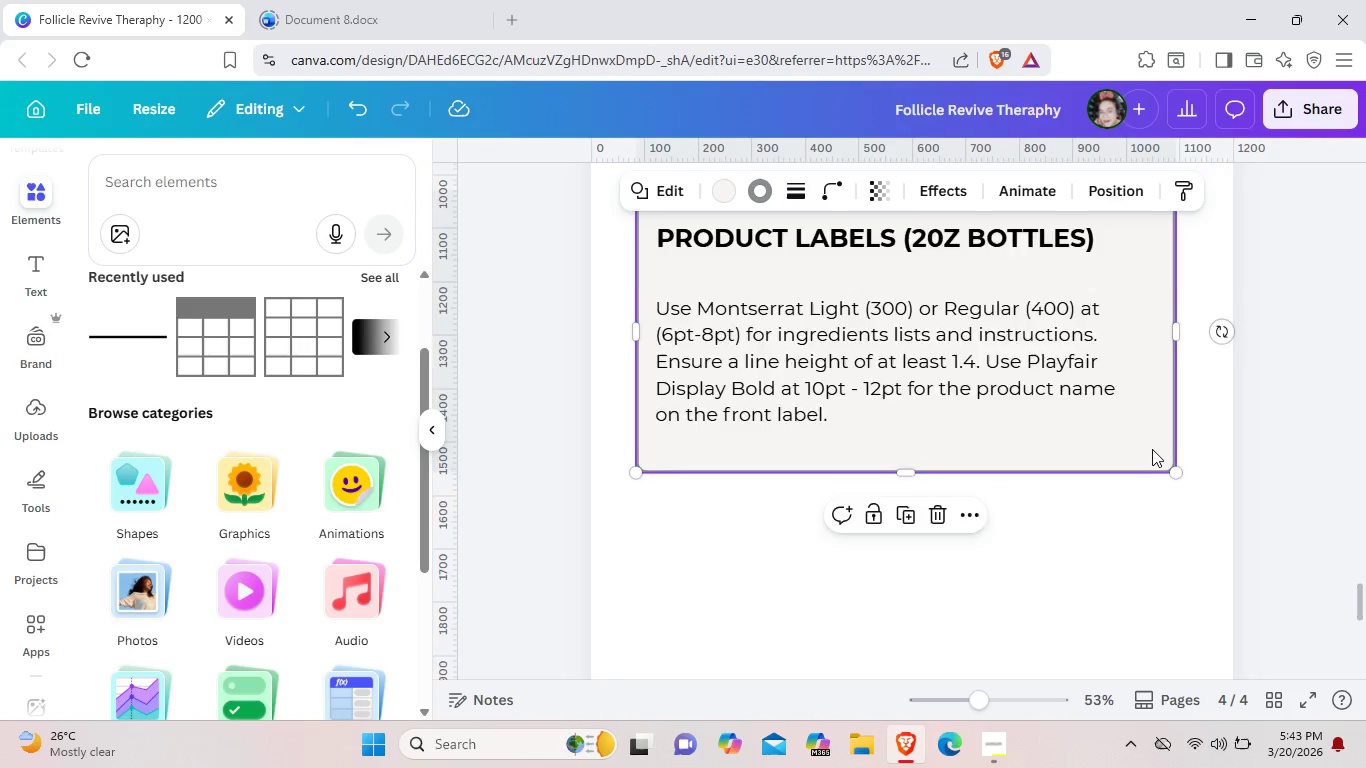 
scroll: coordinate [1152, 449], scroll_direction: down, amount: 2.0
 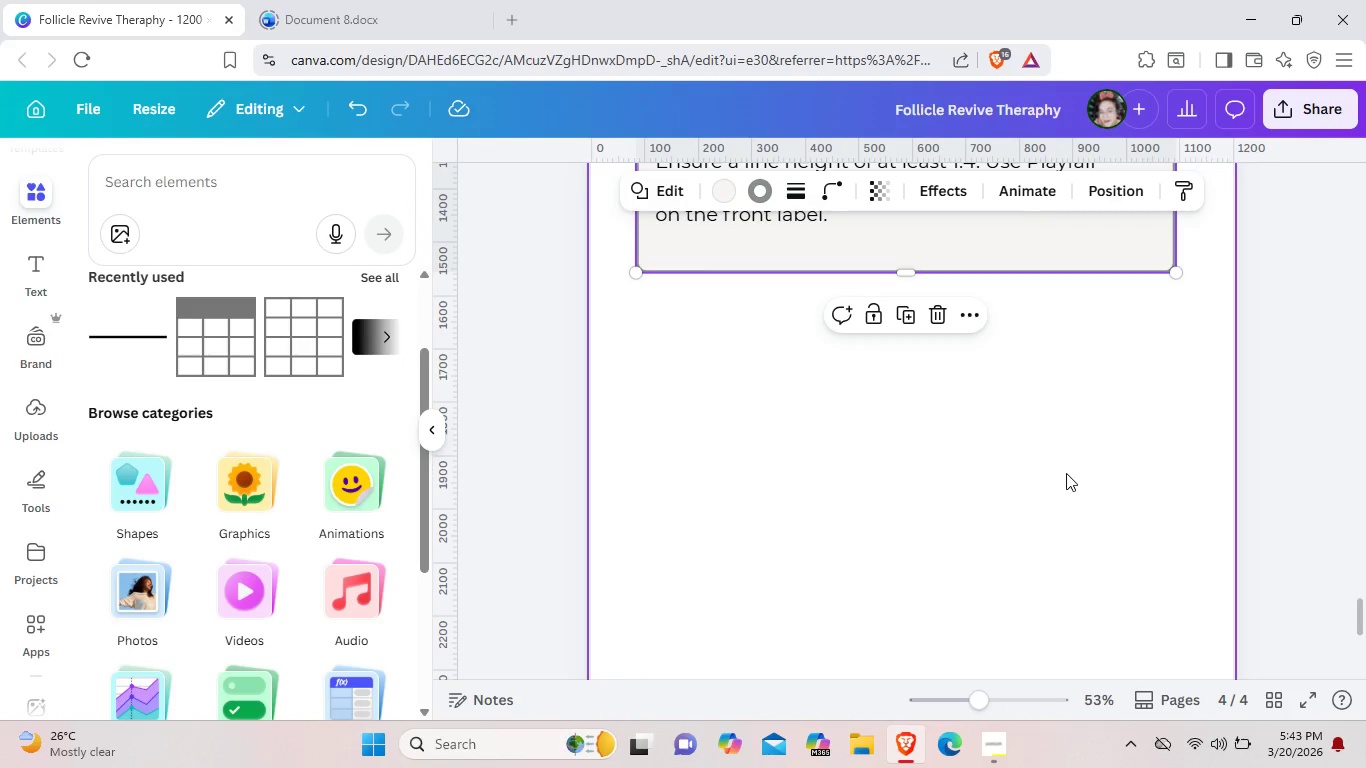 
key(Control+V)
 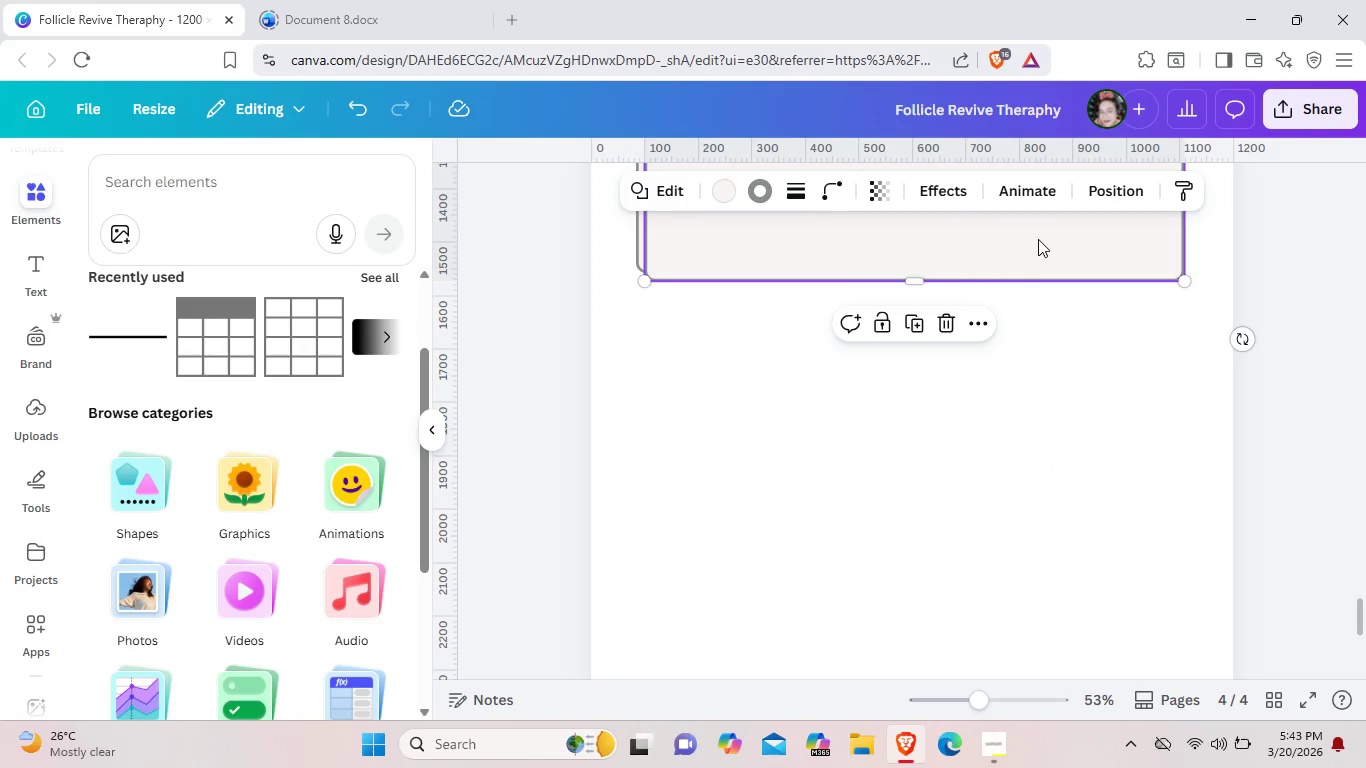 
left_click_drag(start_coordinate=[1038, 239], to_coordinate=[1031, 543])
 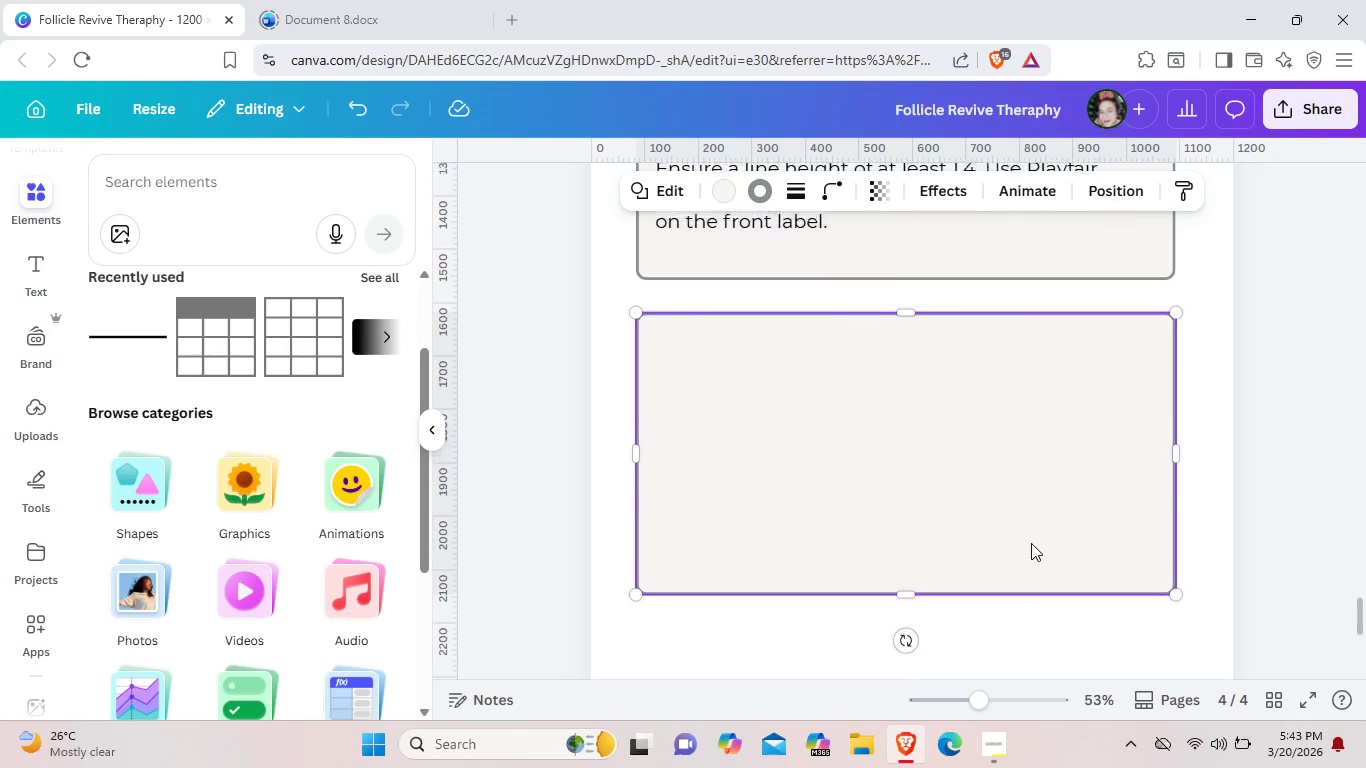 
scroll: coordinate [1009, 602], scroll_direction: up, amount: 3.0
 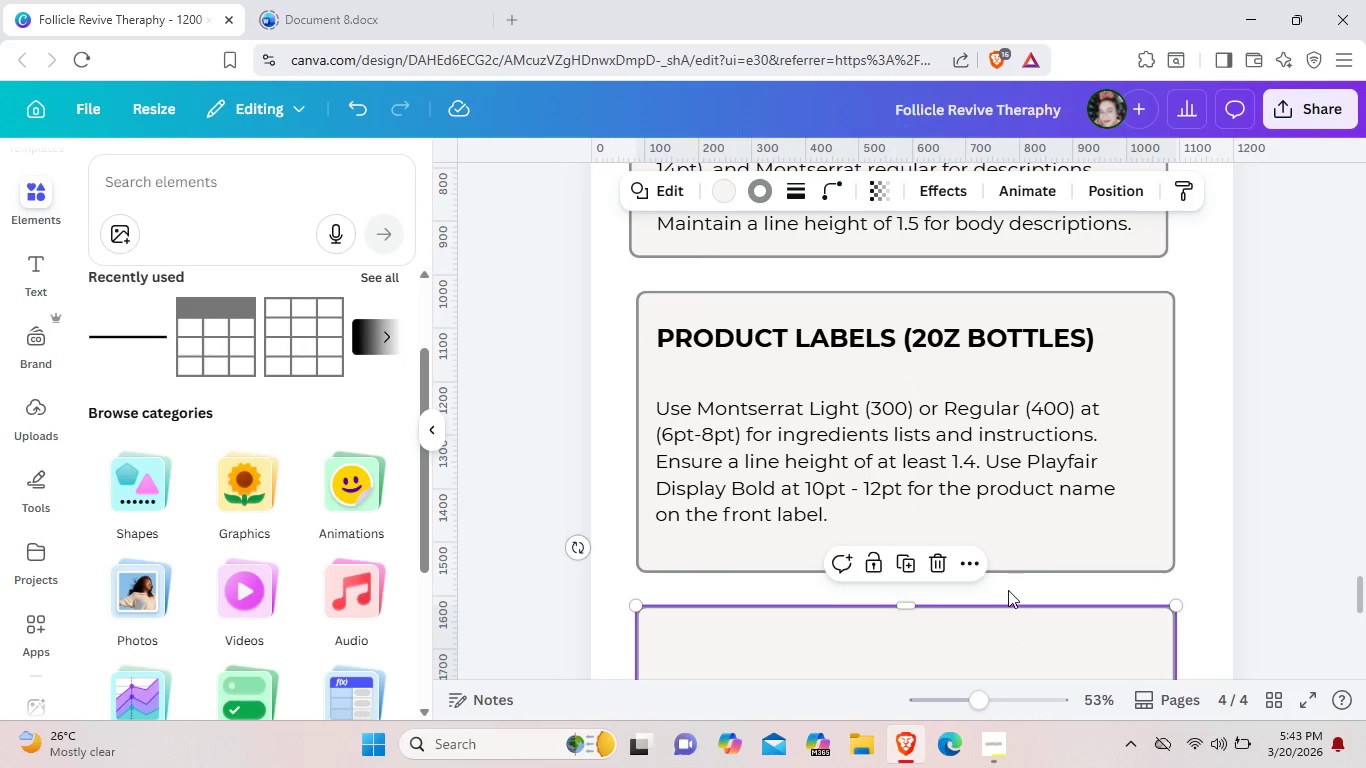 
left_click([1028, 344])
 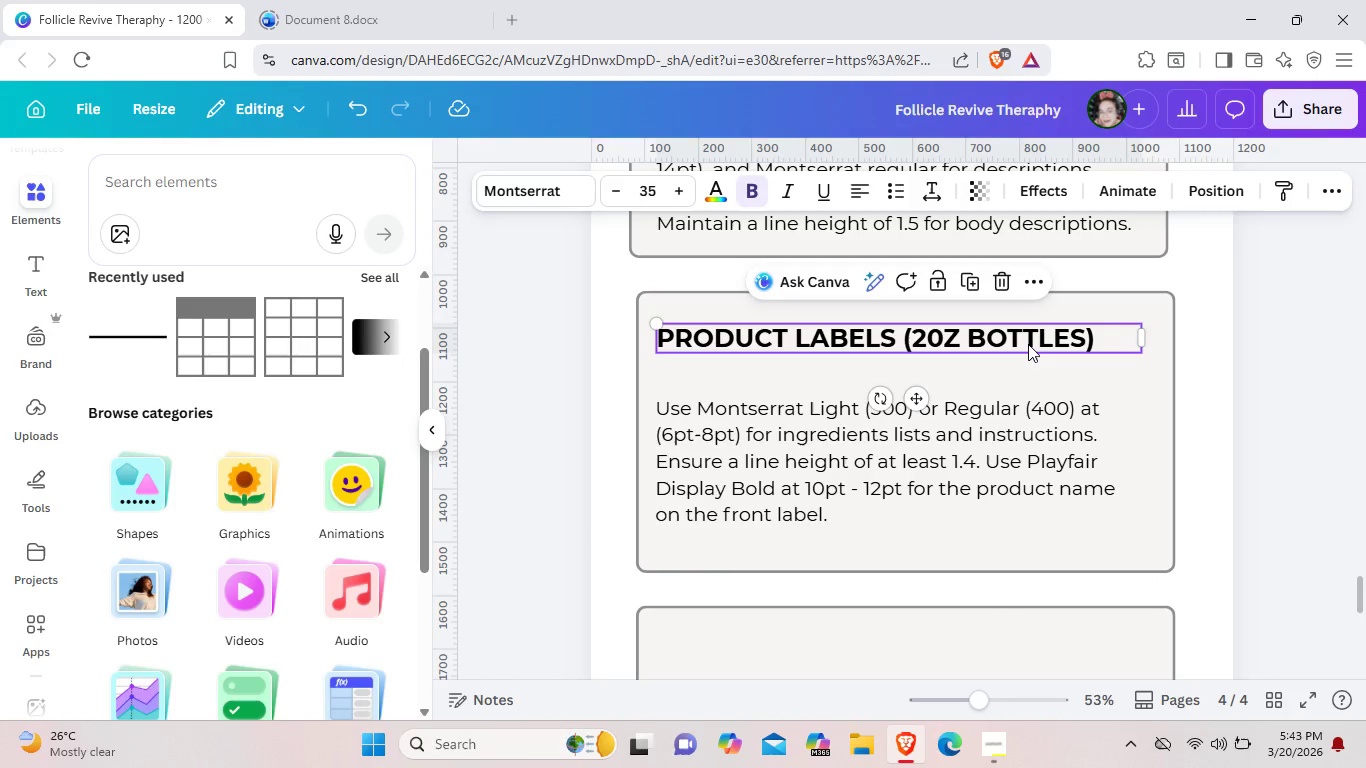 
key(Control+C)
 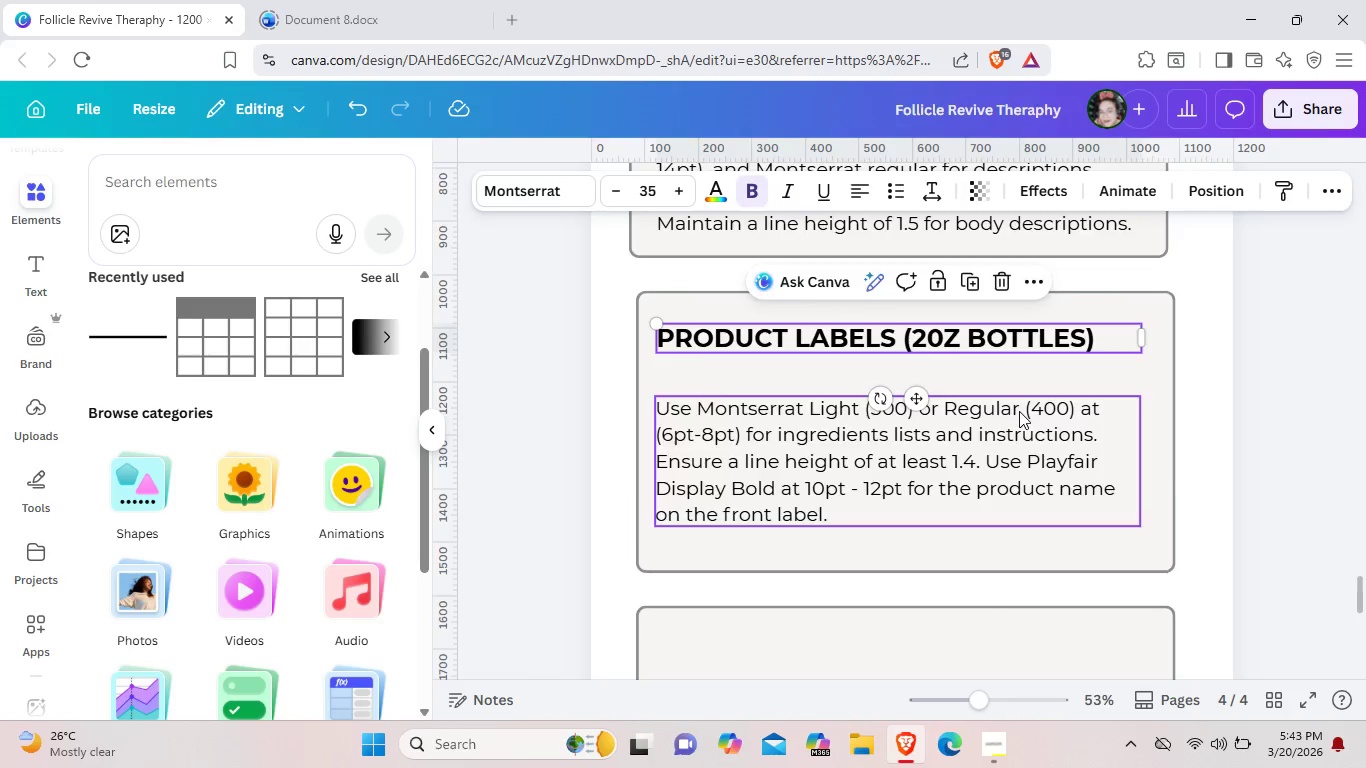 
scroll: coordinate [1019, 411], scroll_direction: down, amount: 1.0
 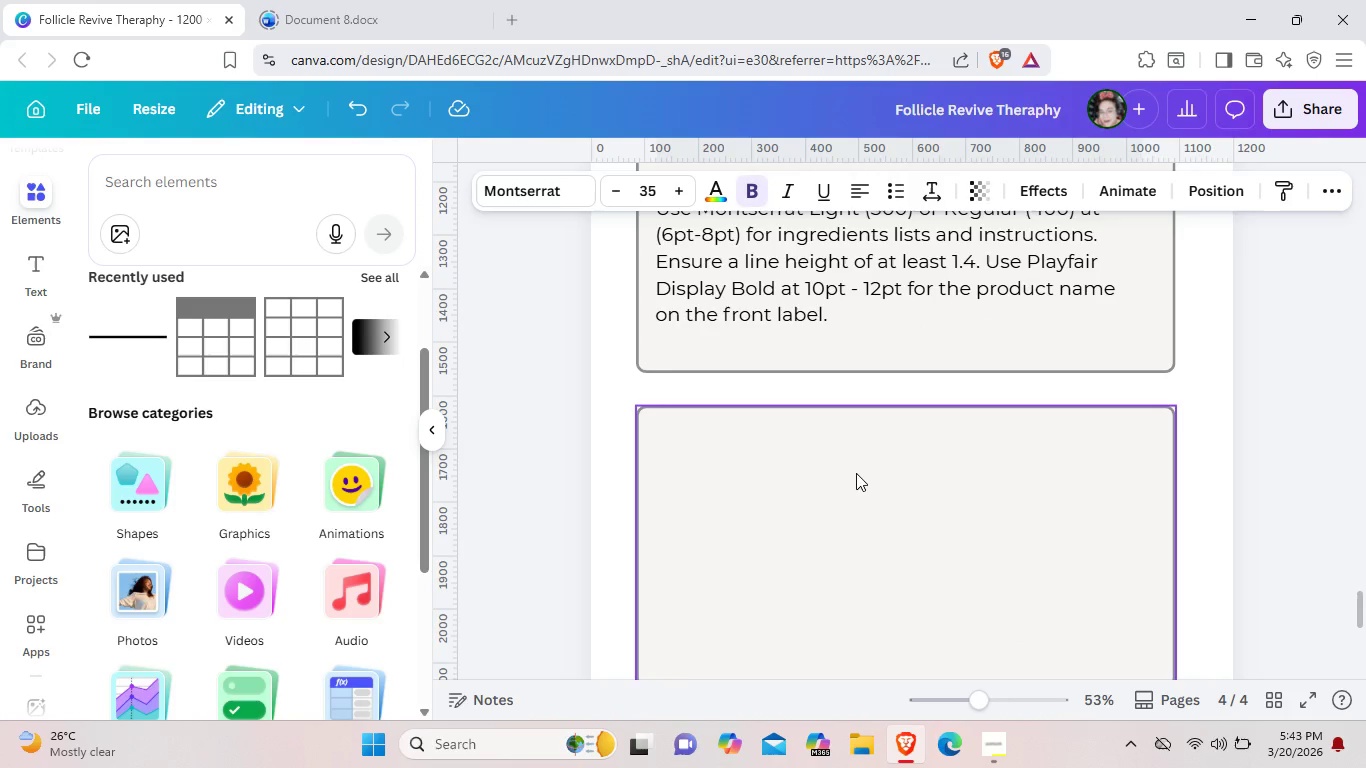 
key(Control+V)
 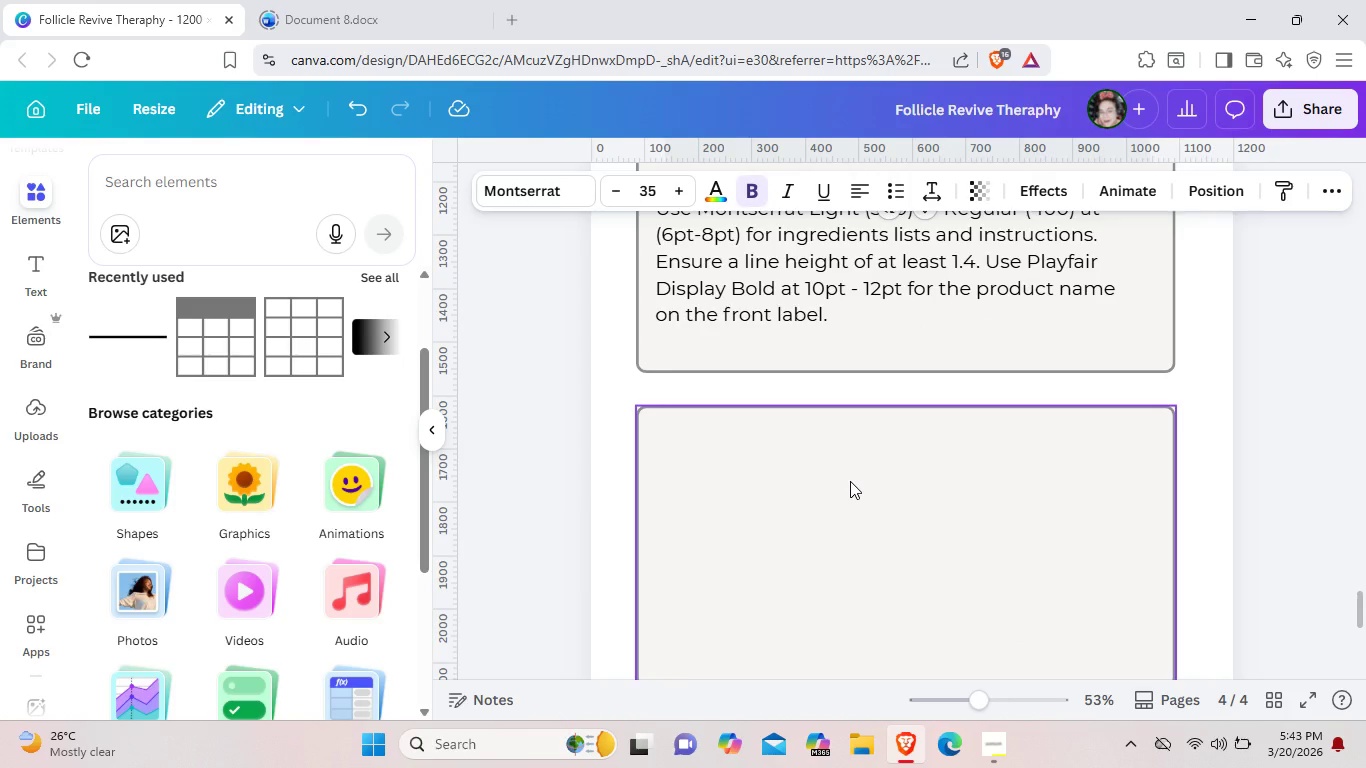 
scroll: coordinate [850, 481], scroll_direction: up, amount: 1.0
 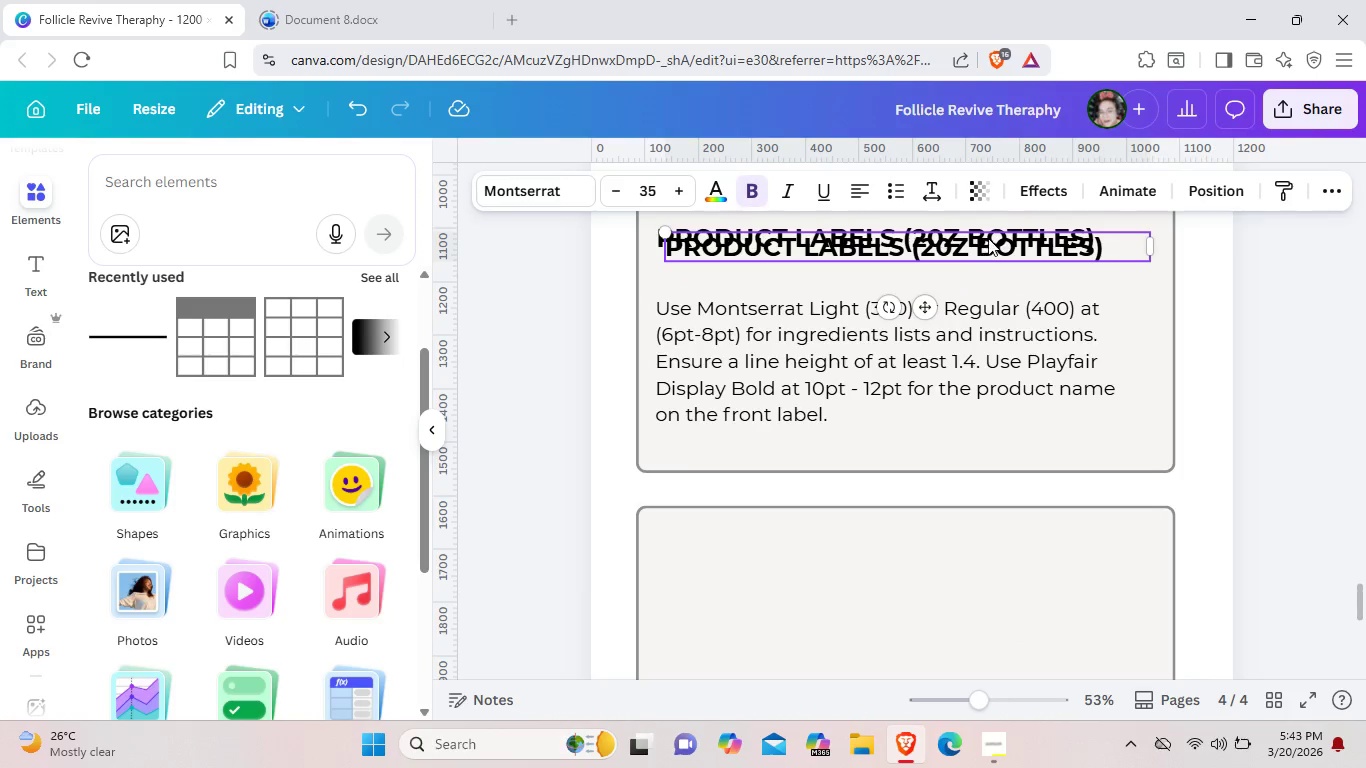 
left_click_drag(start_coordinate=[988, 238], to_coordinate=[980, 546])
 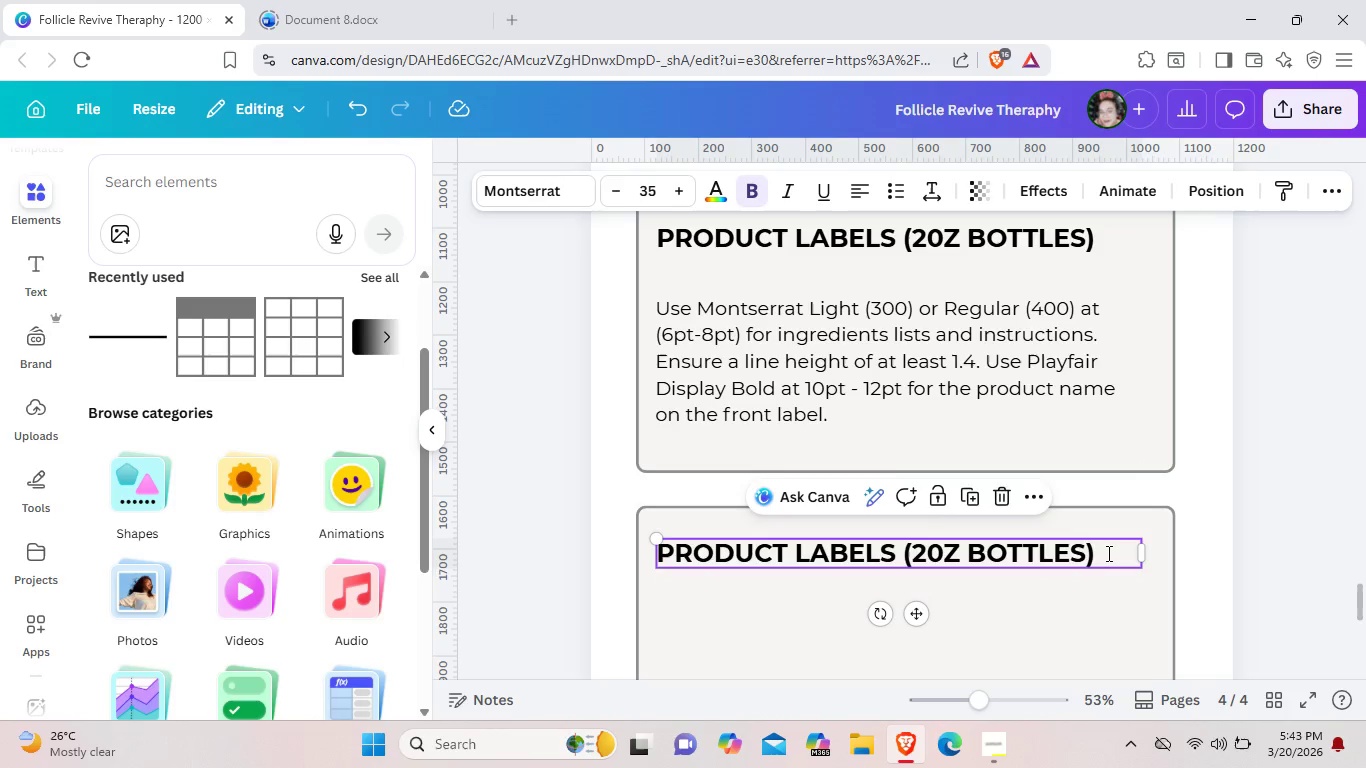 
double_click([1107, 553])
 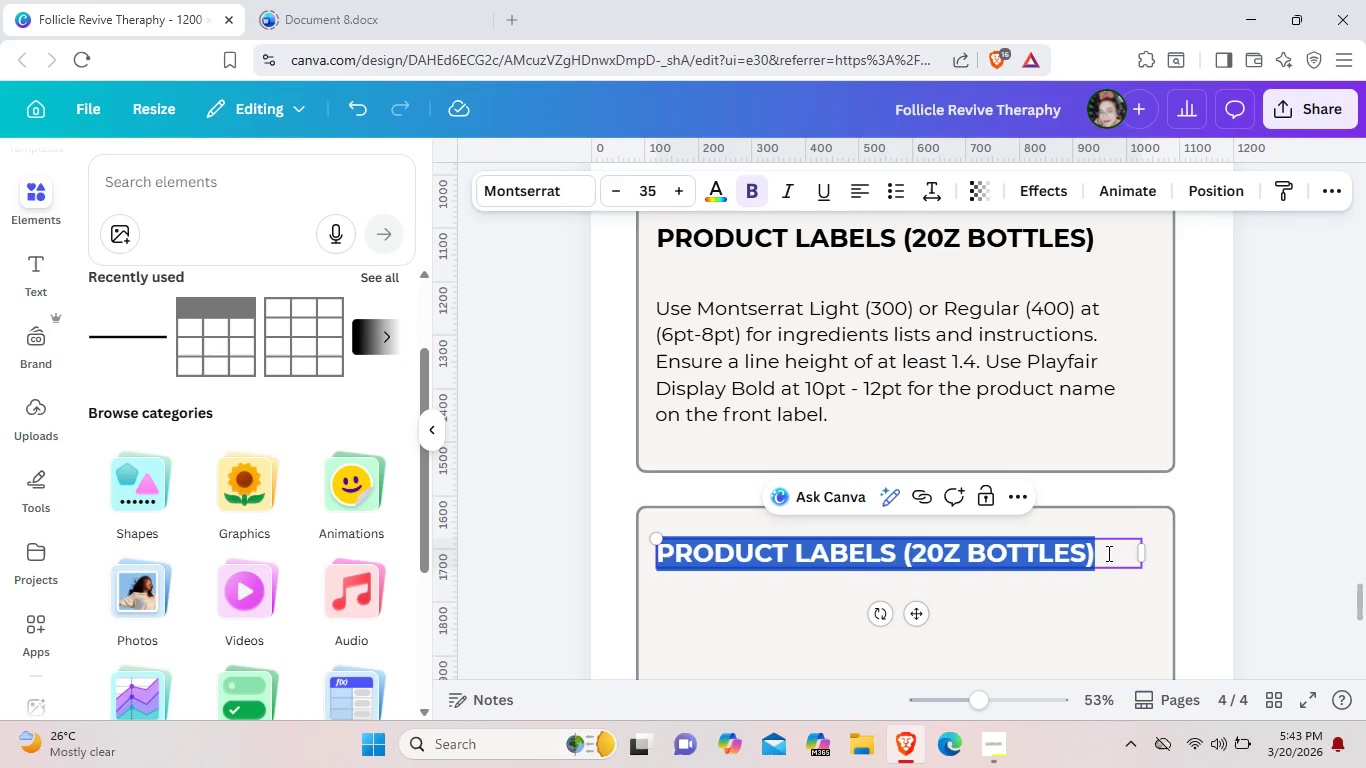 
key(Backspace)
type(Digi)
key(Backspace)
key(Backspace)
key(Backspace)
type(IGITAL AFTERCARE INSTRUCTIONS)
 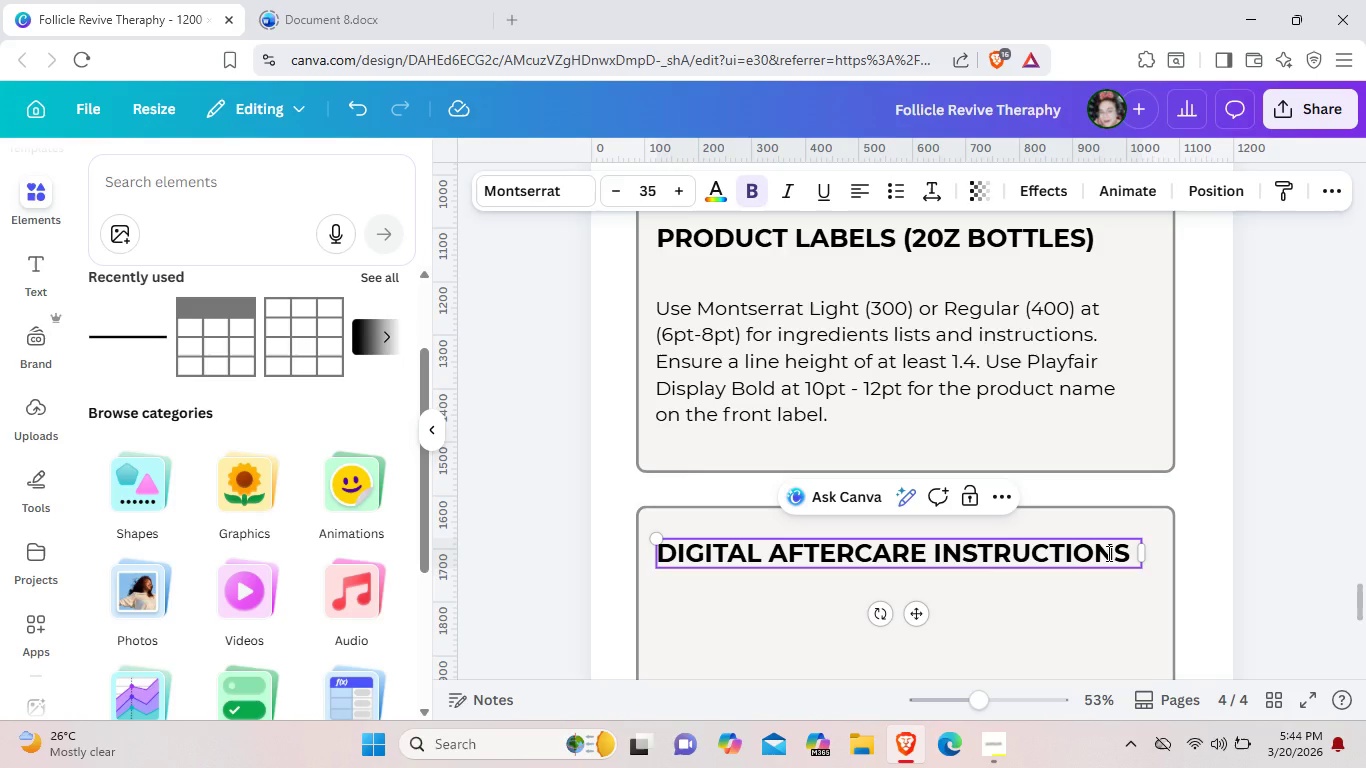 
left_click([1091, 633])
 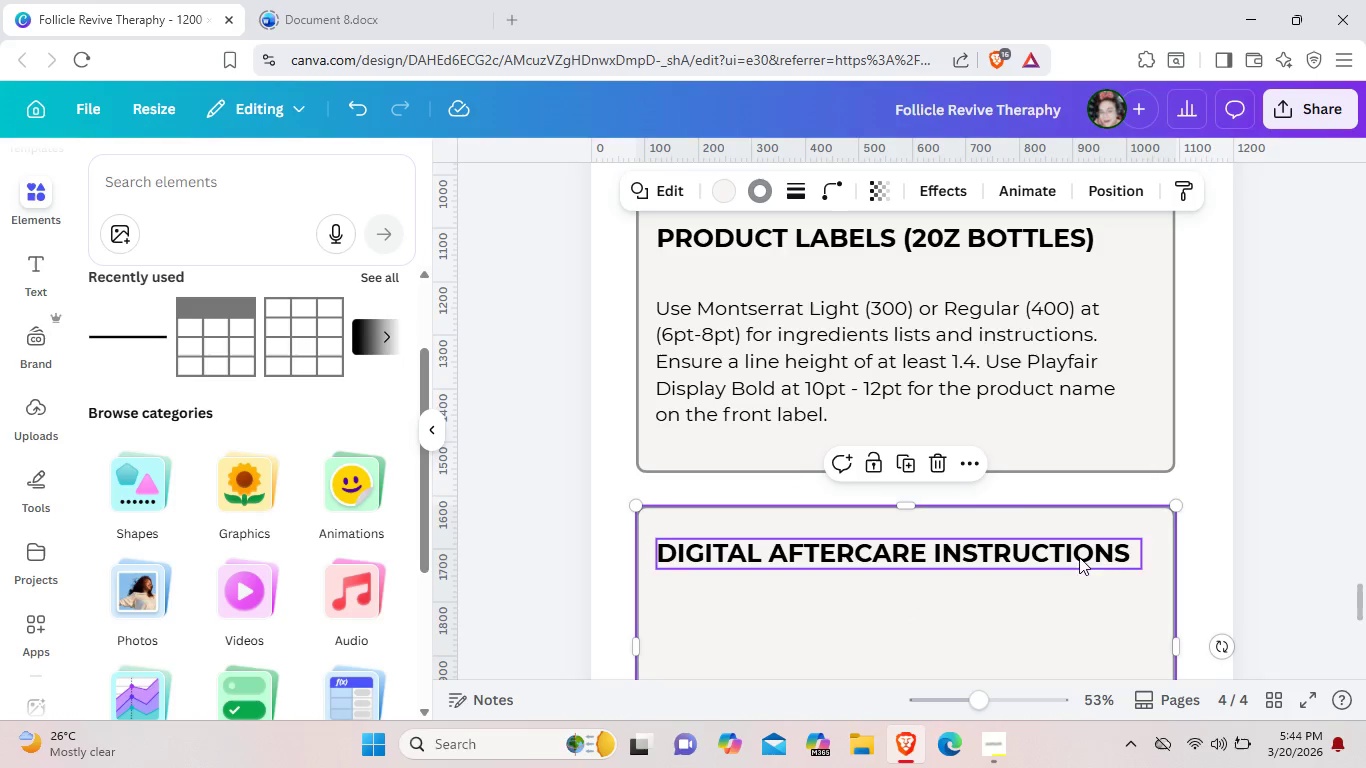 
left_click_drag(start_coordinate=[1079, 557], to_coordinate=[1083, 585])
 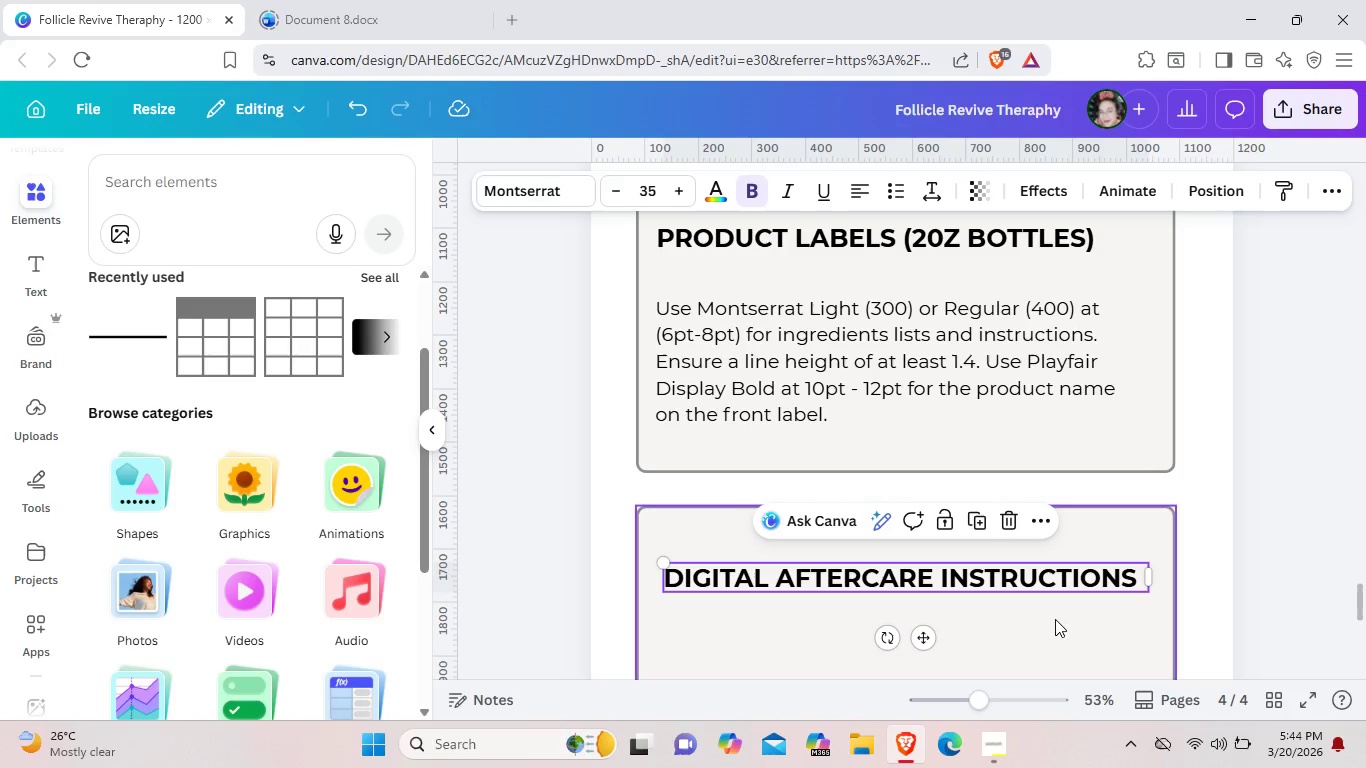 
left_click([1009, 317])
 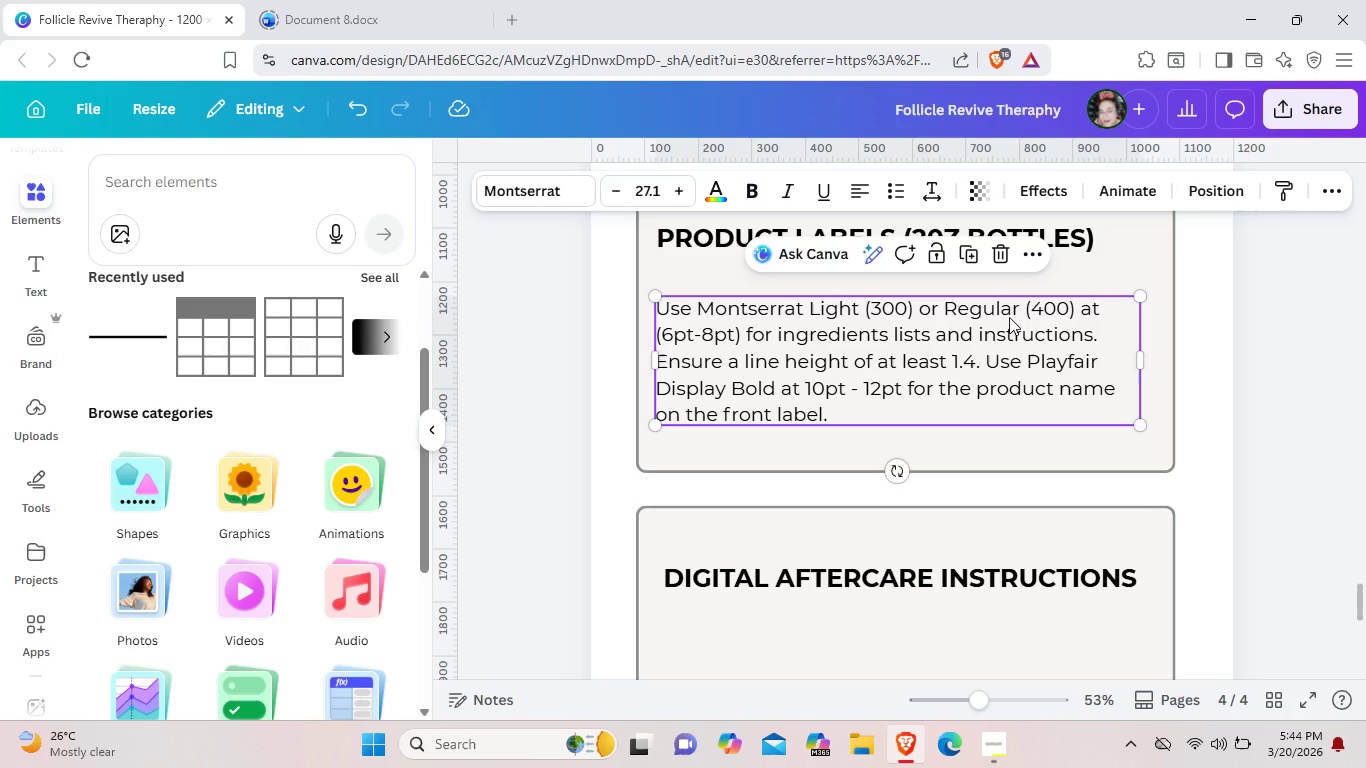 
key(Control+C)
 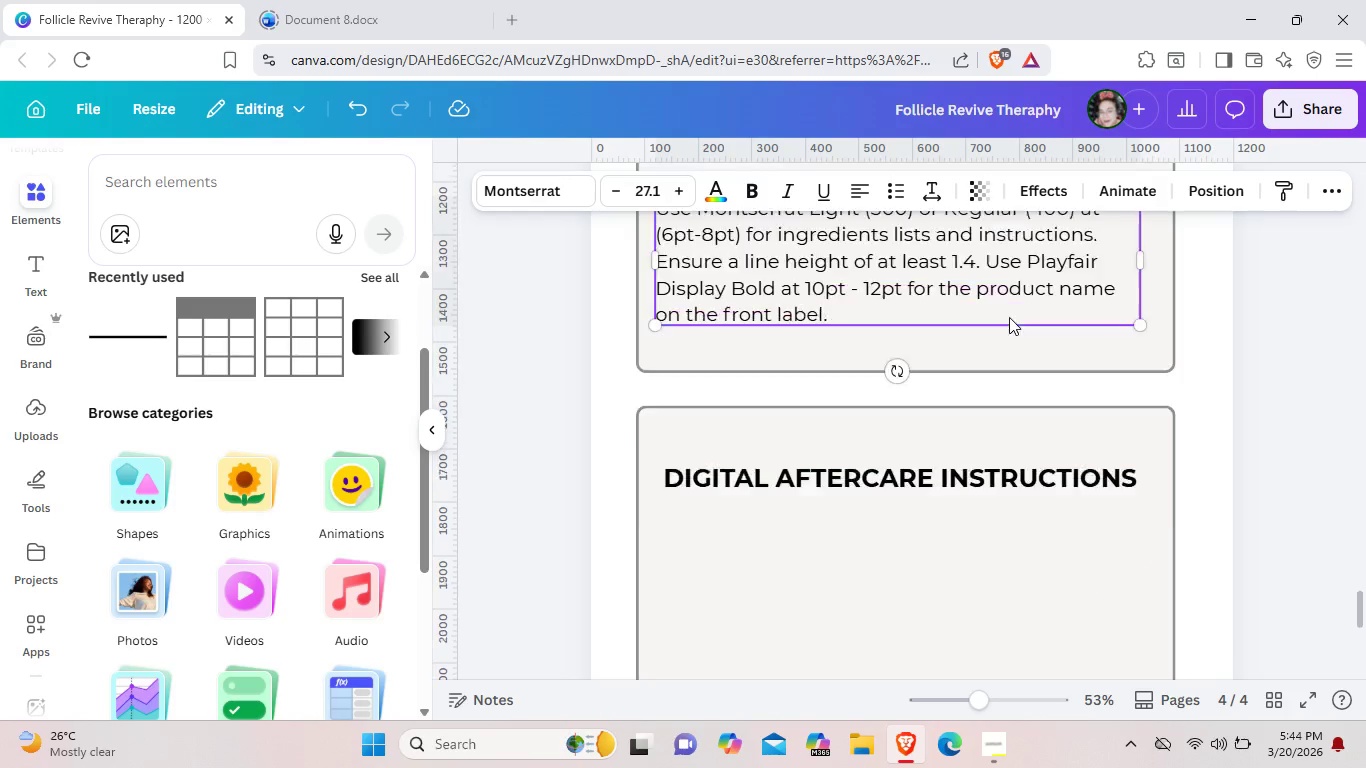 
scroll: coordinate [1009, 317], scroll_direction: down, amount: 1.0
 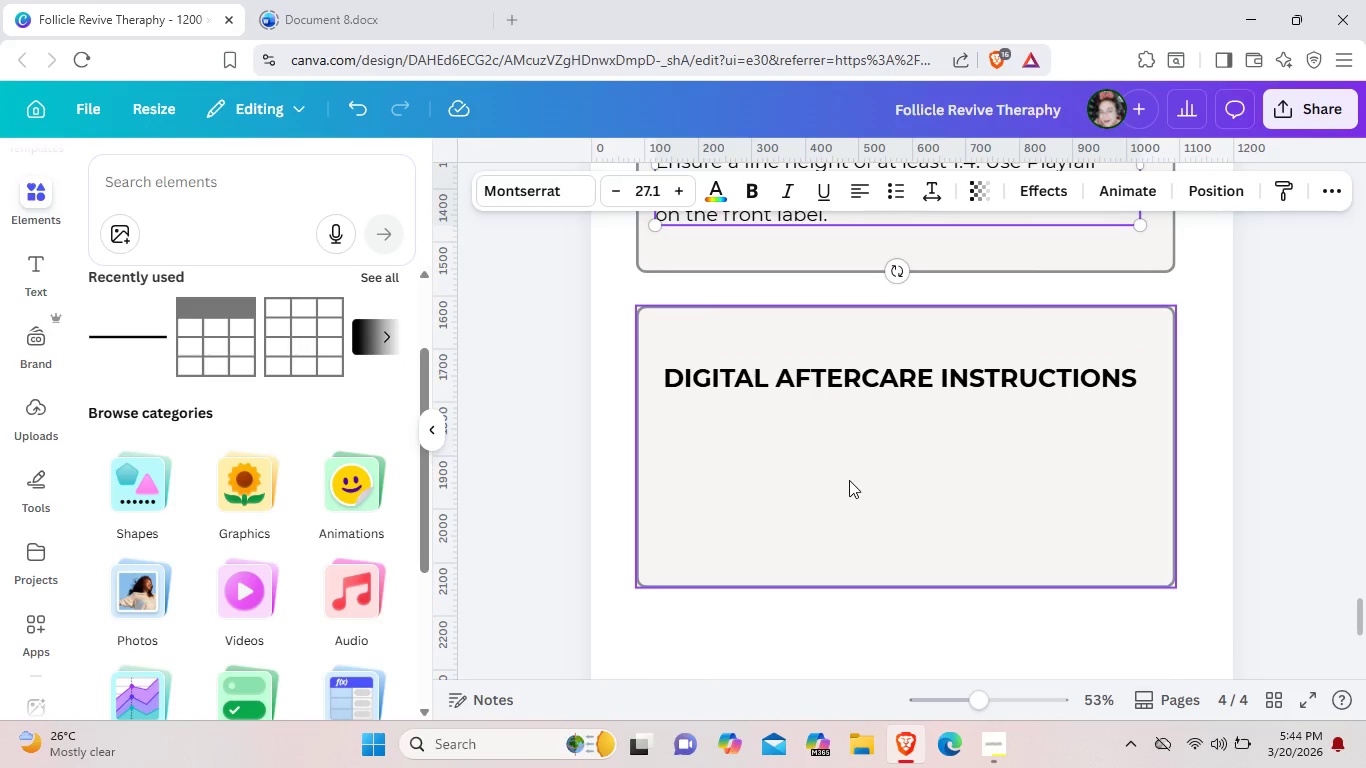 
key(Control+V)
 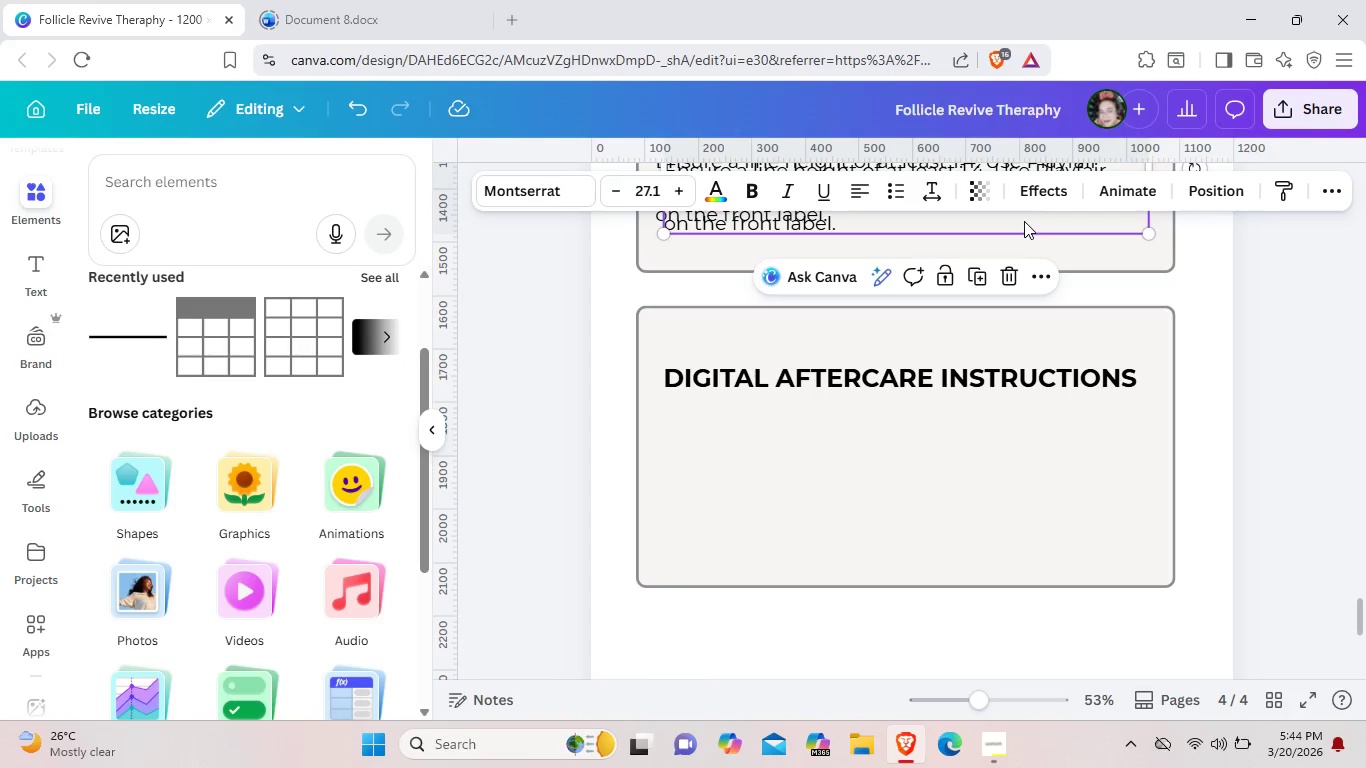 
left_click_drag(start_coordinate=[1024, 221], to_coordinate=[1043, 550])
 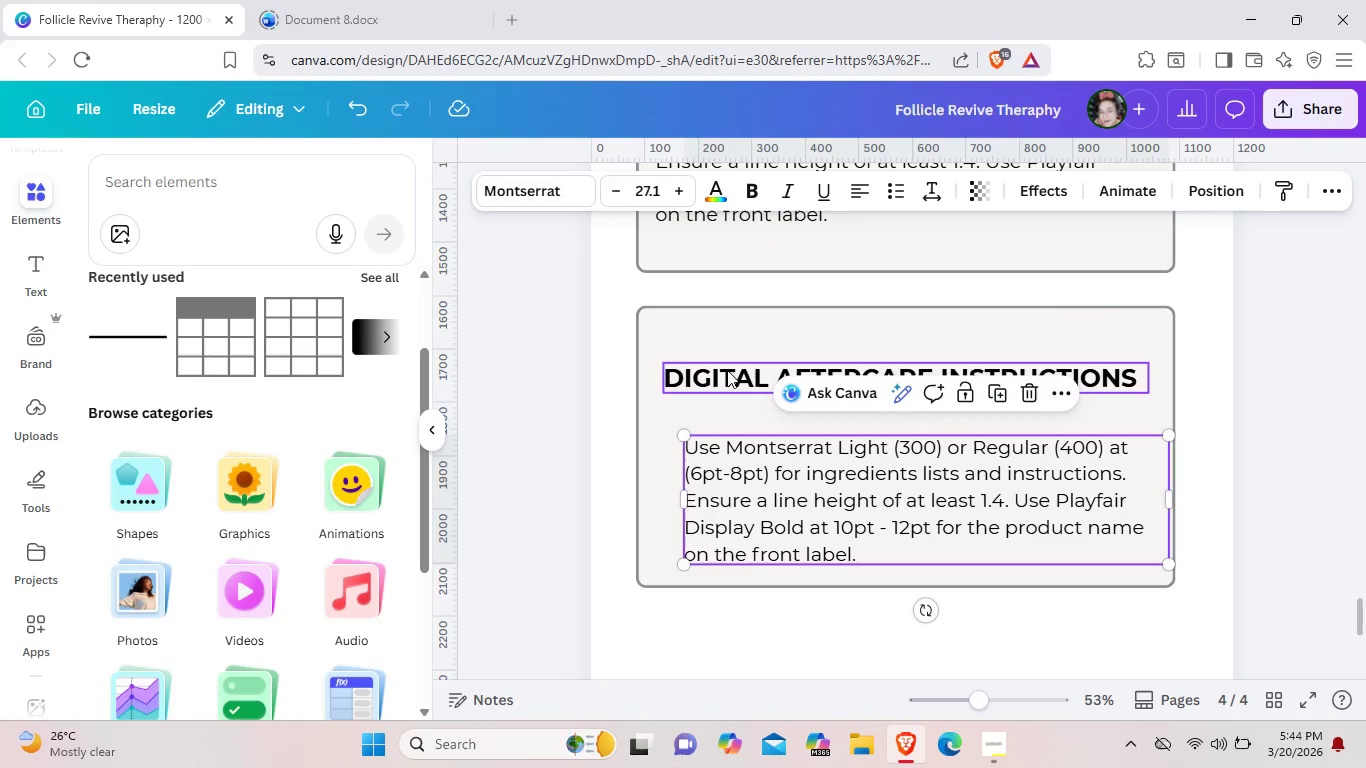 
left_click_drag(start_coordinate=[724, 370], to_coordinate=[722, 351])
 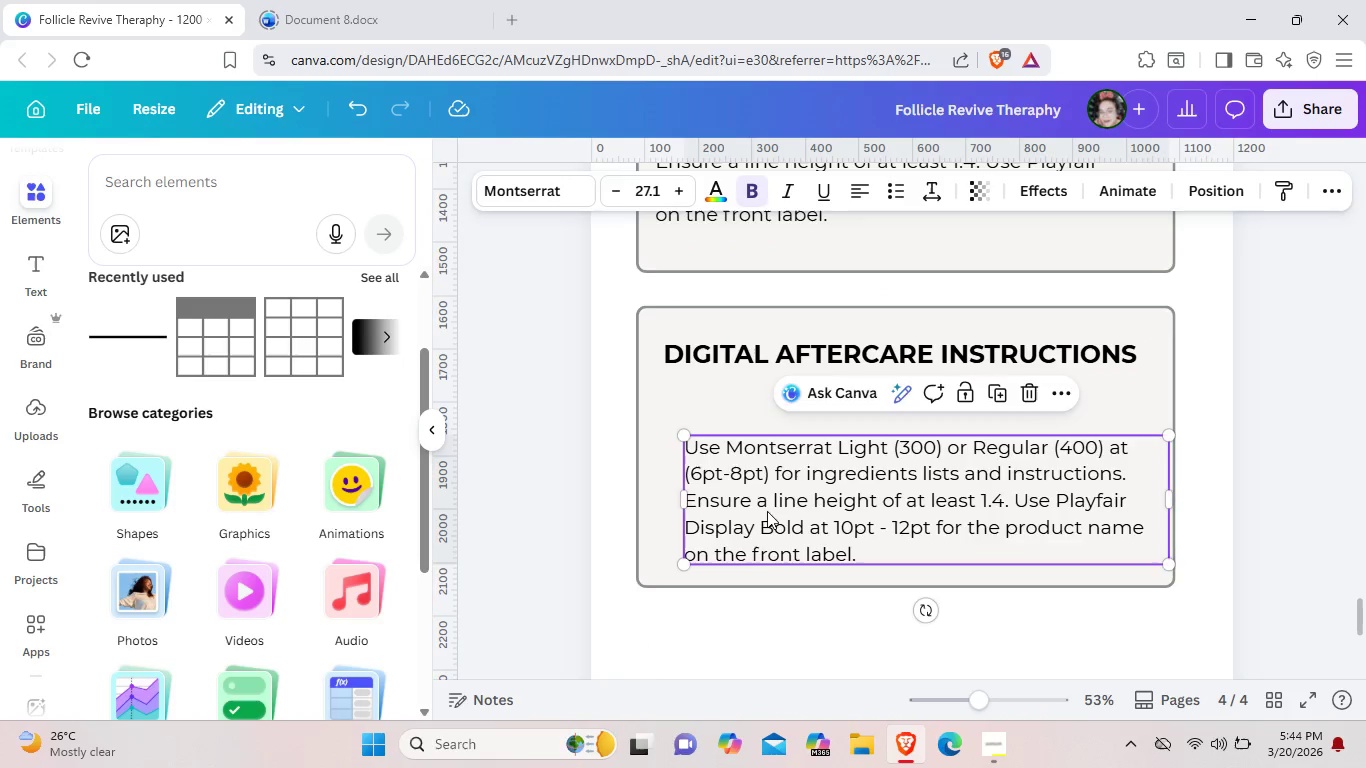 
left_click_drag(start_coordinate=[766, 518], to_coordinate=[749, 470])
 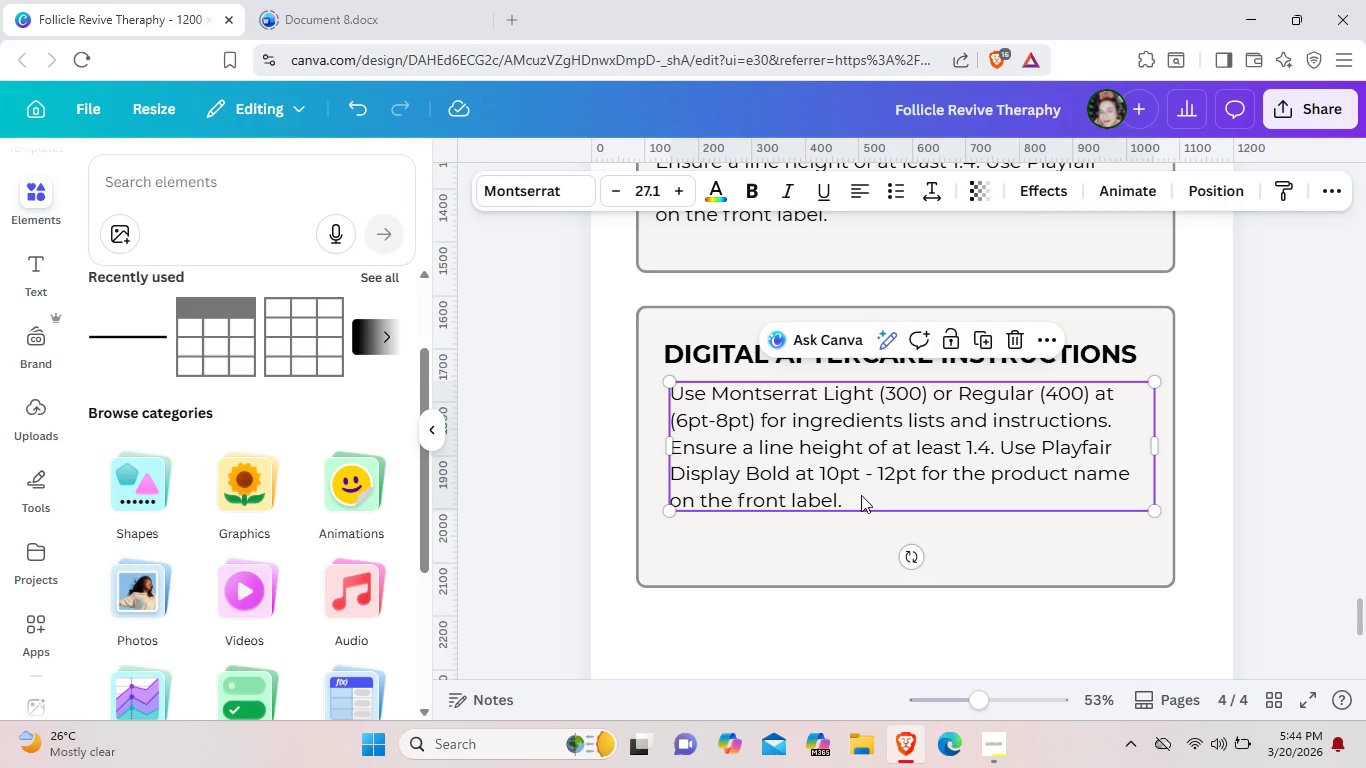 
left_click([861, 495])
 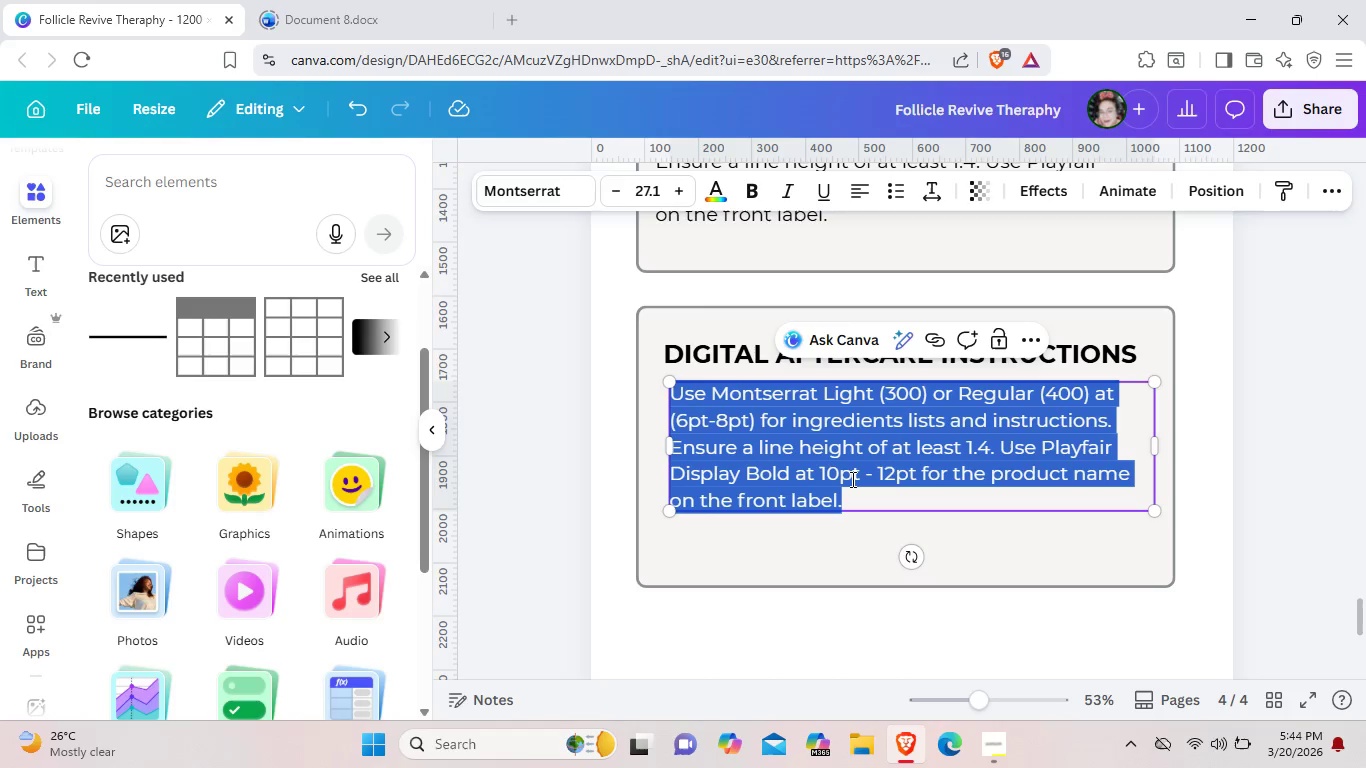 
key(Backspace)
type(eMPL)
key(Backspace)
key(Backspace)
key(Backspace)
key(Backspace)
type(empl)
key(Backspace)
key(Backspace)
key(Backspace)
key(Backspace)
type(Employ Playfair Display Bold for section headers (20pt-24pt).)
 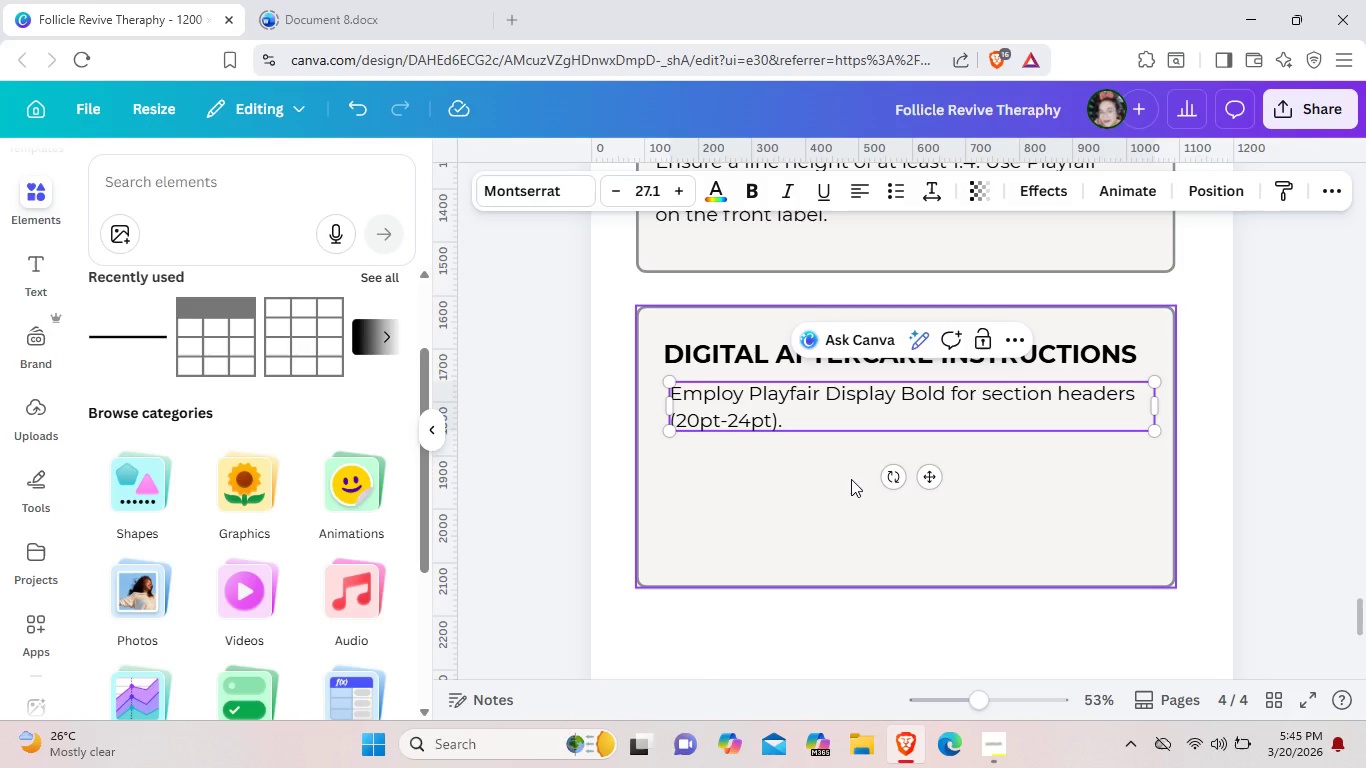 
key(Enter)
 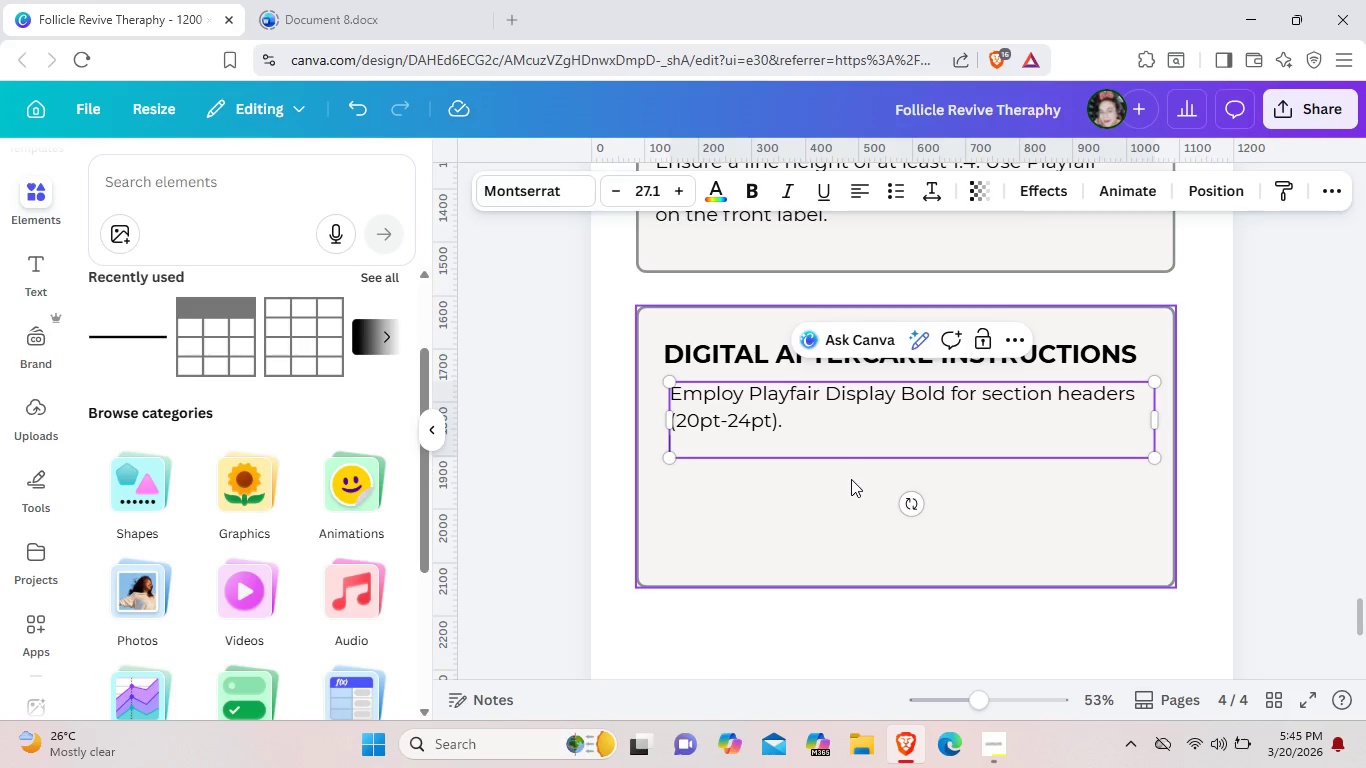 
wait(6.12)
 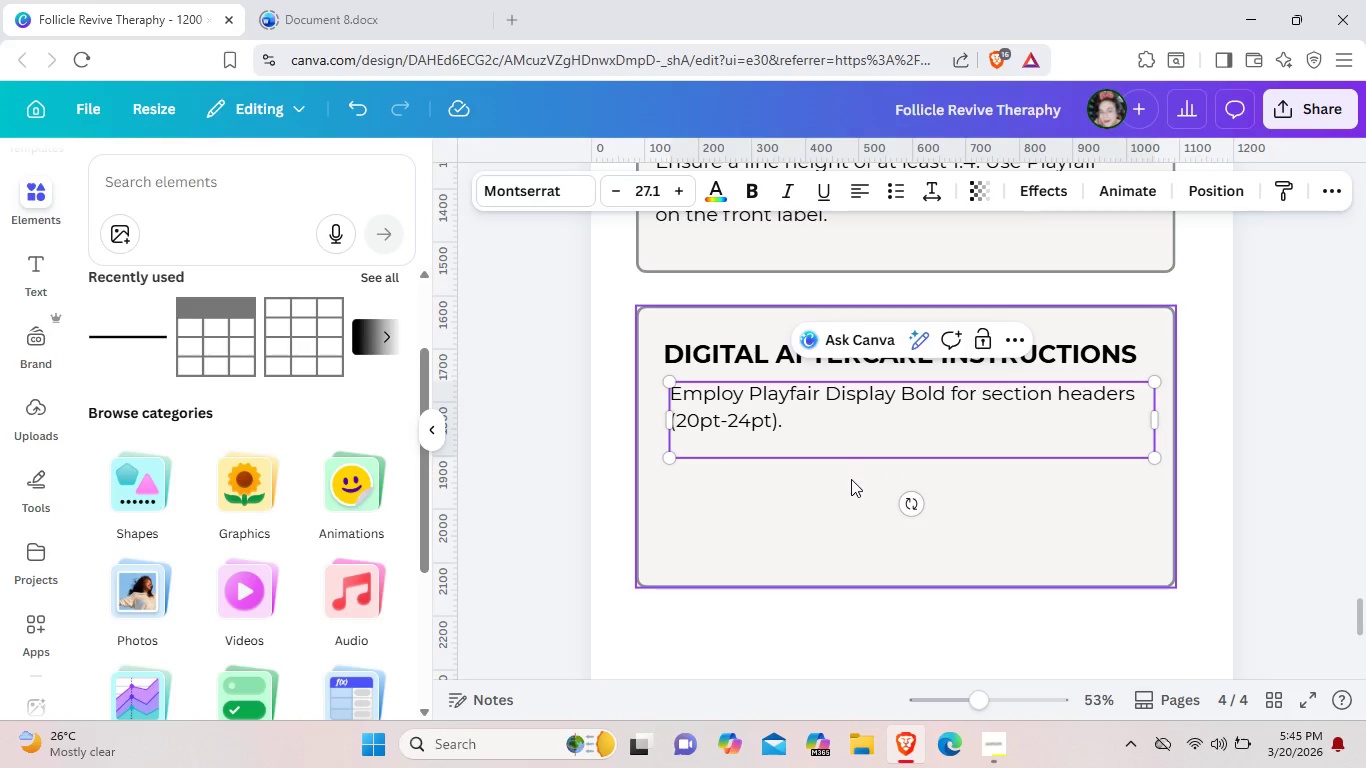 
type(Montress)
key(Backspace)
key(Backspace)
key(Backspace)
key(Backspace)
type(serrat Semi-bold for step headers (14pt-16pt) and )
 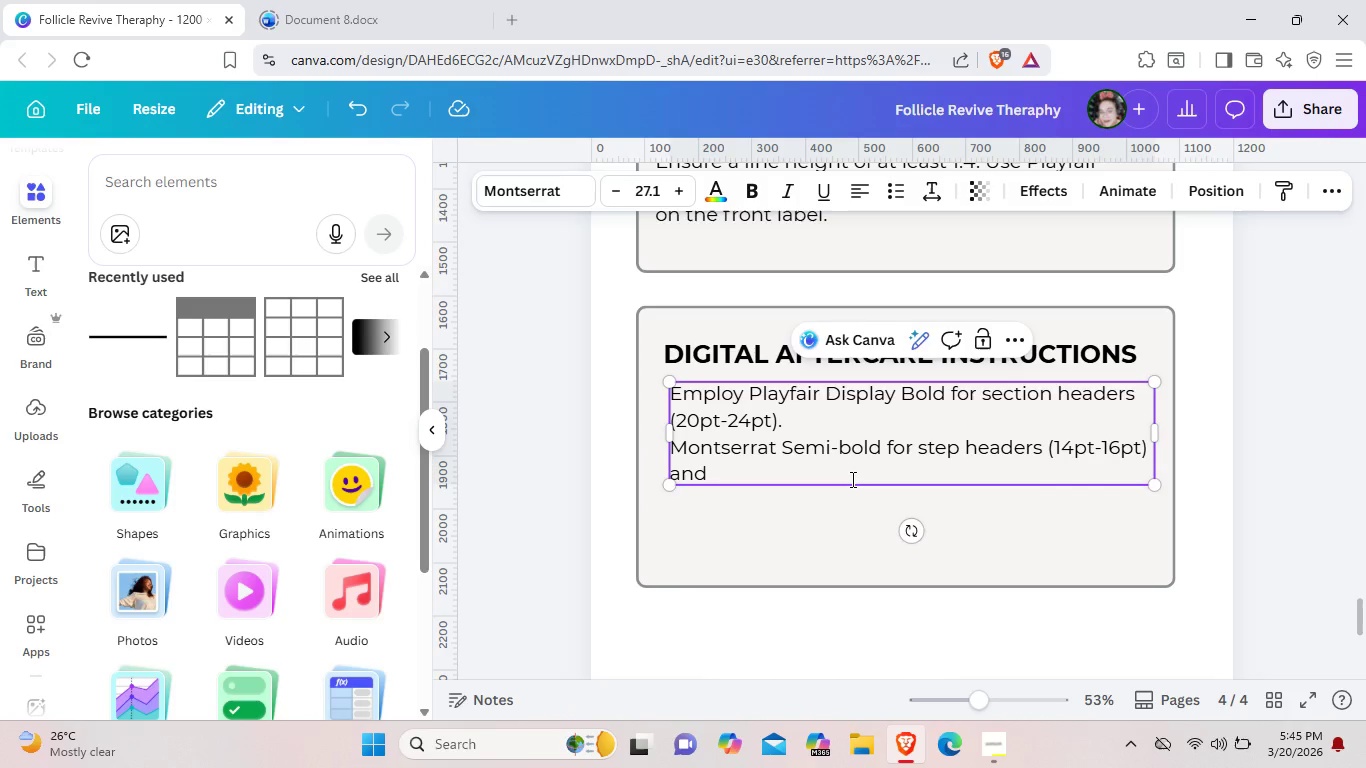 
wait(6.86)
 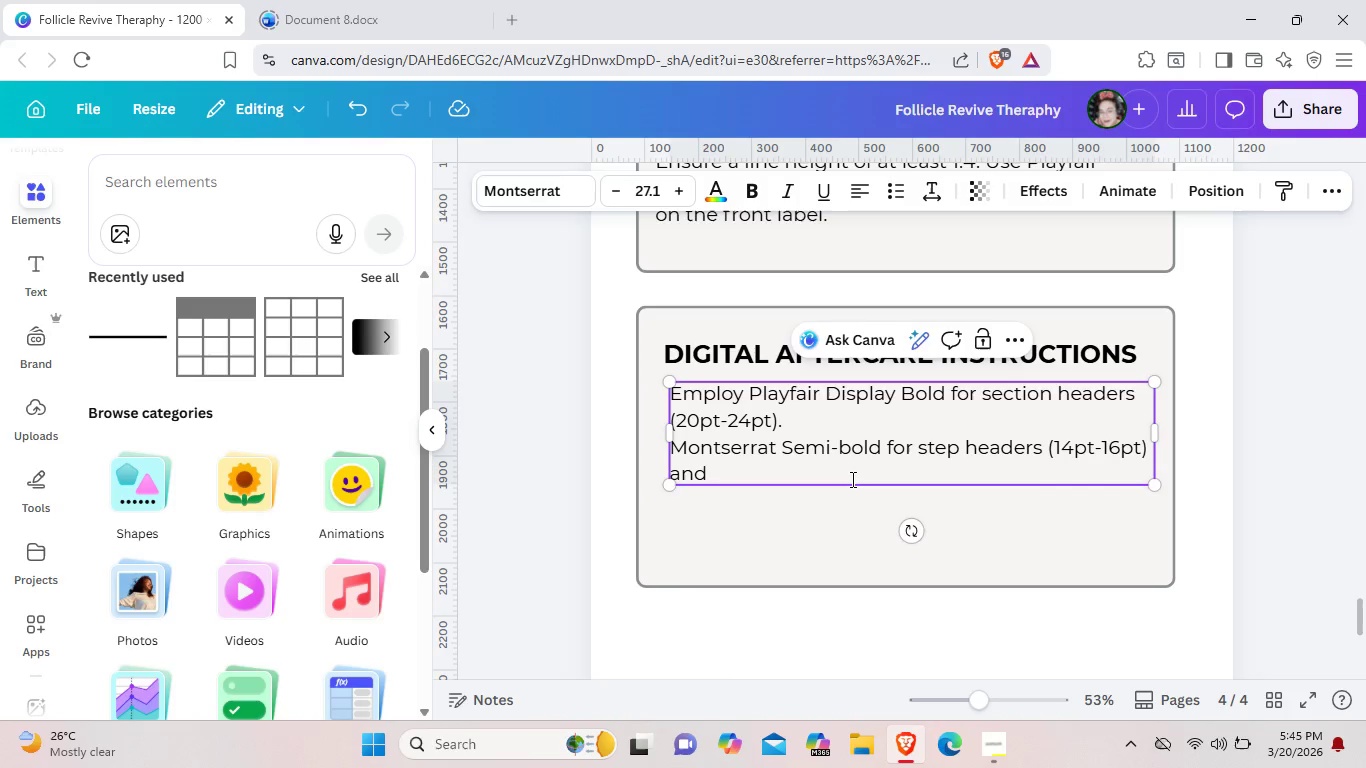 
type(Montserrat Reular for instruc)
 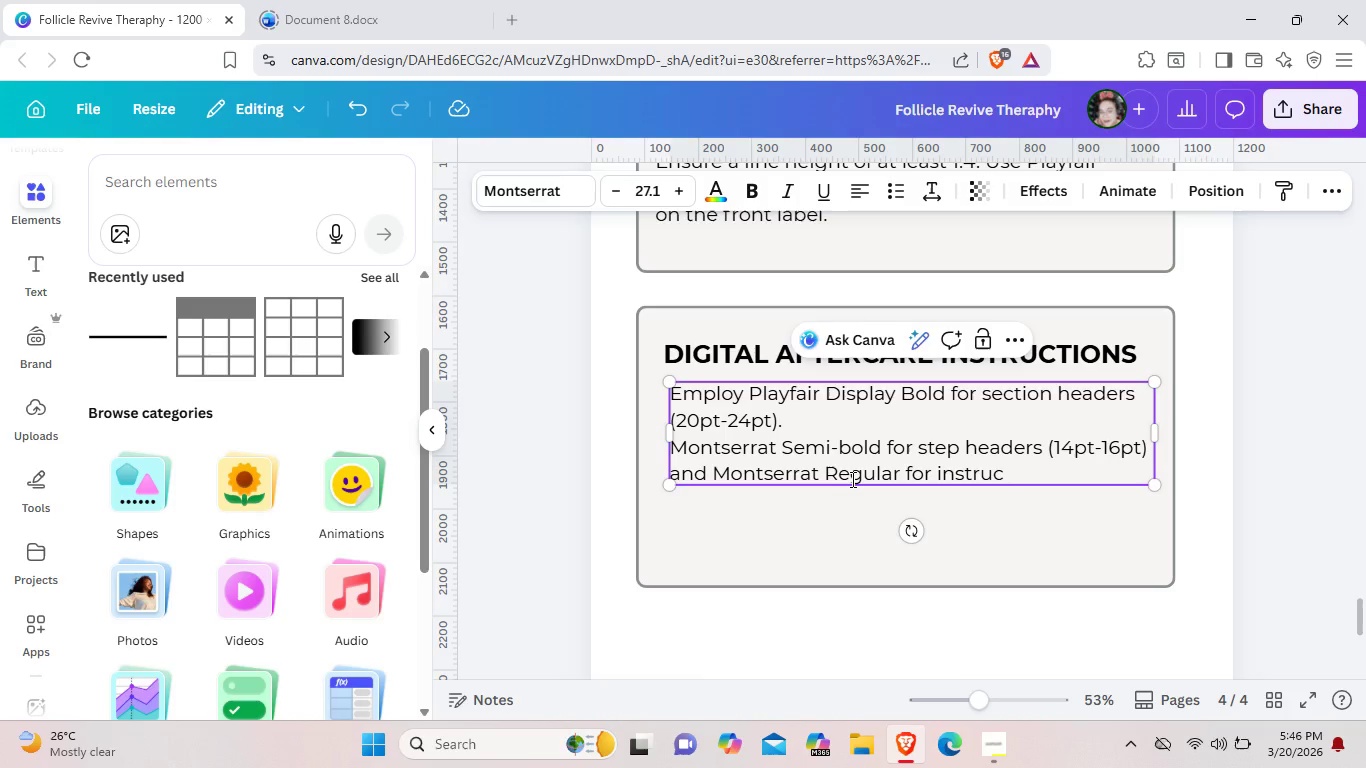 
 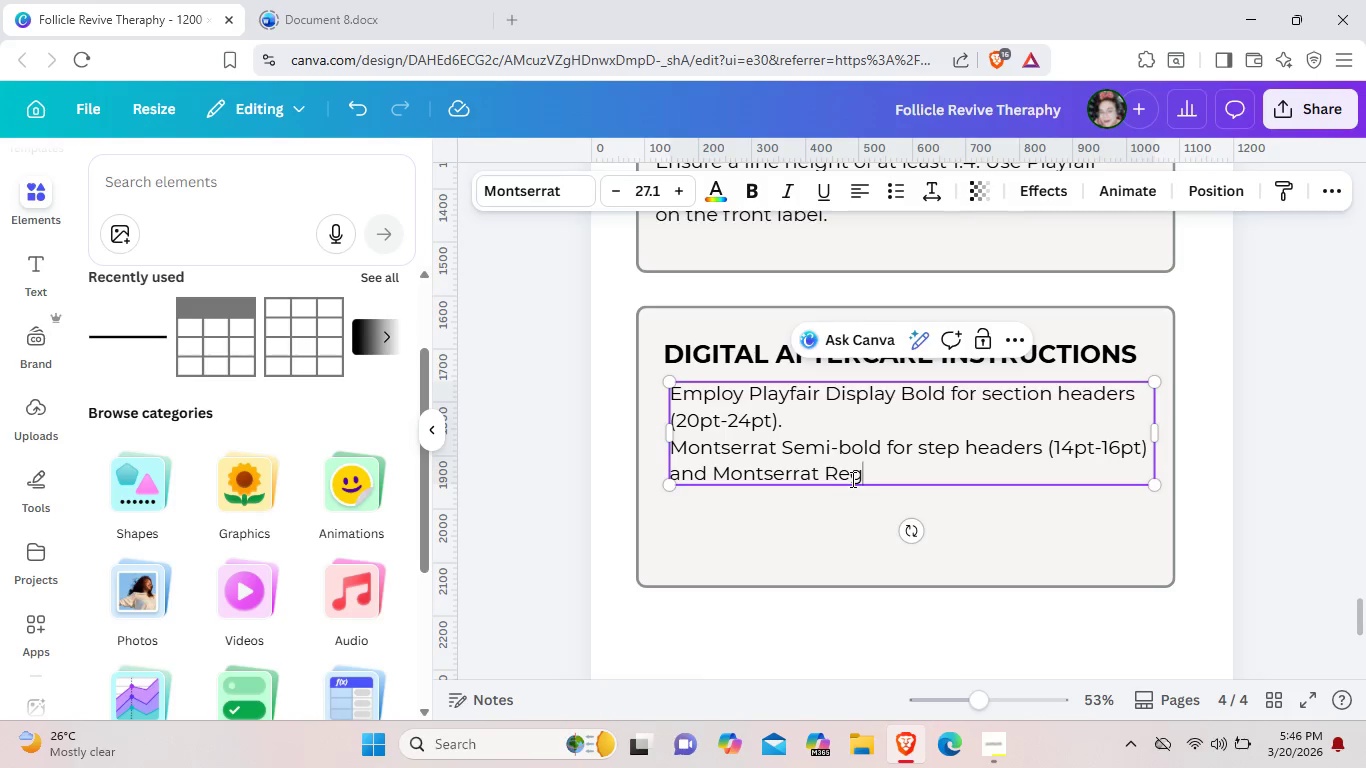 
hold_key(key=G, duration=0.36)
 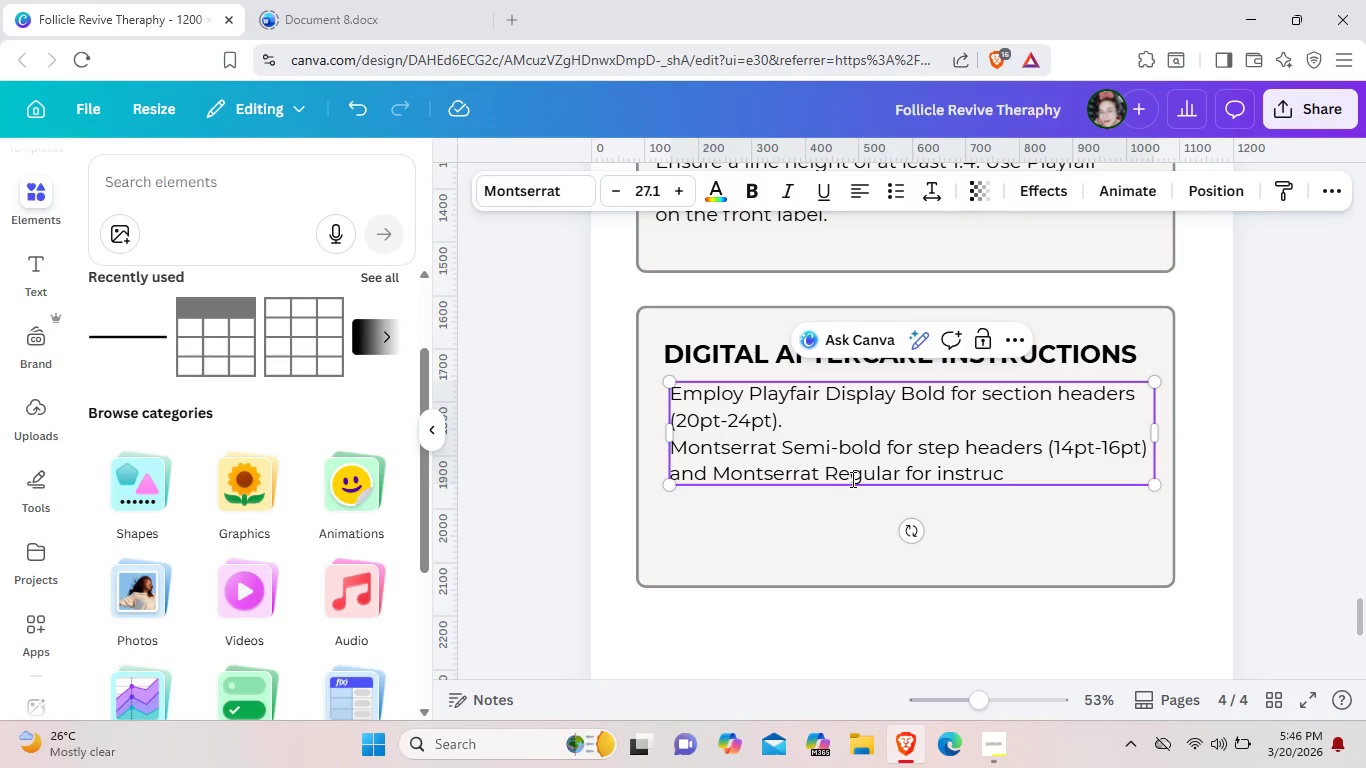 
type(tional text (12-14pt).)
 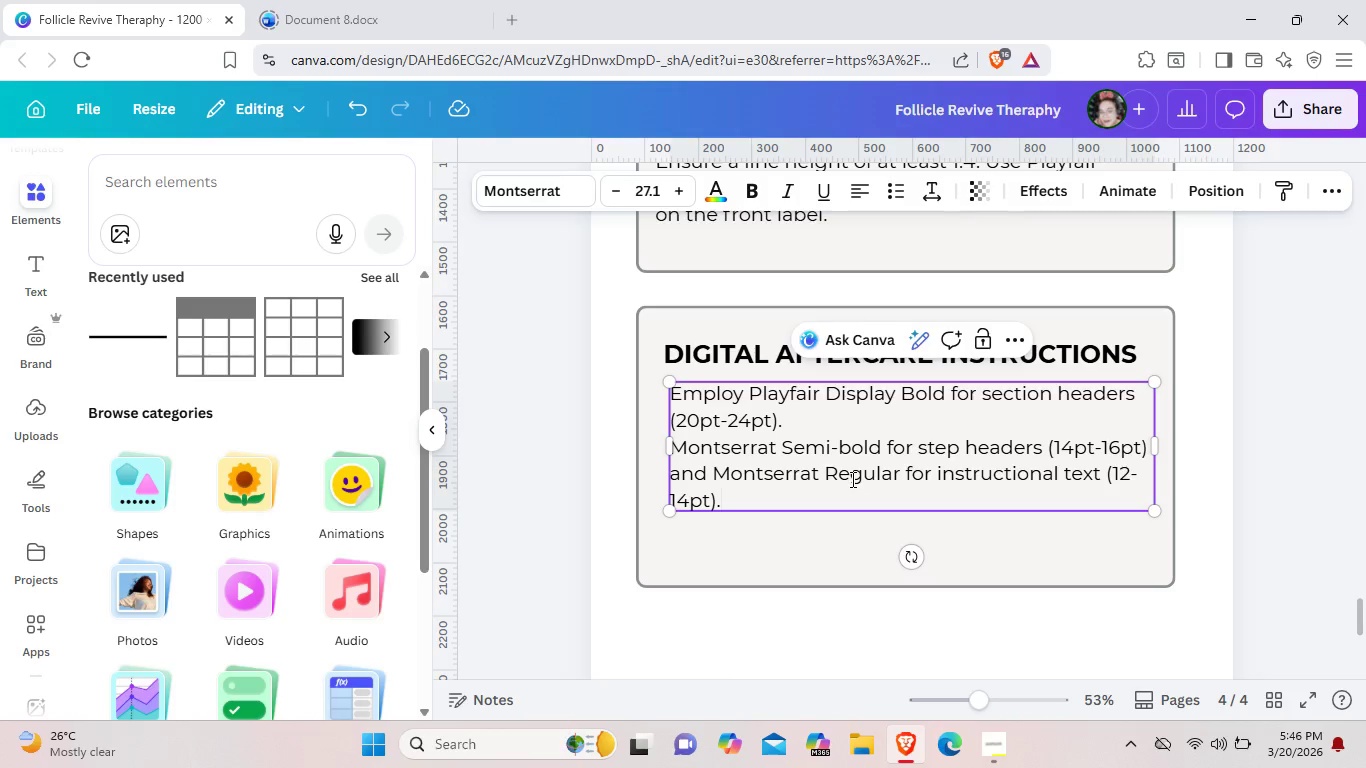 
key(Enter)
 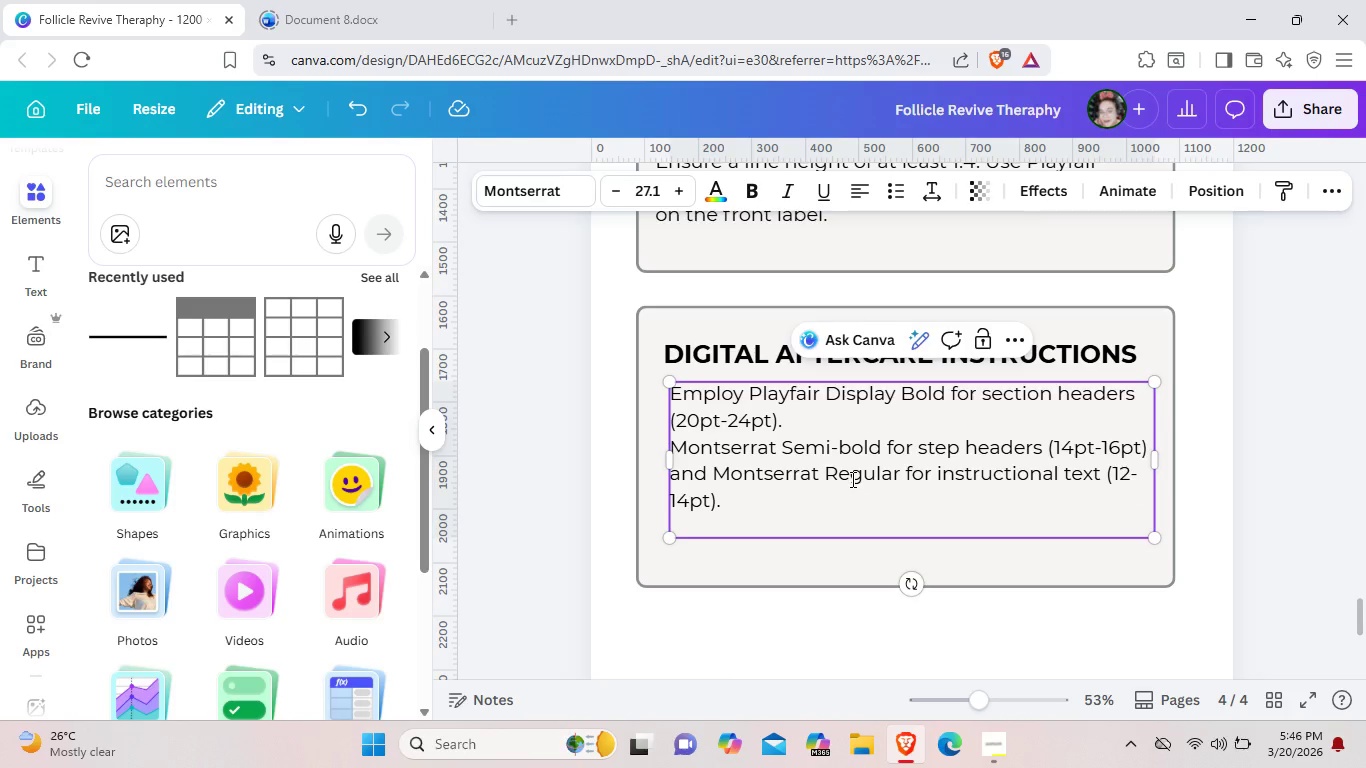 
type(Use )
key(Backspace)
key(Backspace)
key(Backspace)
key(Backspace)
key(Backspace)
type( Use the)
 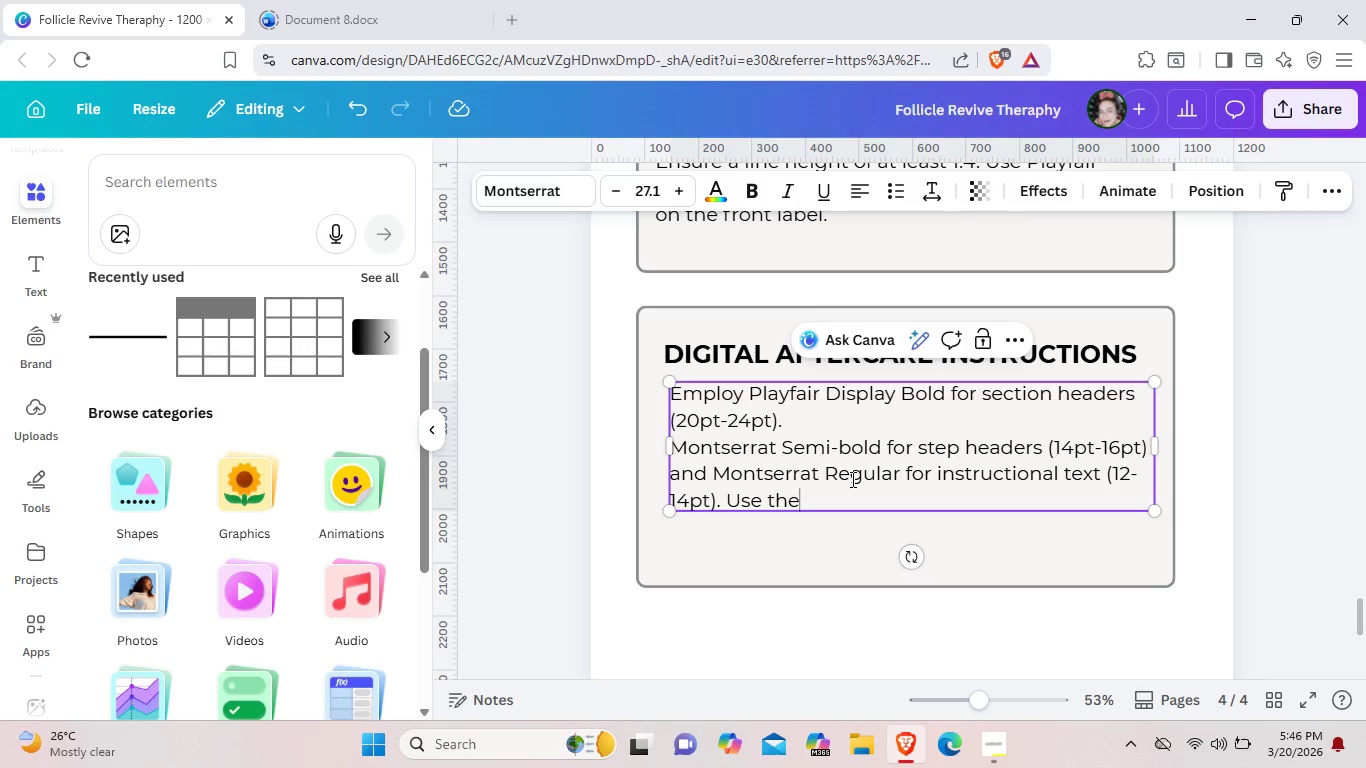 
key(Backspace)
key(Backspace)
key(Backspace)
type(a lib)
key(Backspace)
type(ne height of 1.6 for difi)
key(Backspace)
key(Backspace)
type(gital)
 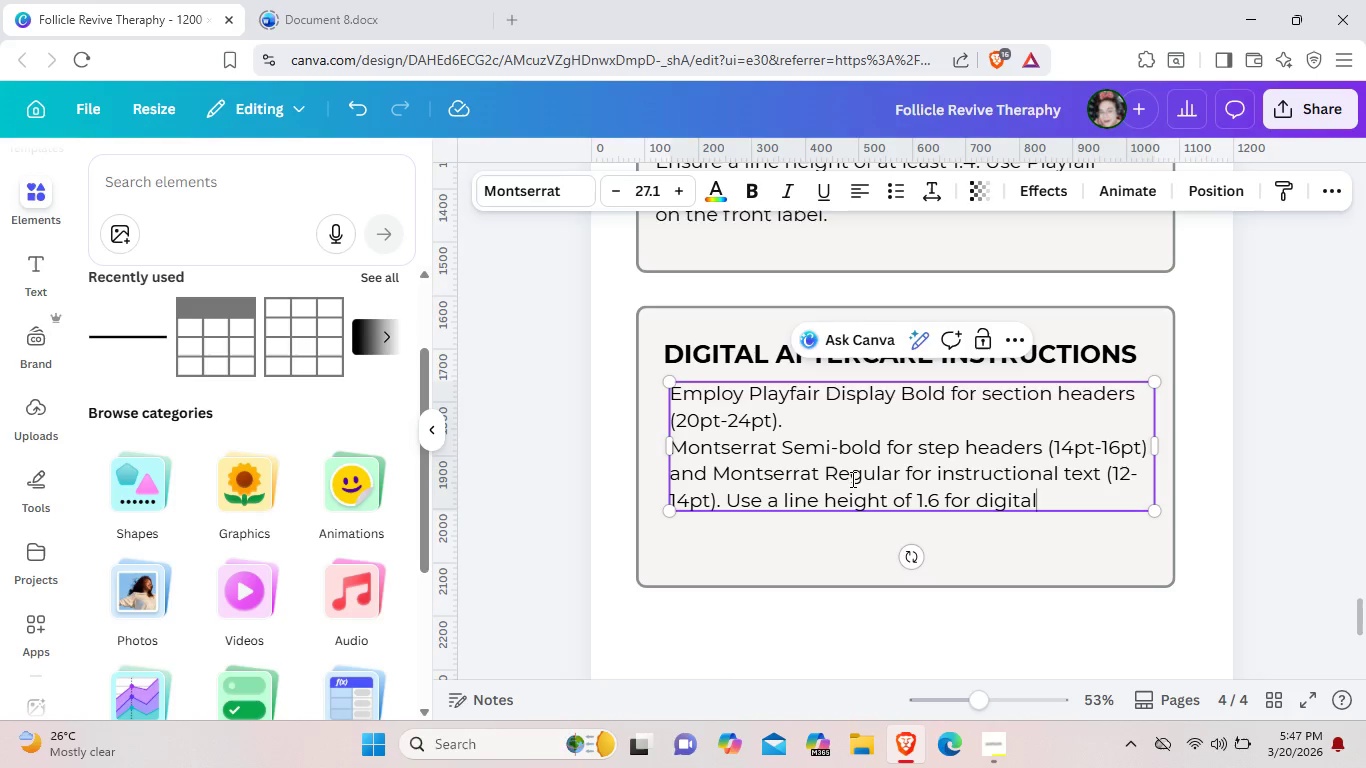 
wait(5.45)
 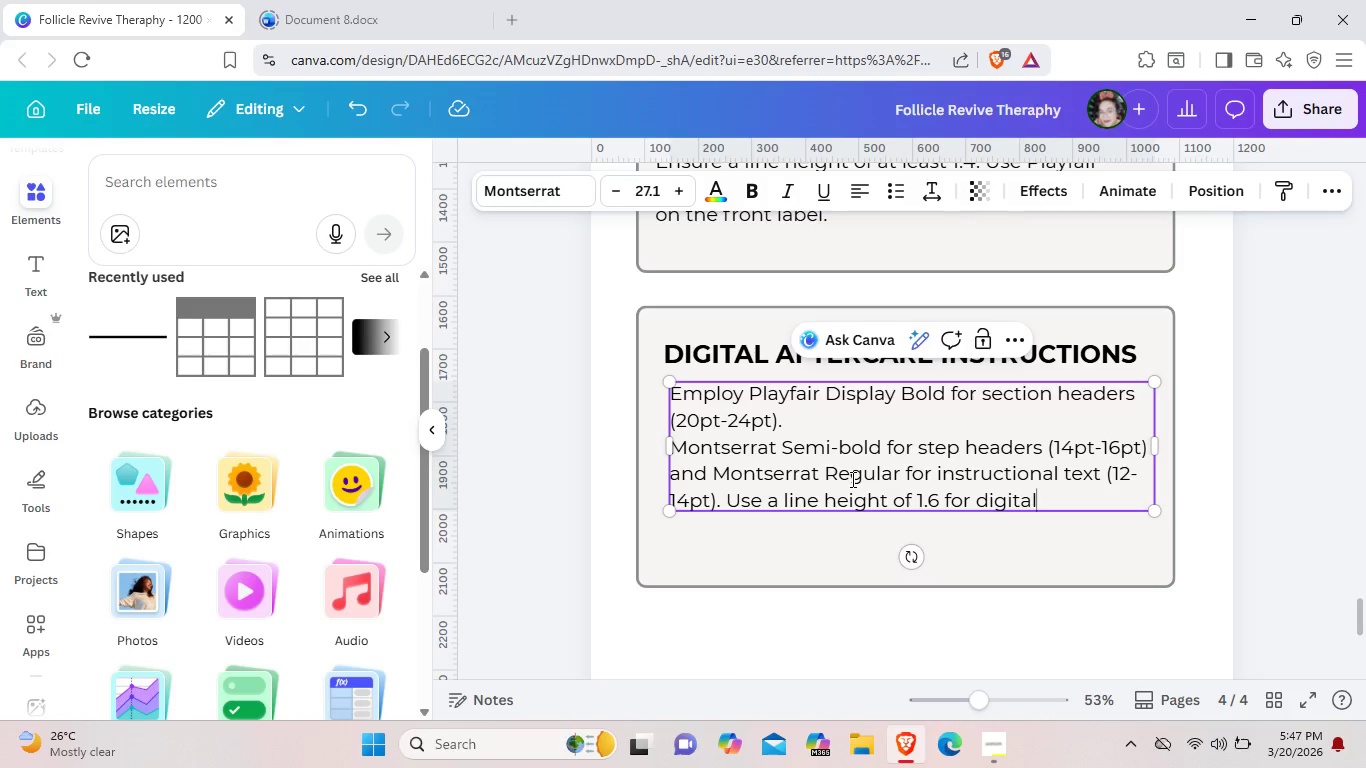 
type( body text.)
 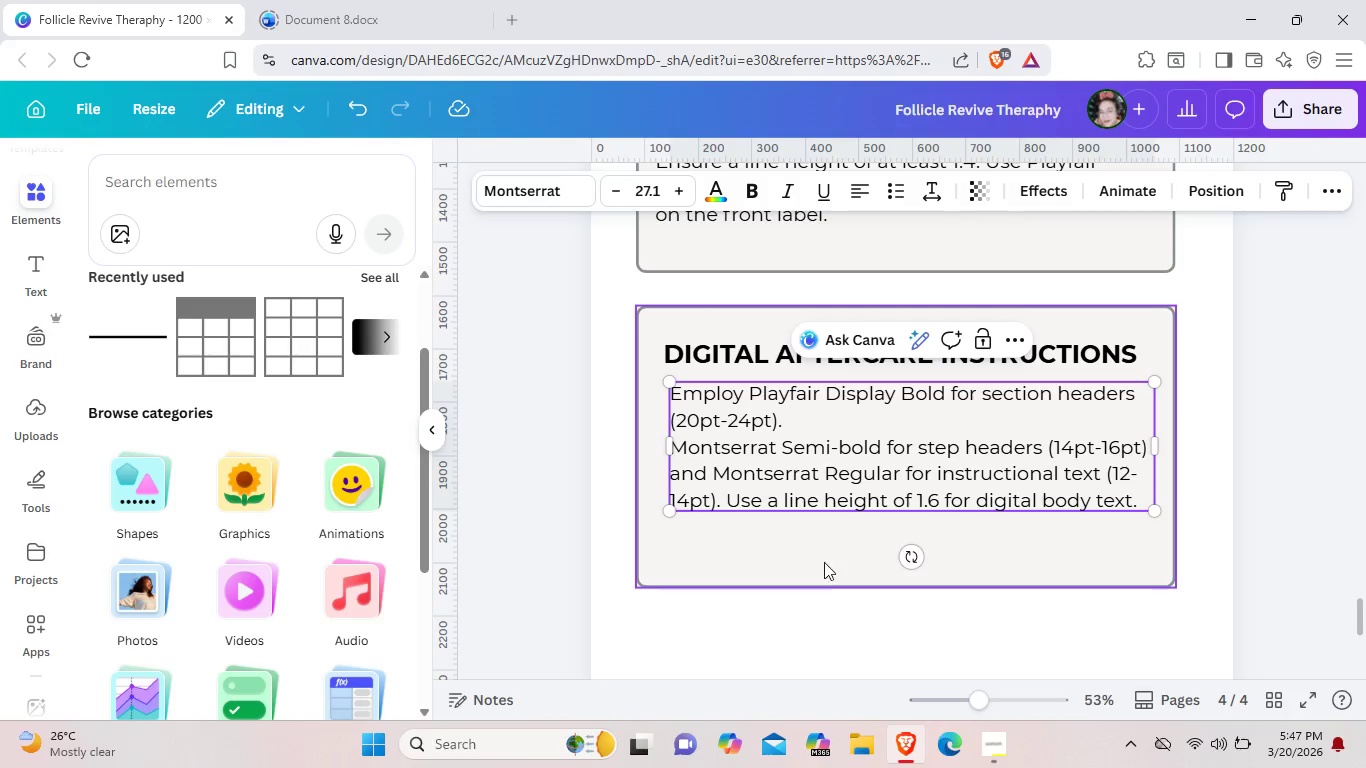 
left_click([777, 653])
 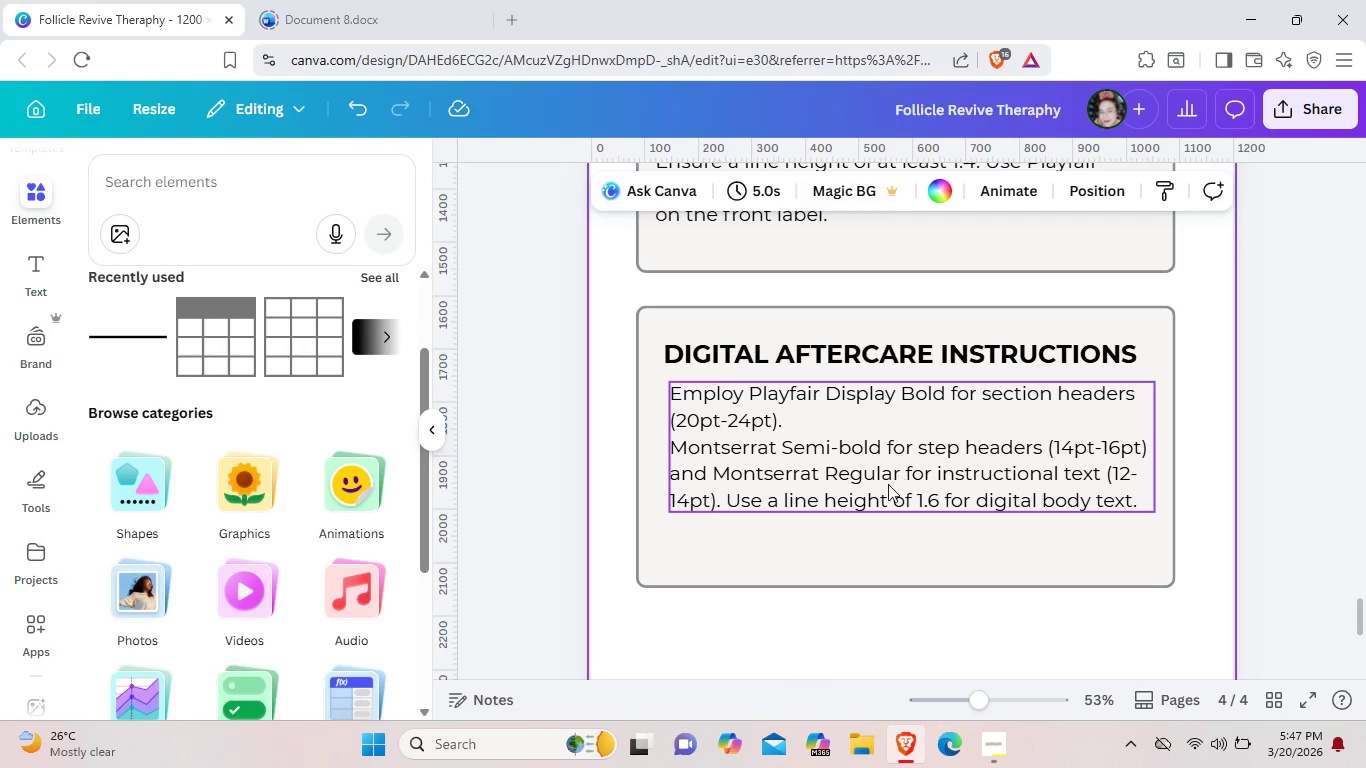 
left_click_drag(start_coordinate=[885, 489], to_coordinate=[877, 497])
 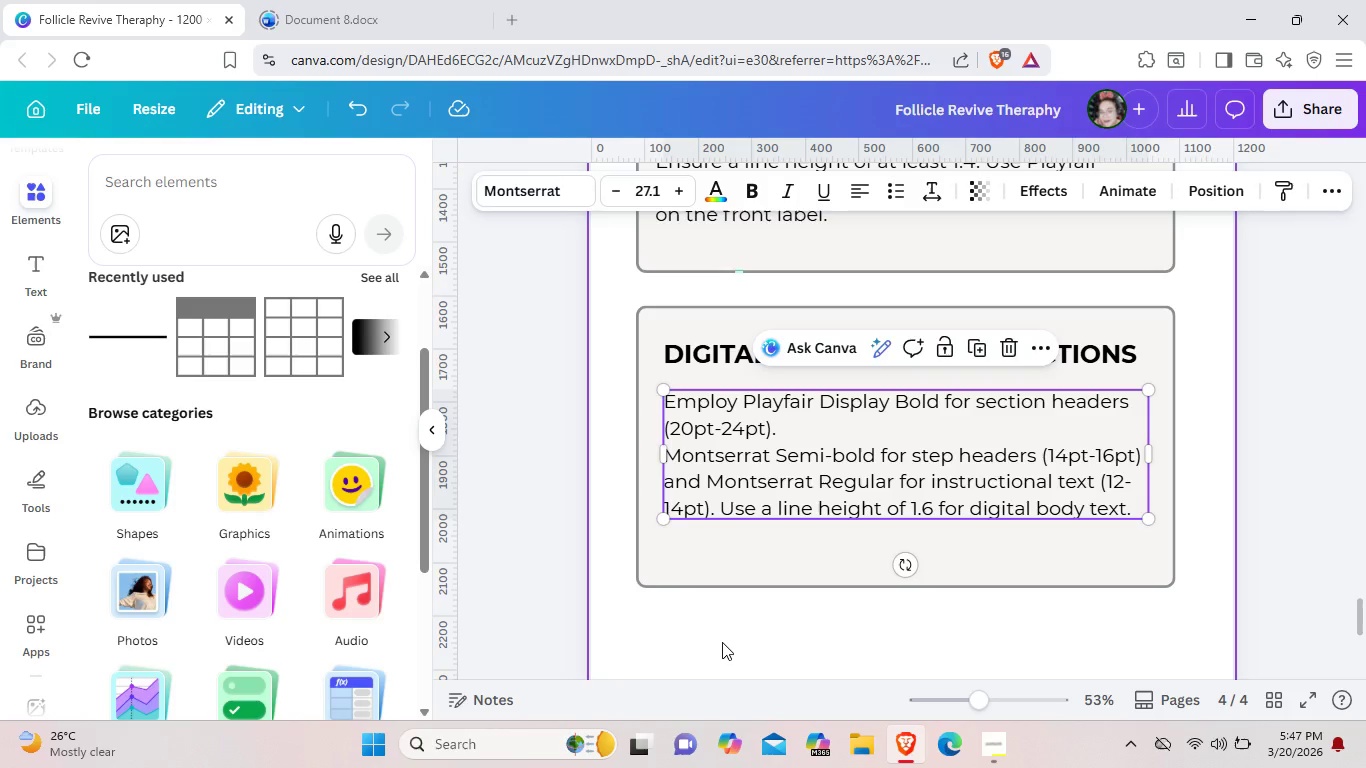 
left_click([722, 642])
 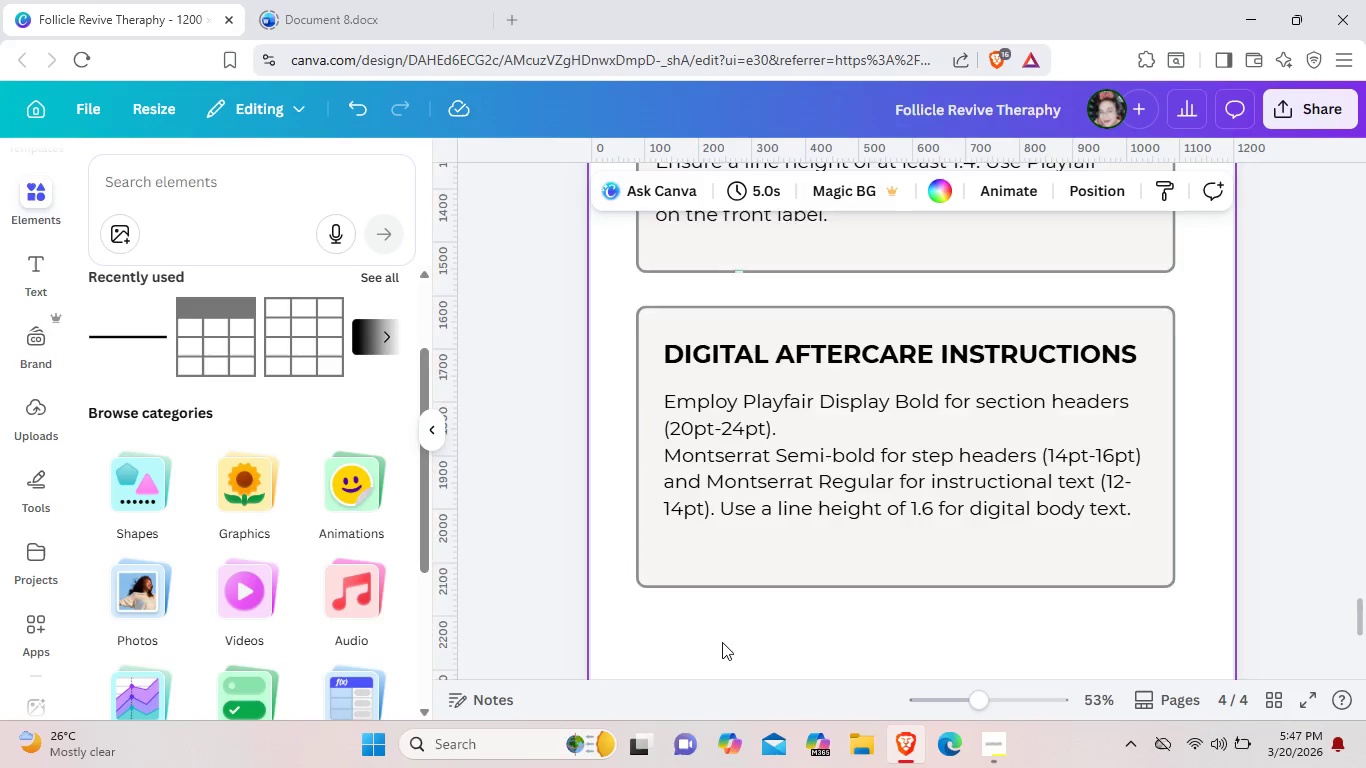 
scroll: coordinate [722, 642], scroll_direction: up, amount: 2.0
 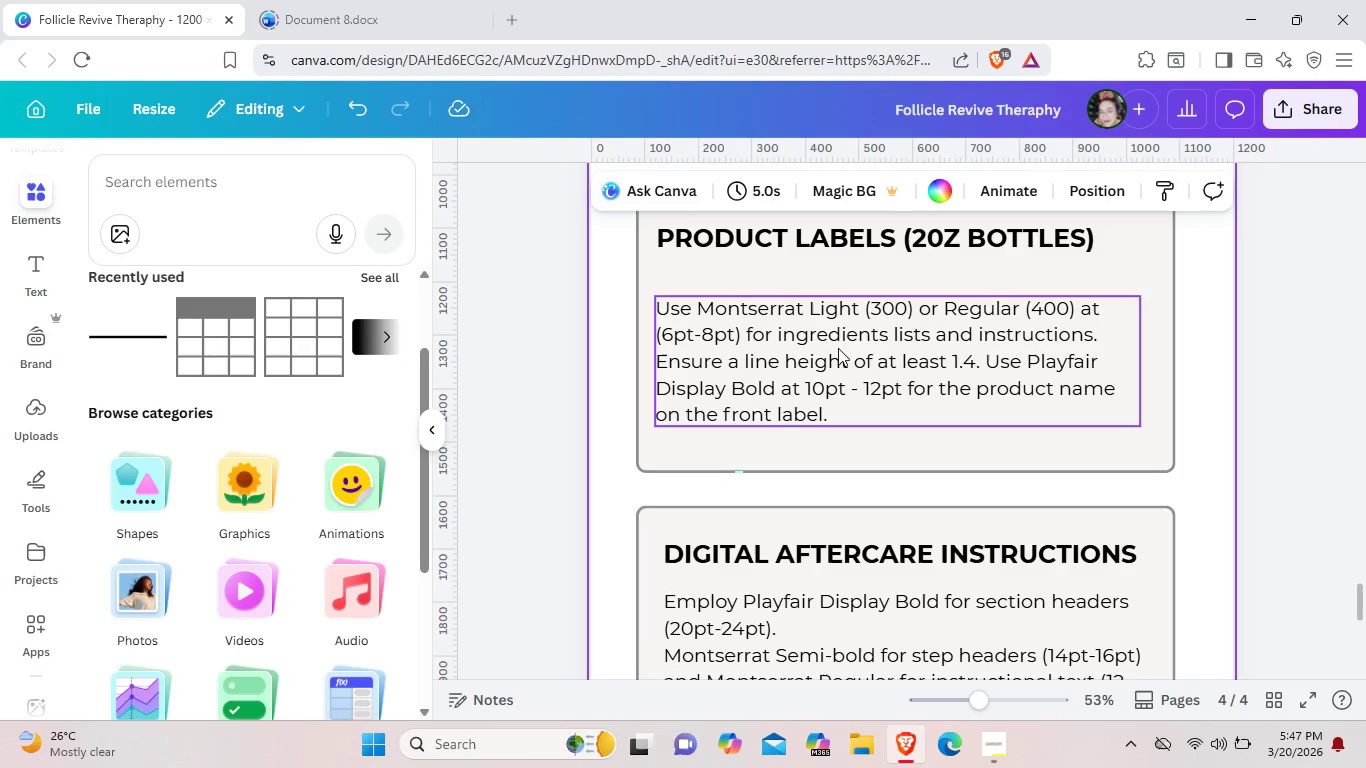 
left_click_drag(start_coordinate=[838, 366], to_coordinate=[840, 353])
 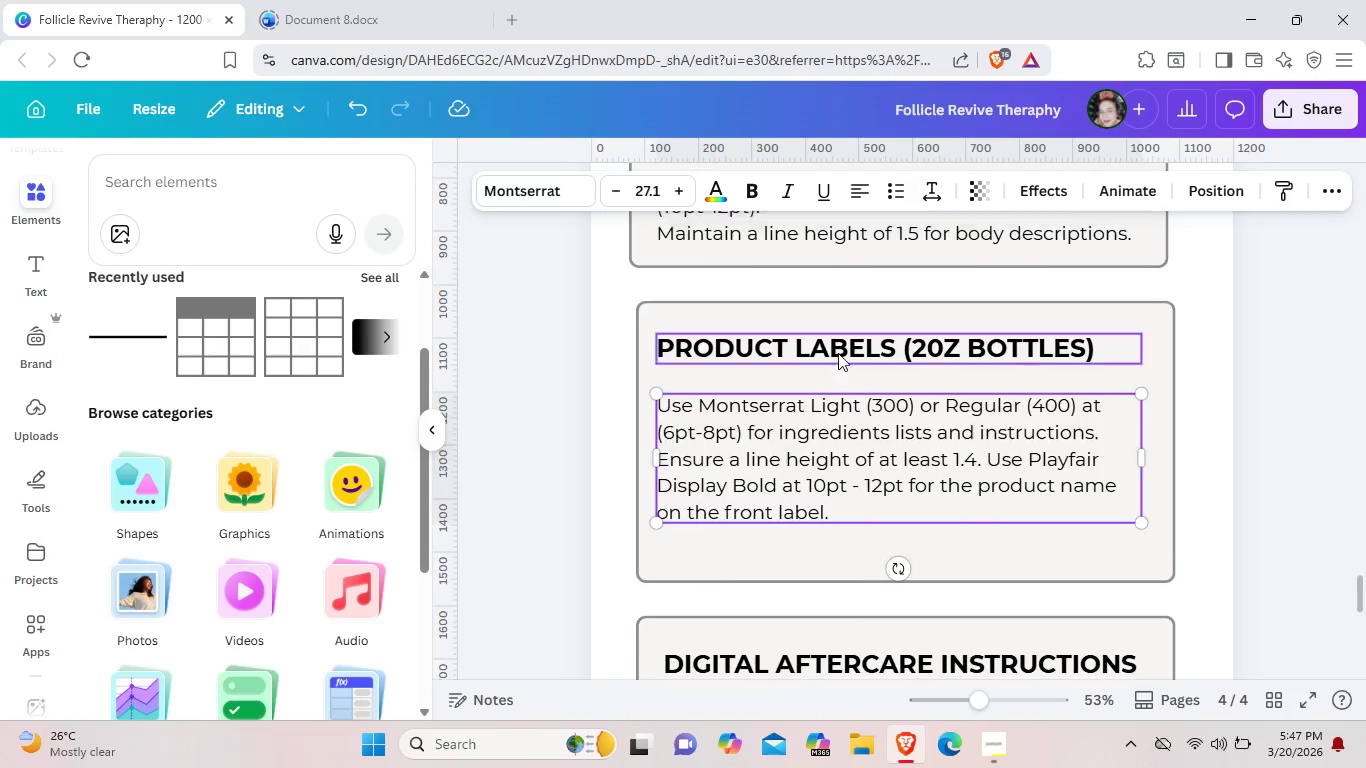 
scroll: coordinate [838, 353], scroll_direction: up, amount: 1.0
 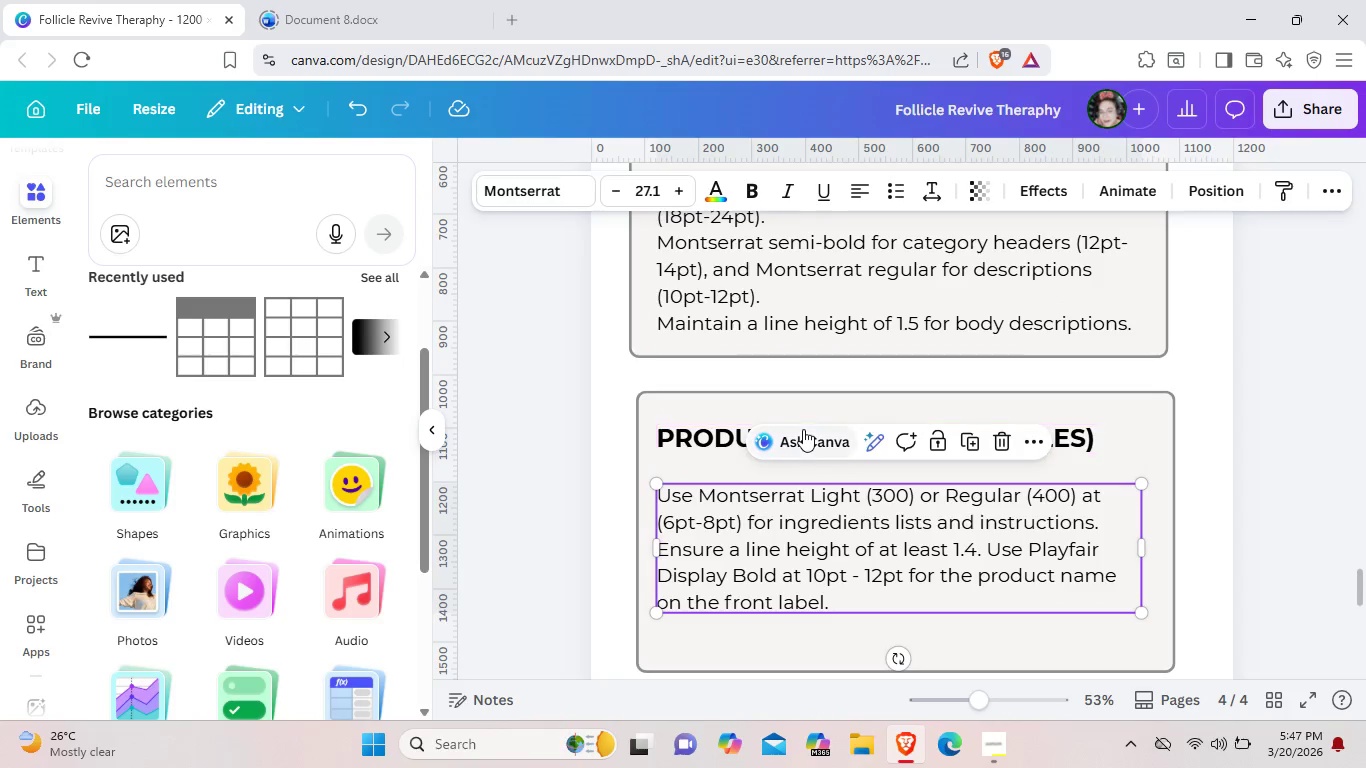 
left_click([803, 429])
 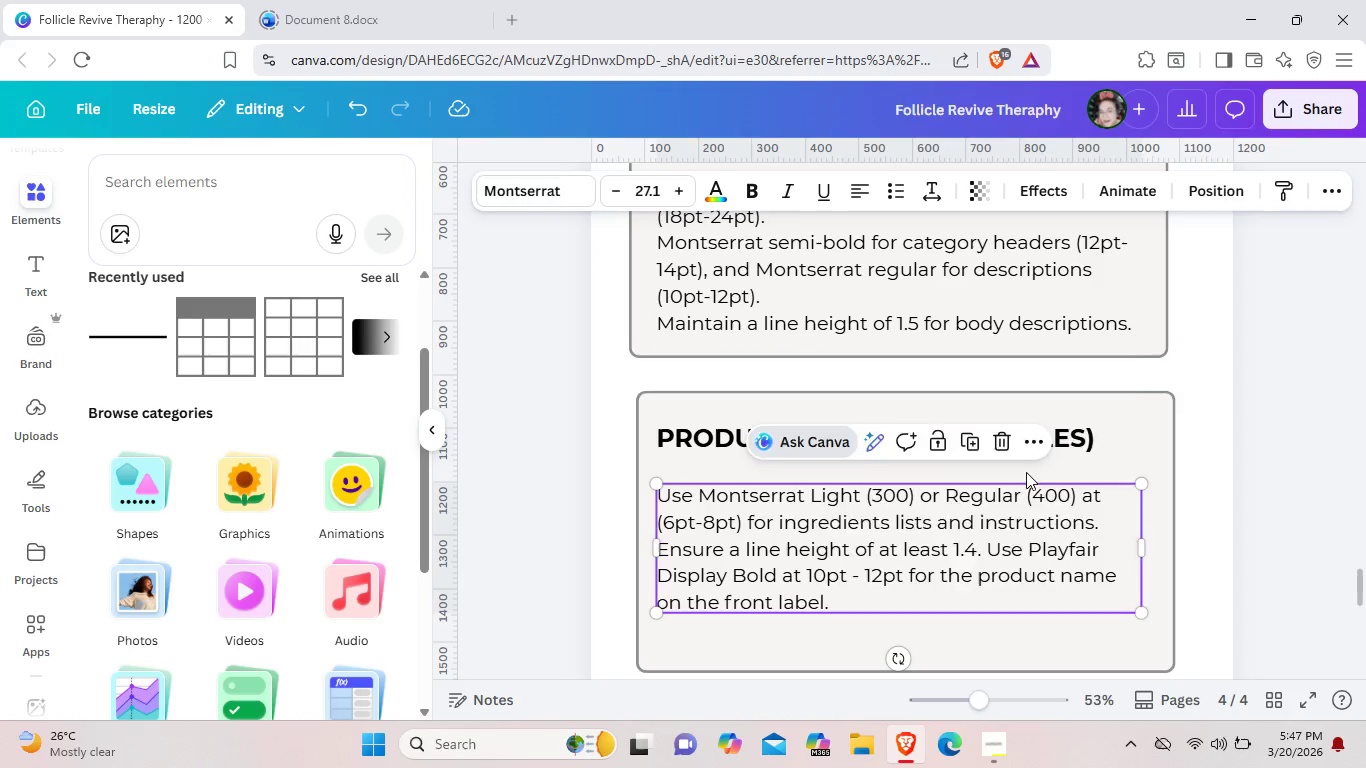 
left_click([1026, 472])
 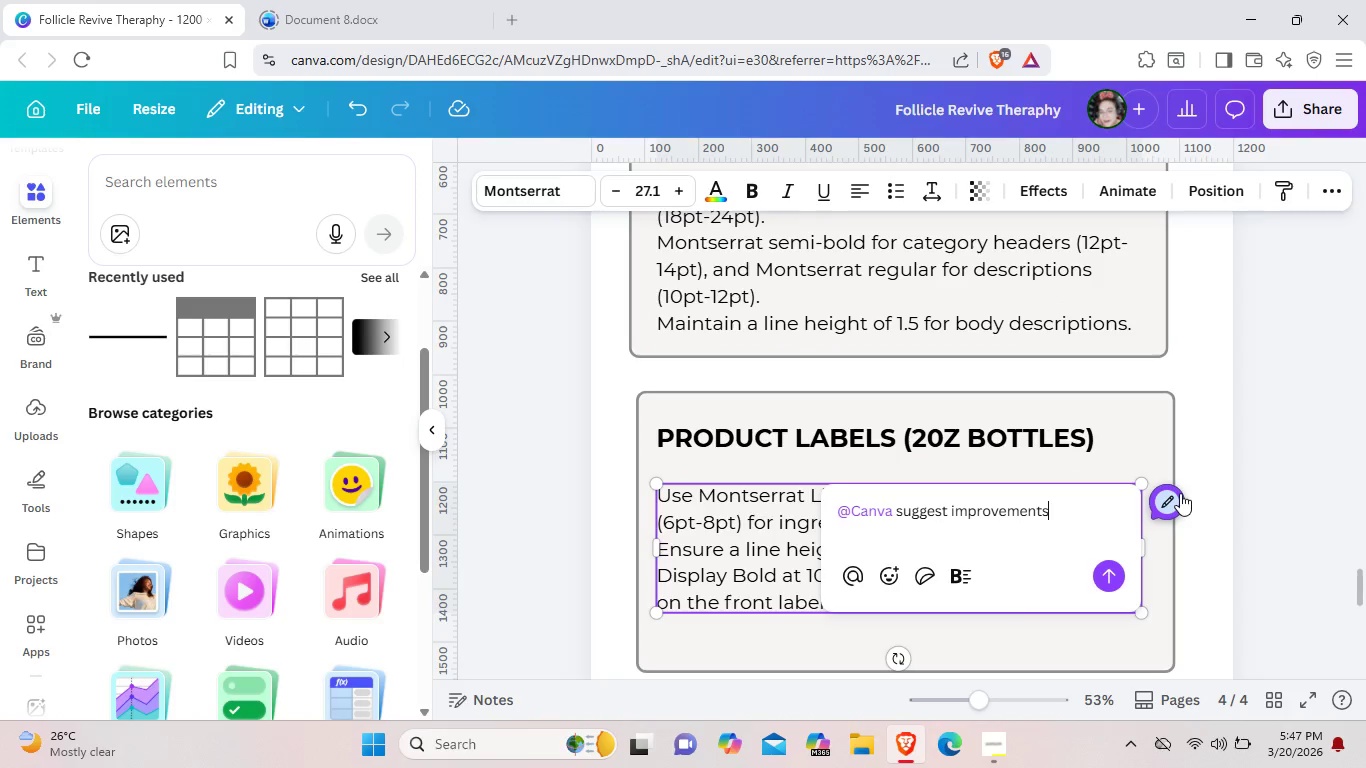 
left_click([1159, 563])
 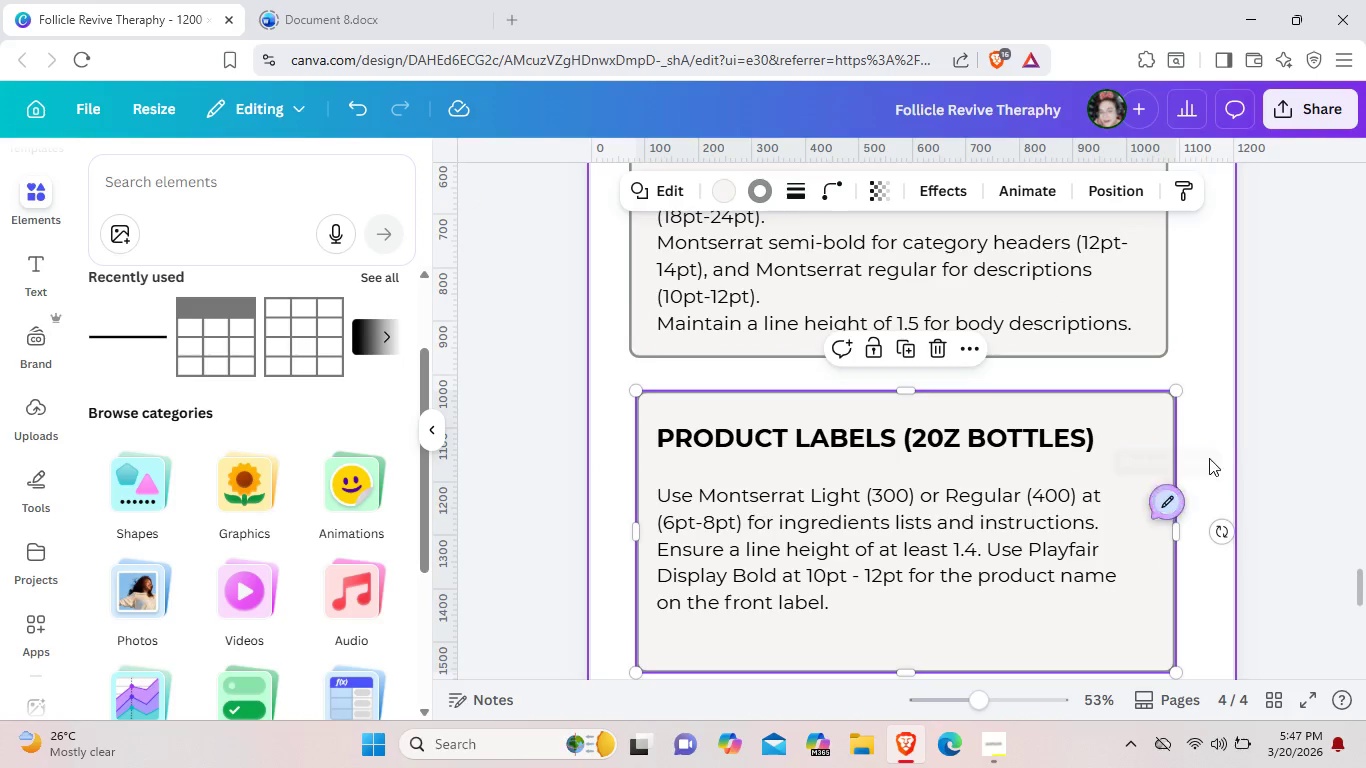 
left_click([1211, 458])
 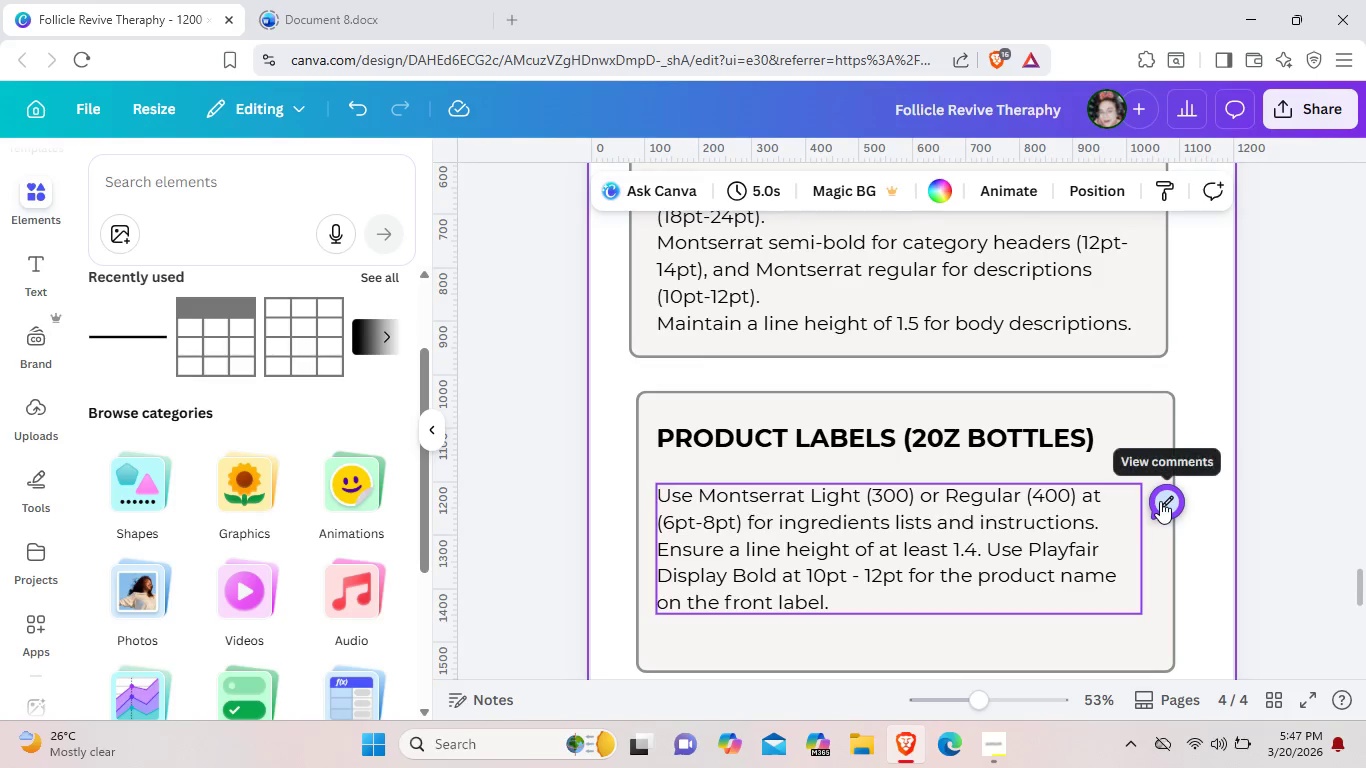 
right_click([1160, 501])
 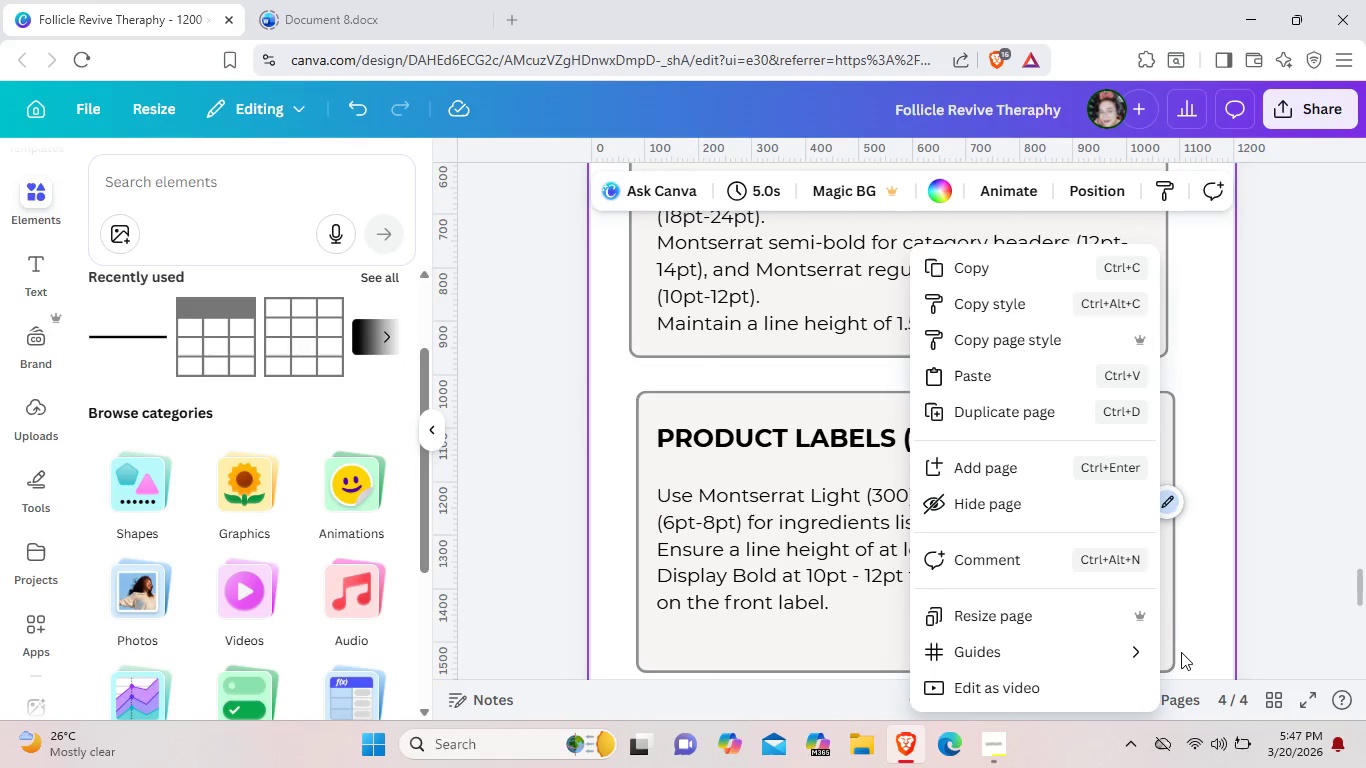 
left_click([1204, 622])
 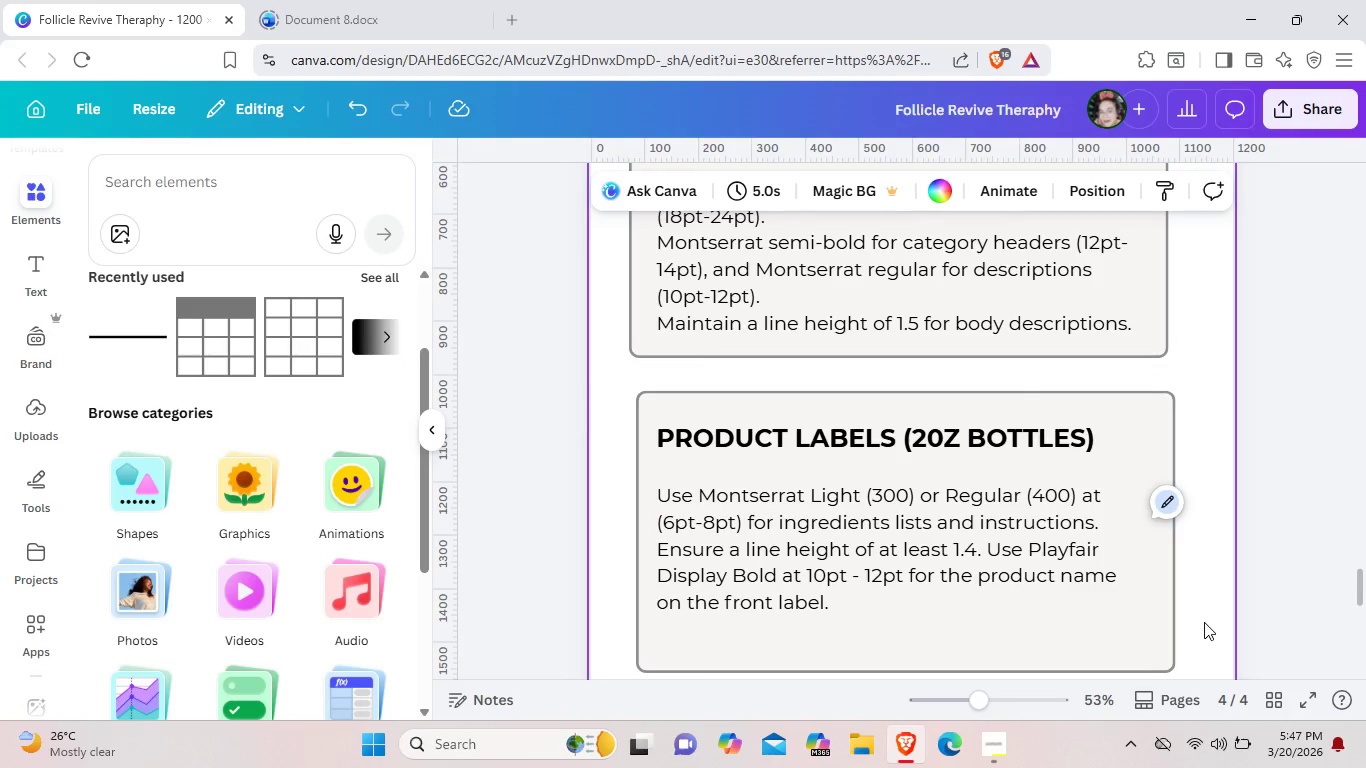 
left_click([1204, 622])
 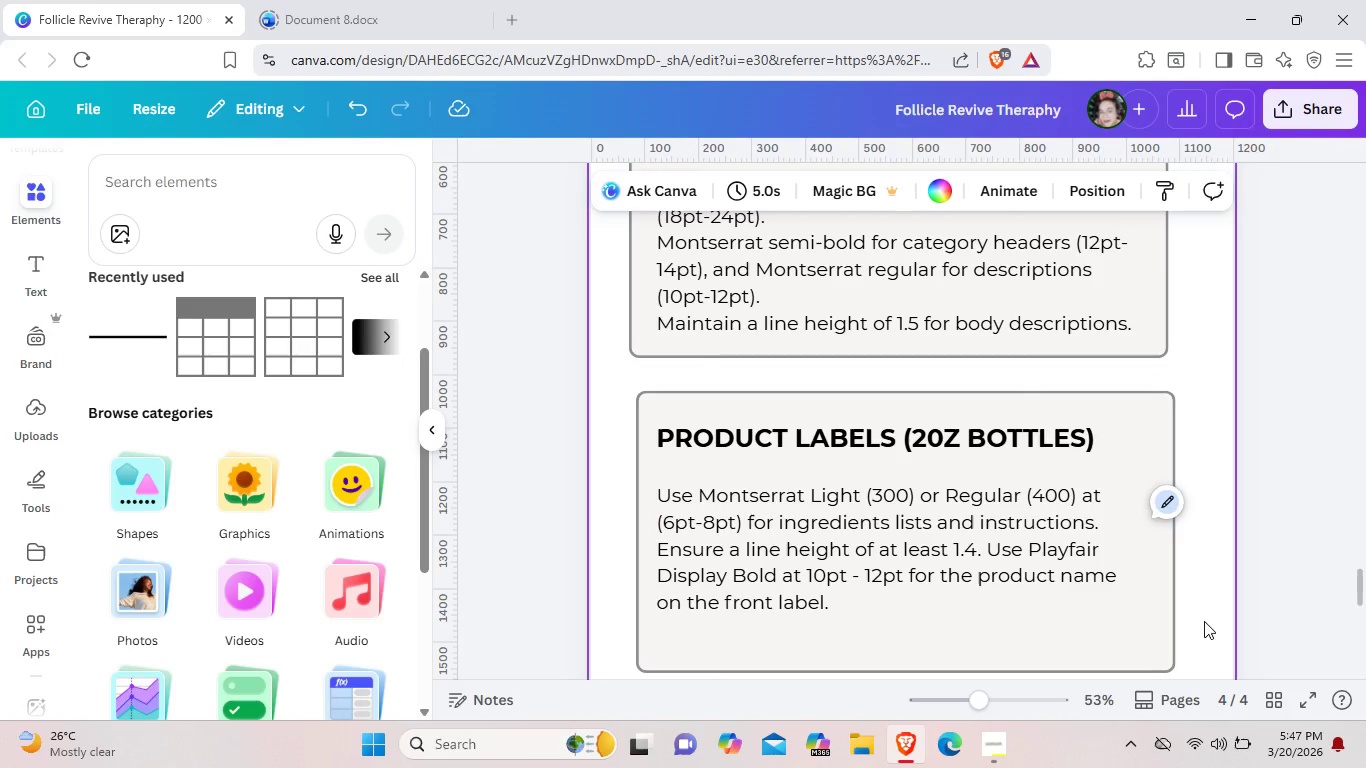 
scroll: coordinate [1185, 611], scroll_direction: up, amount: 2.0
 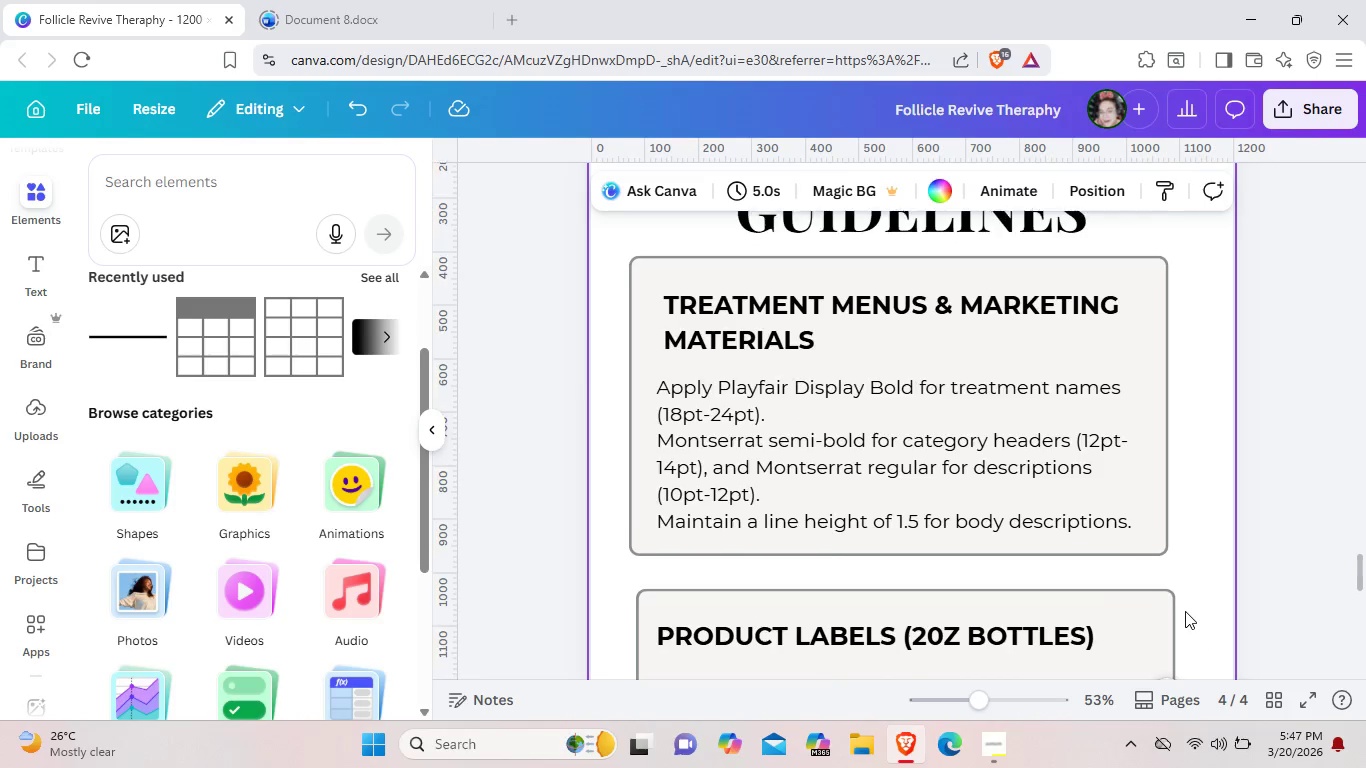 
scroll: coordinate [1185, 611], scroll_direction: down, amount: 9.0
 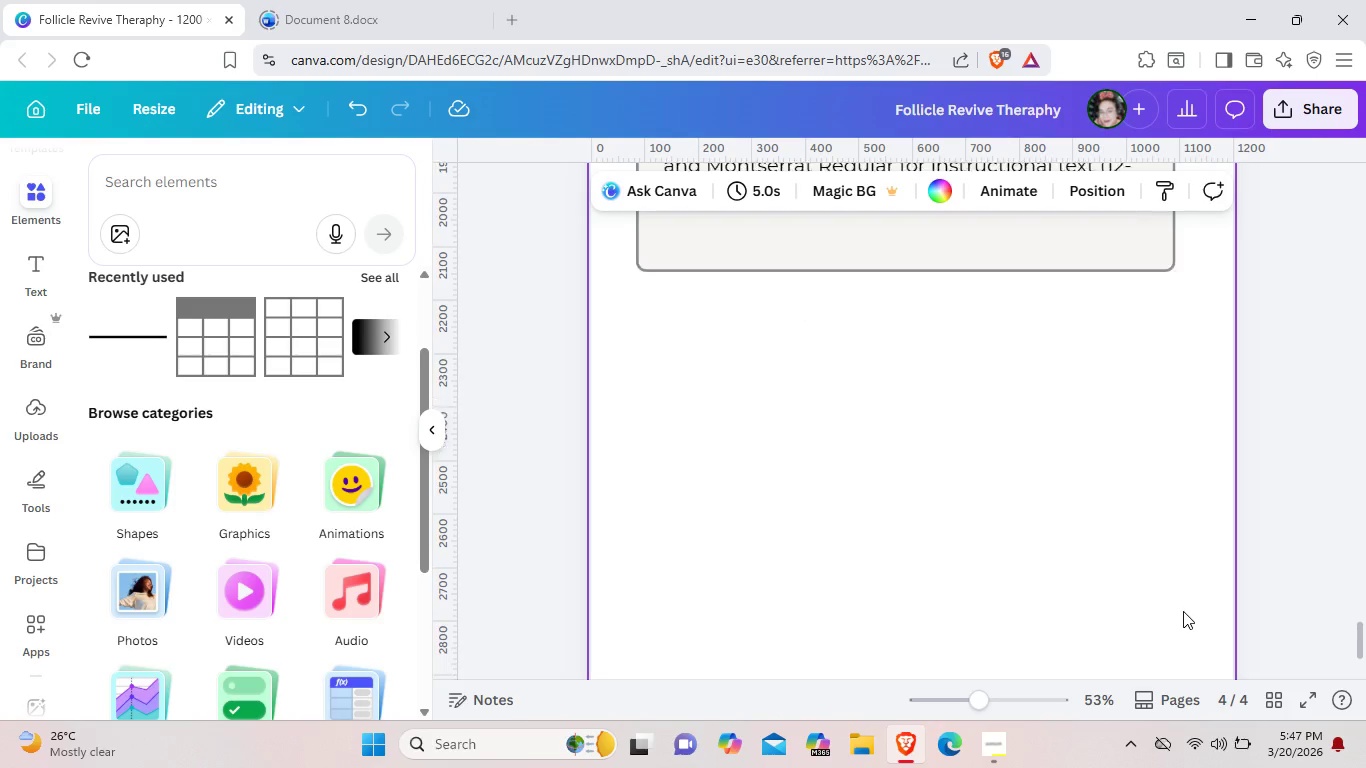 
scroll: coordinate [1183, 611], scroll_direction: up, amount: 3.0
 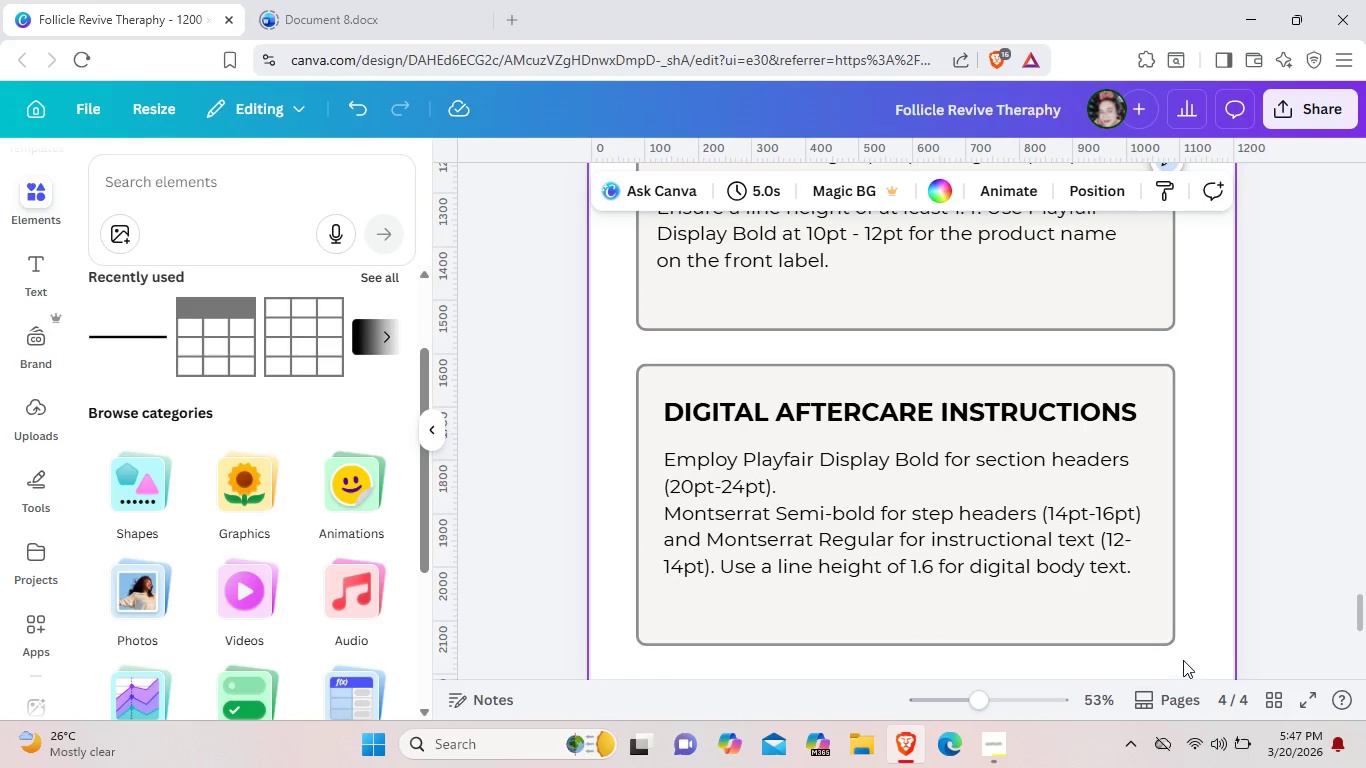 
left_click_drag(start_coordinate=[1189, 654], to_coordinate=[1031, 417])
 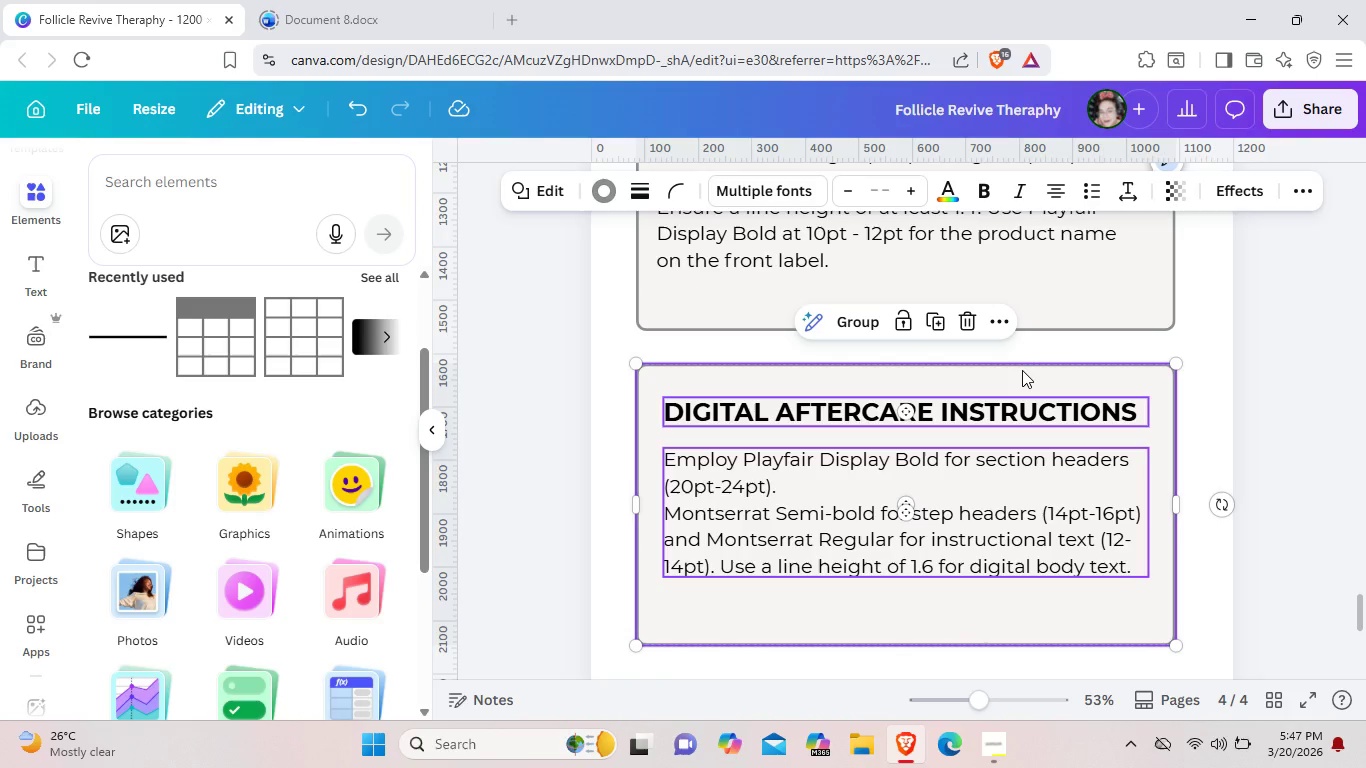 
left_click_drag(start_coordinate=[1022, 370], to_coordinate=[1022, 361])
 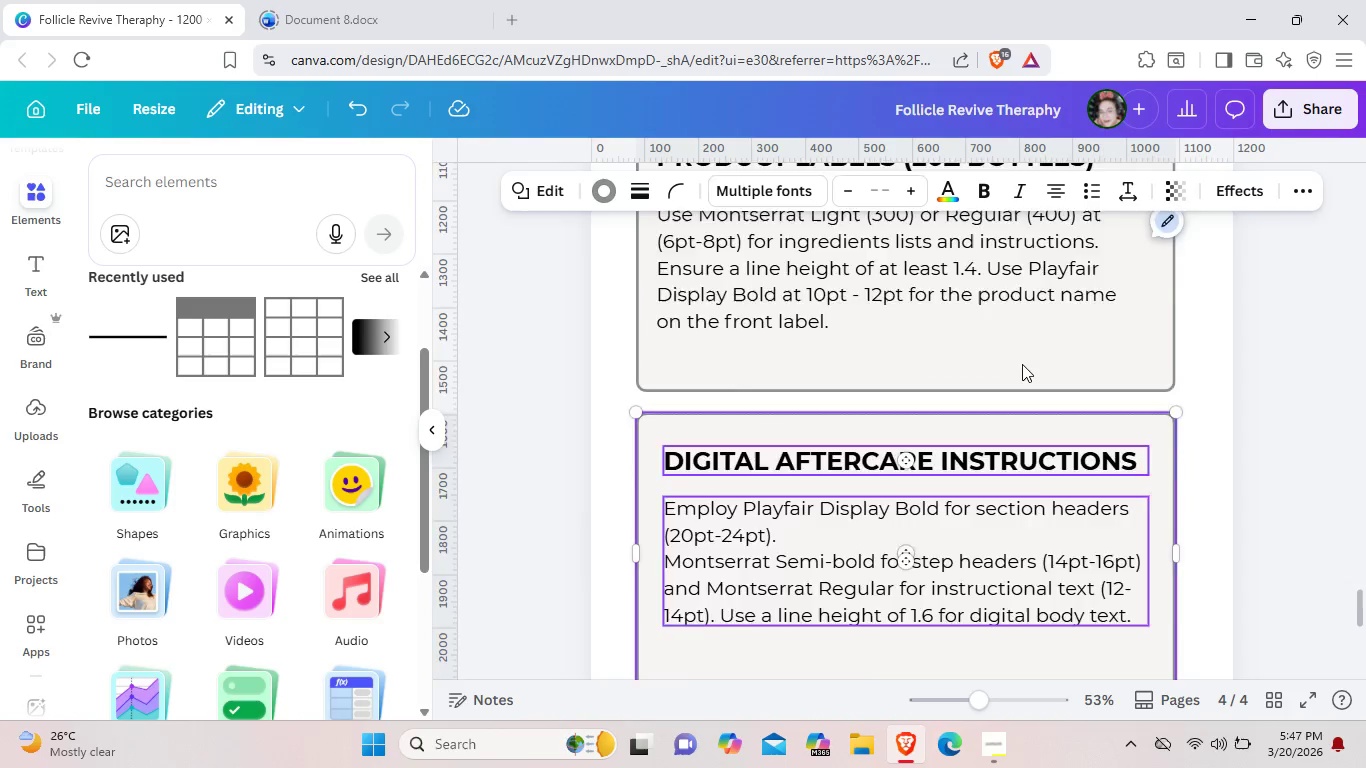 
scroll: coordinate [1017, 399], scroll_direction: up, amount: 4.0
 